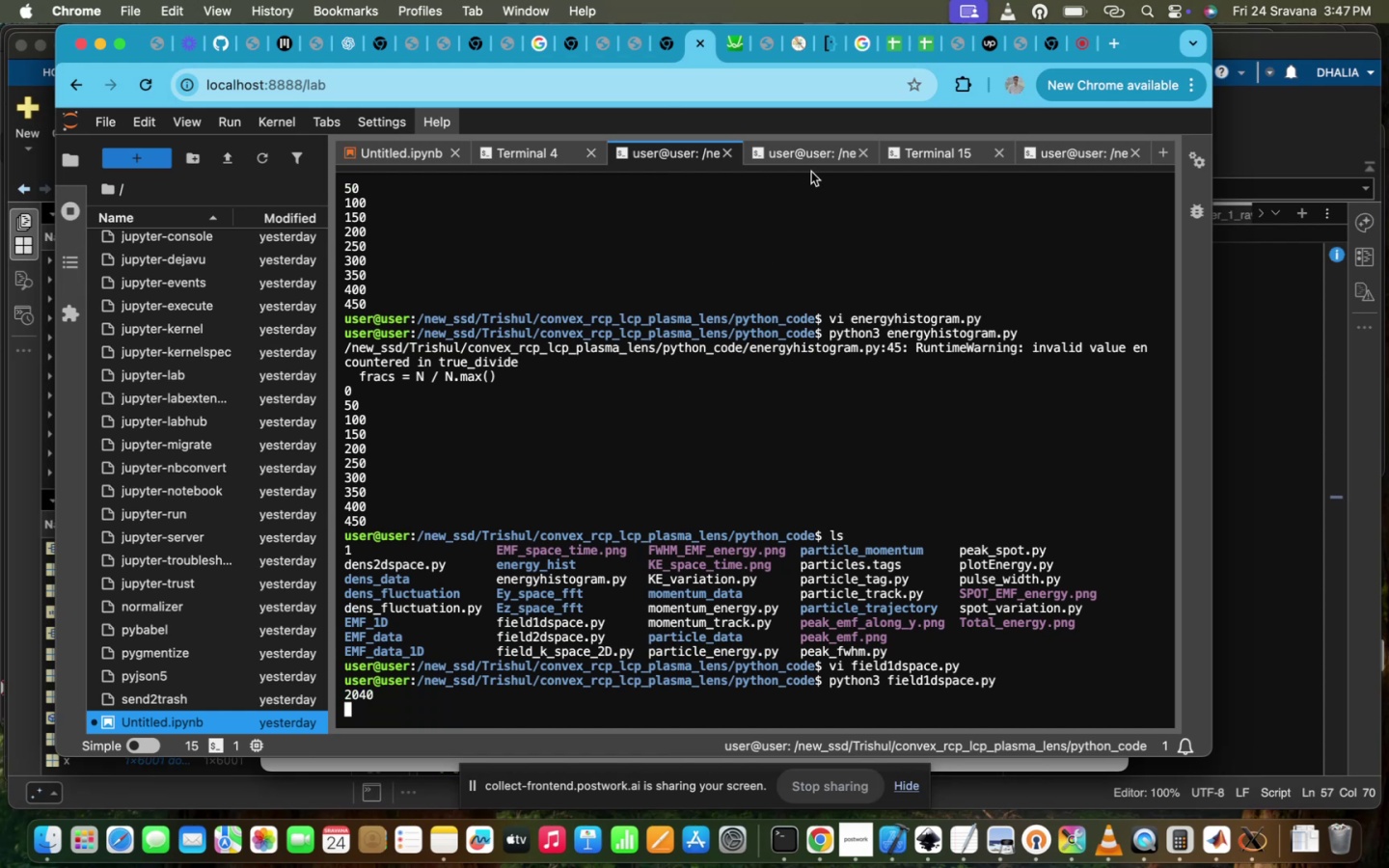 
wait(11.23)
 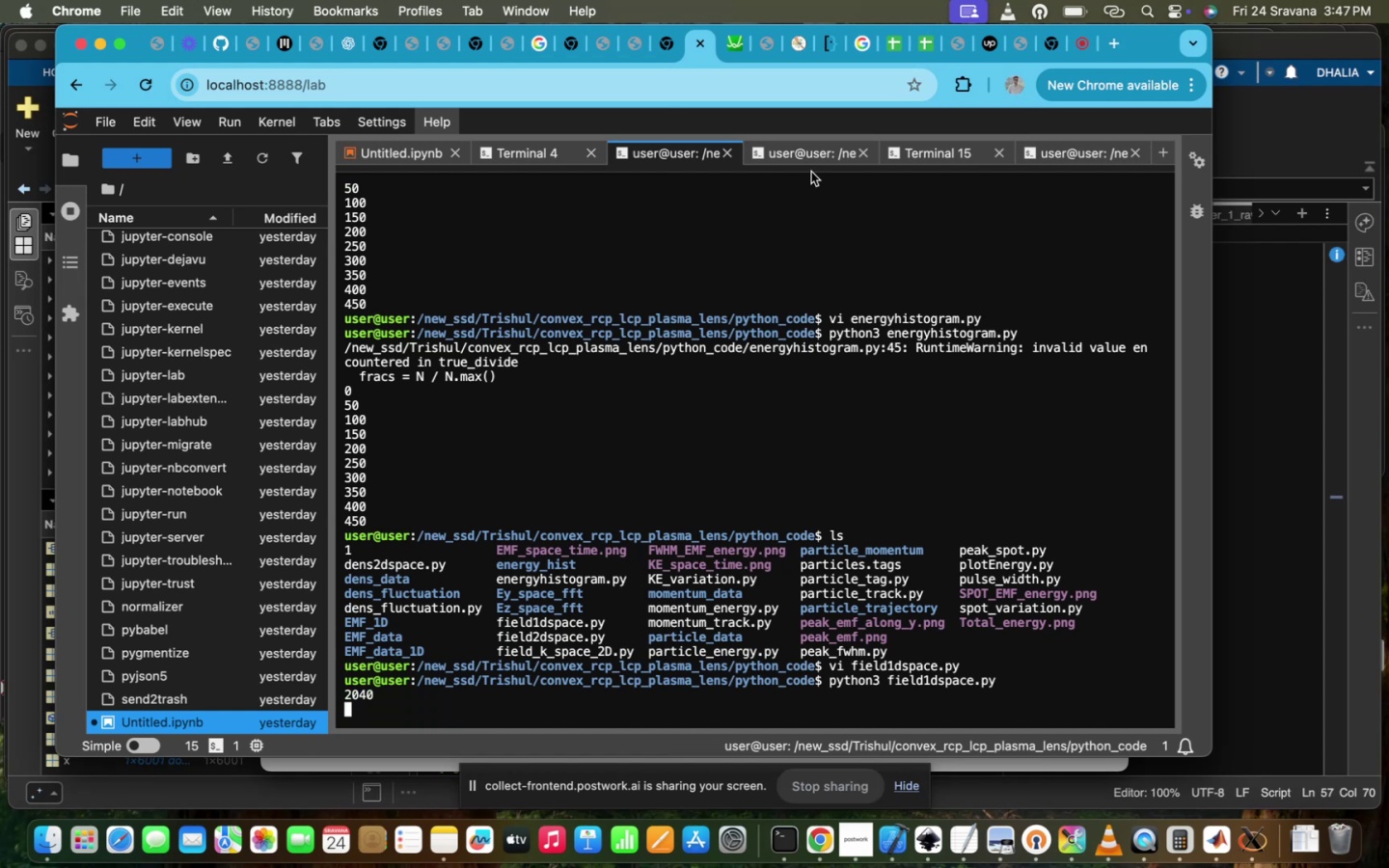 
mouse_move([554, 207])
 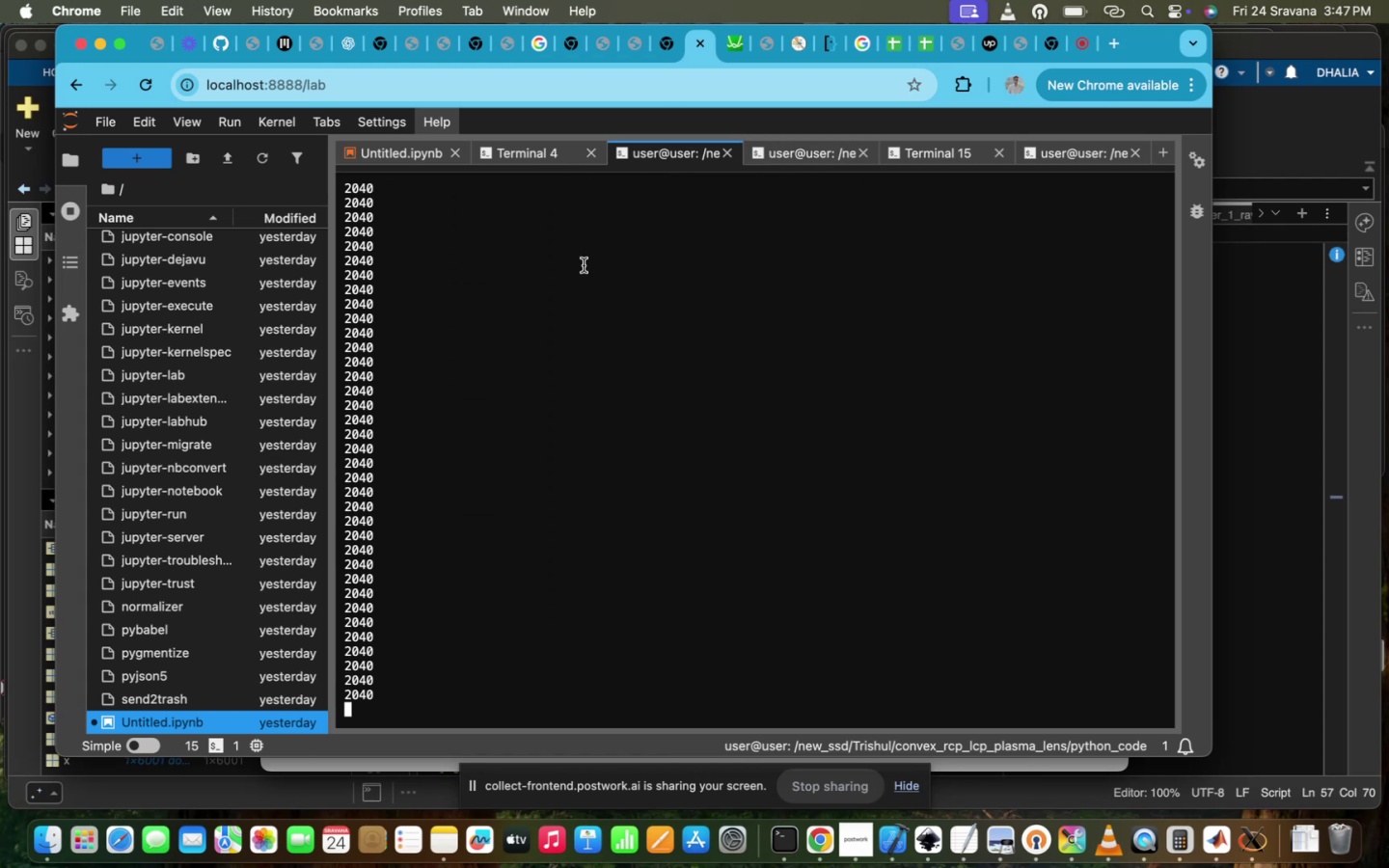 
wait(5.45)
 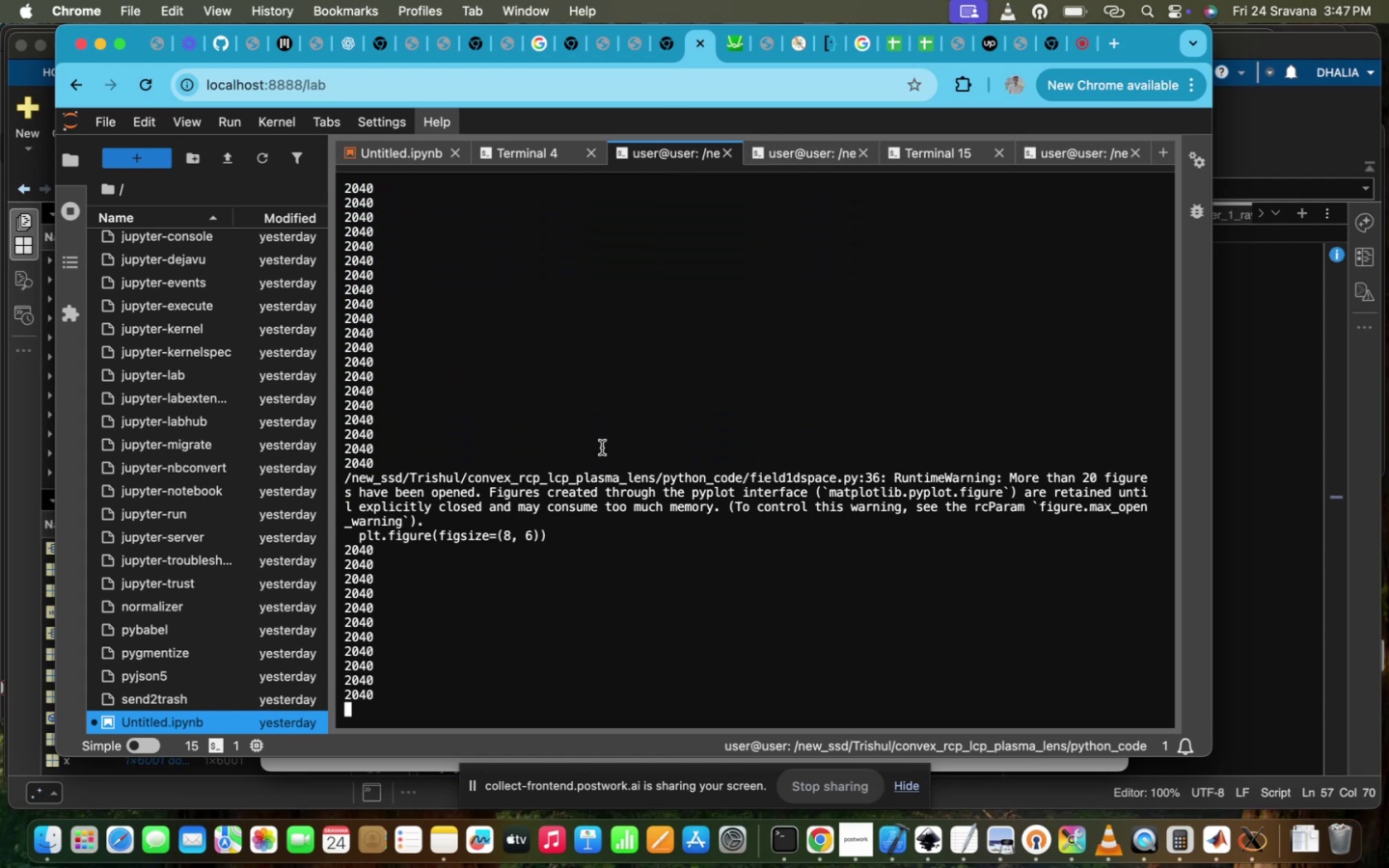 
left_click([532, 156])
 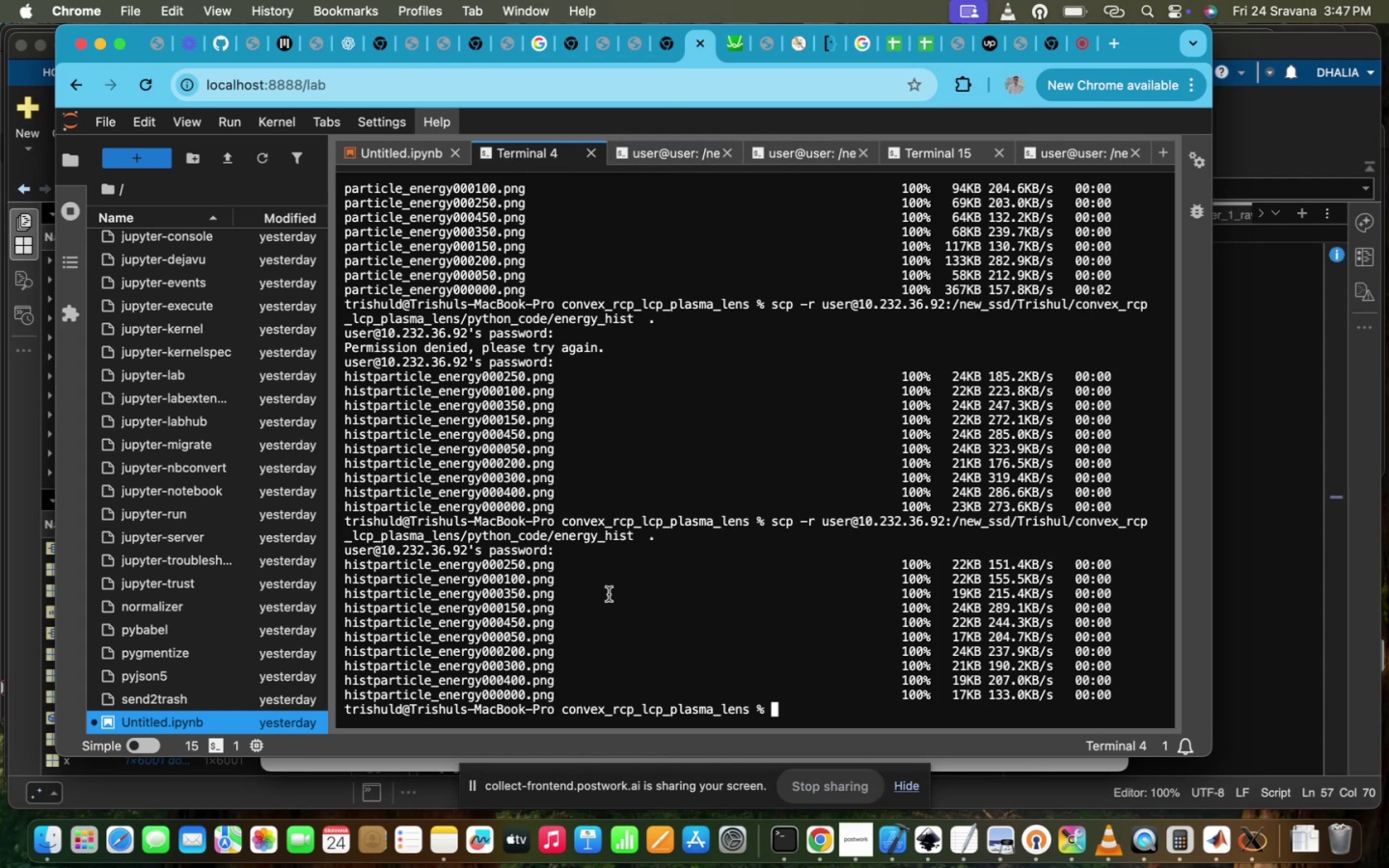 
key(ArrowUp)
 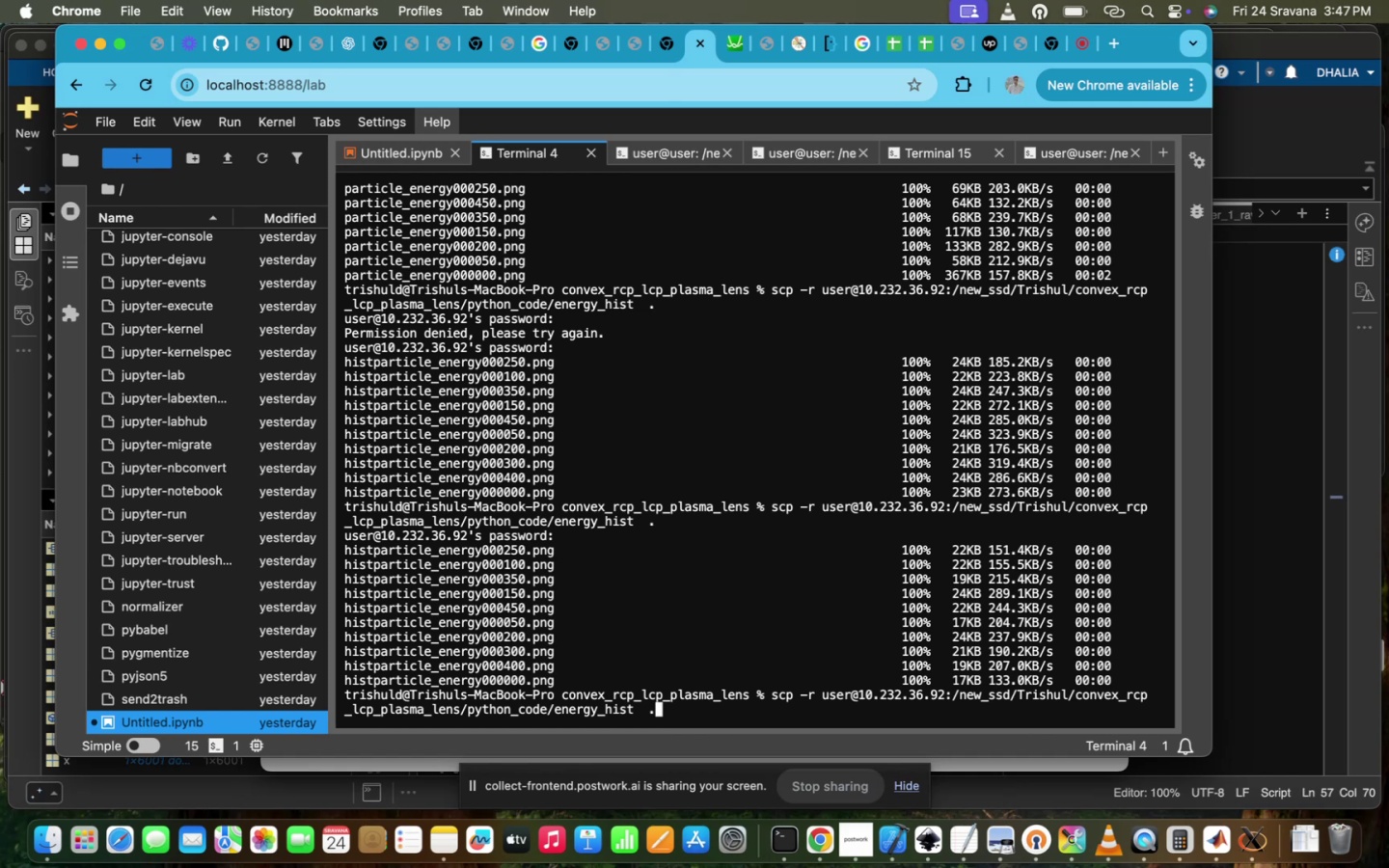 
hold_key(key=ArrowLeft, duration=0.7)
 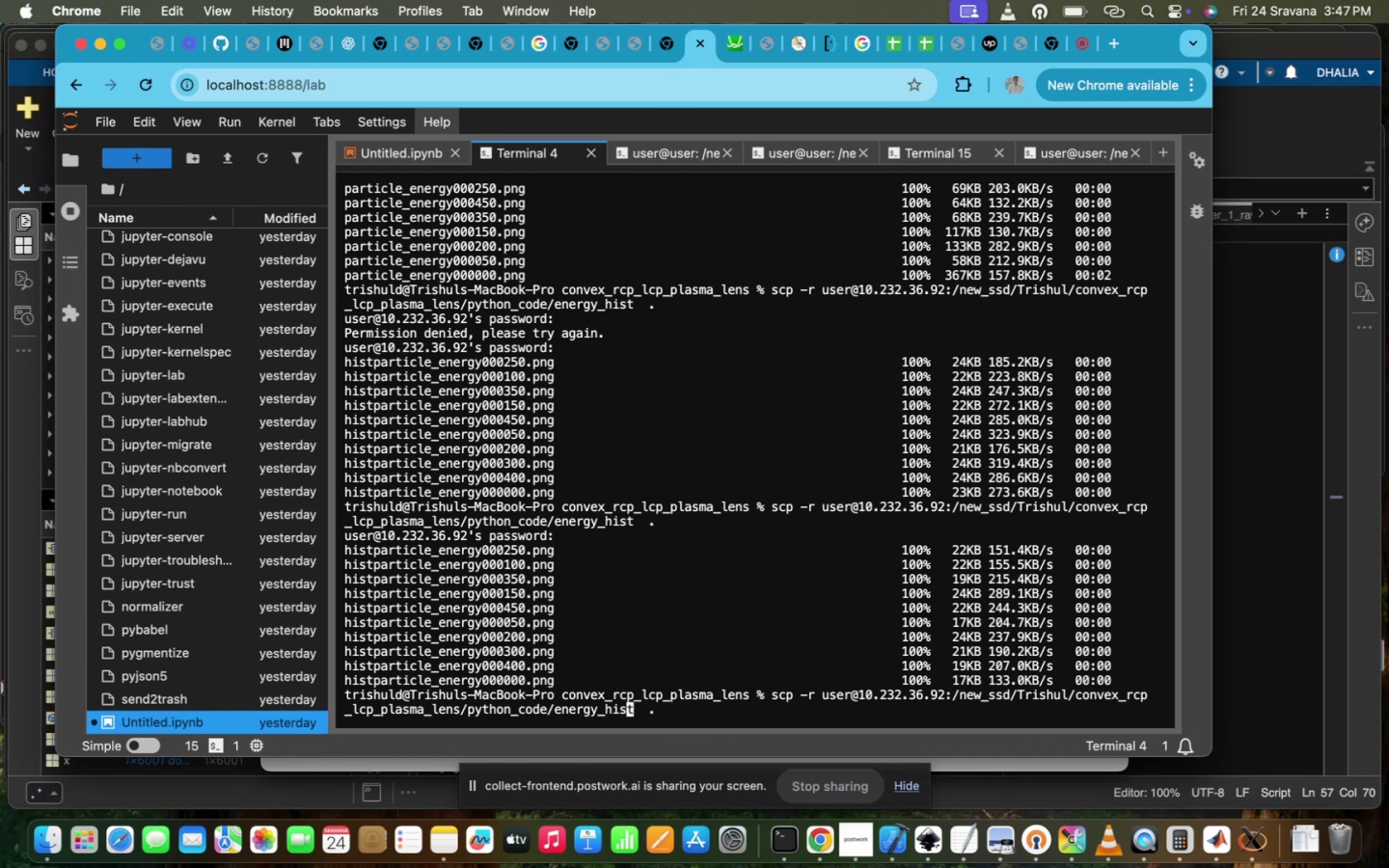 
key(ArrowRight)
 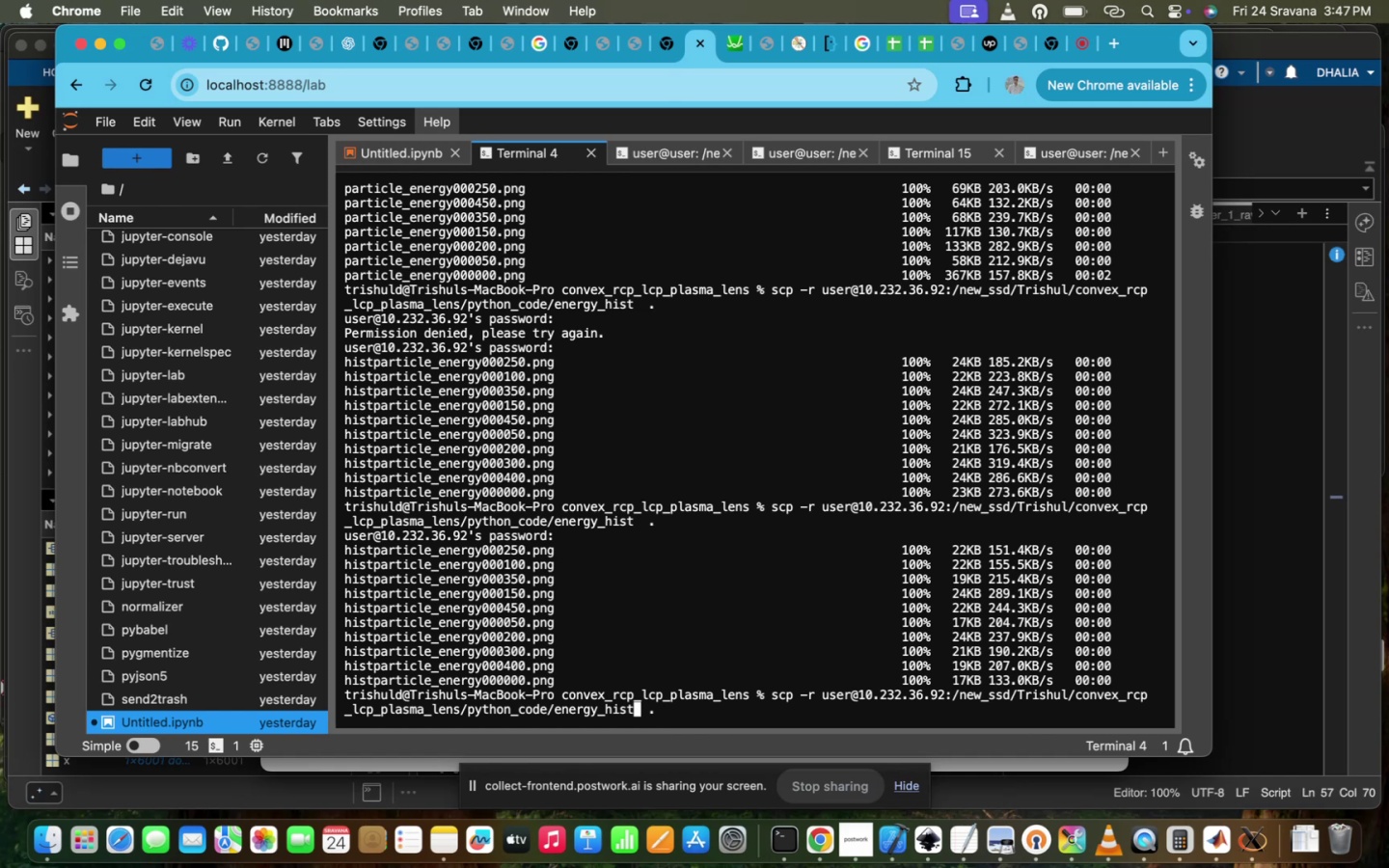 
key(Backspace)
key(Backspace)
key(Backspace)
key(Backspace)
key(Backspace)
key(Backspace)
key(Backspace)
key(Backspace)
key(Backspace)
key(Backspace)
key(Backspace)
type(EMF_1D)
 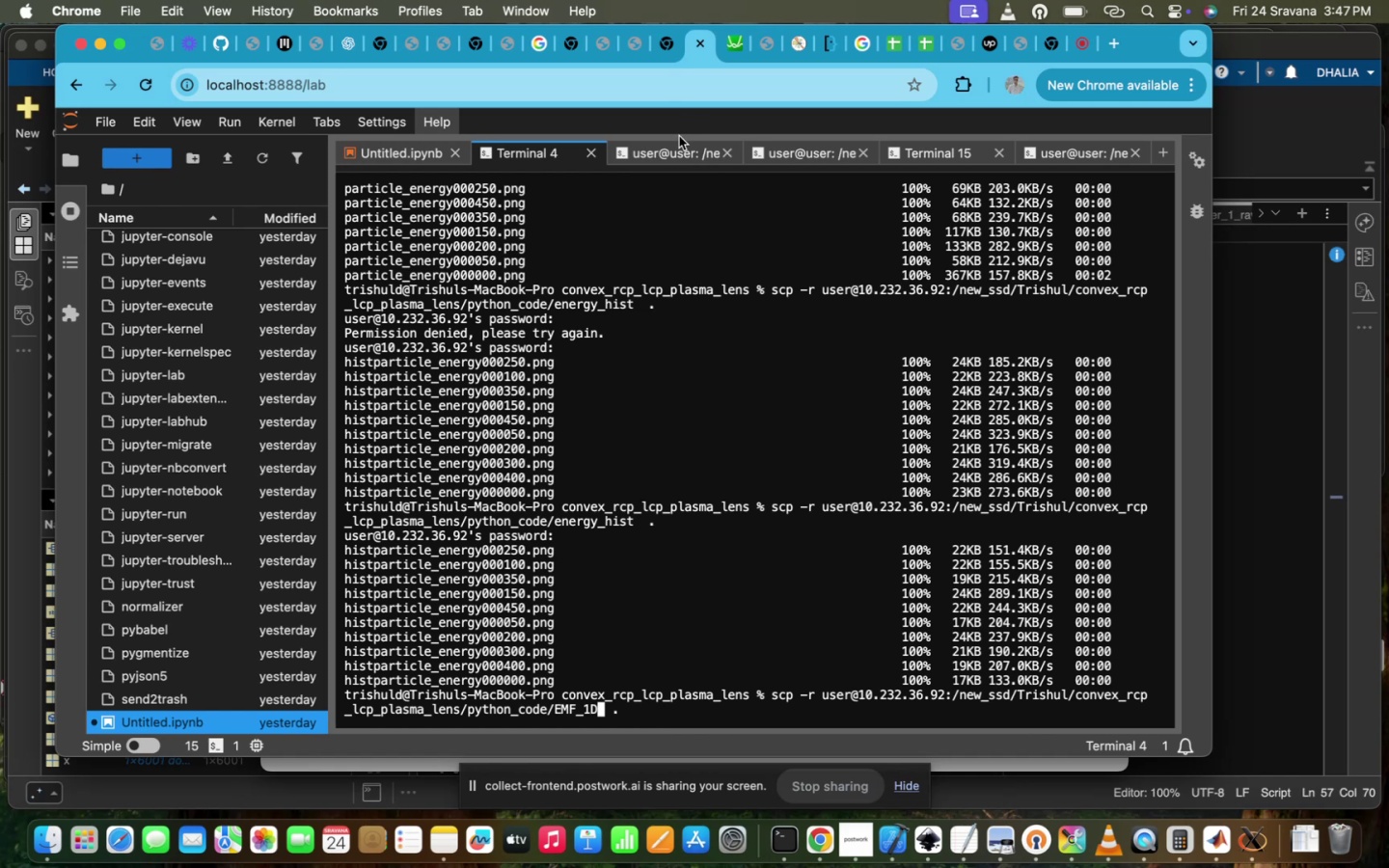 
left_click([667, 158])
 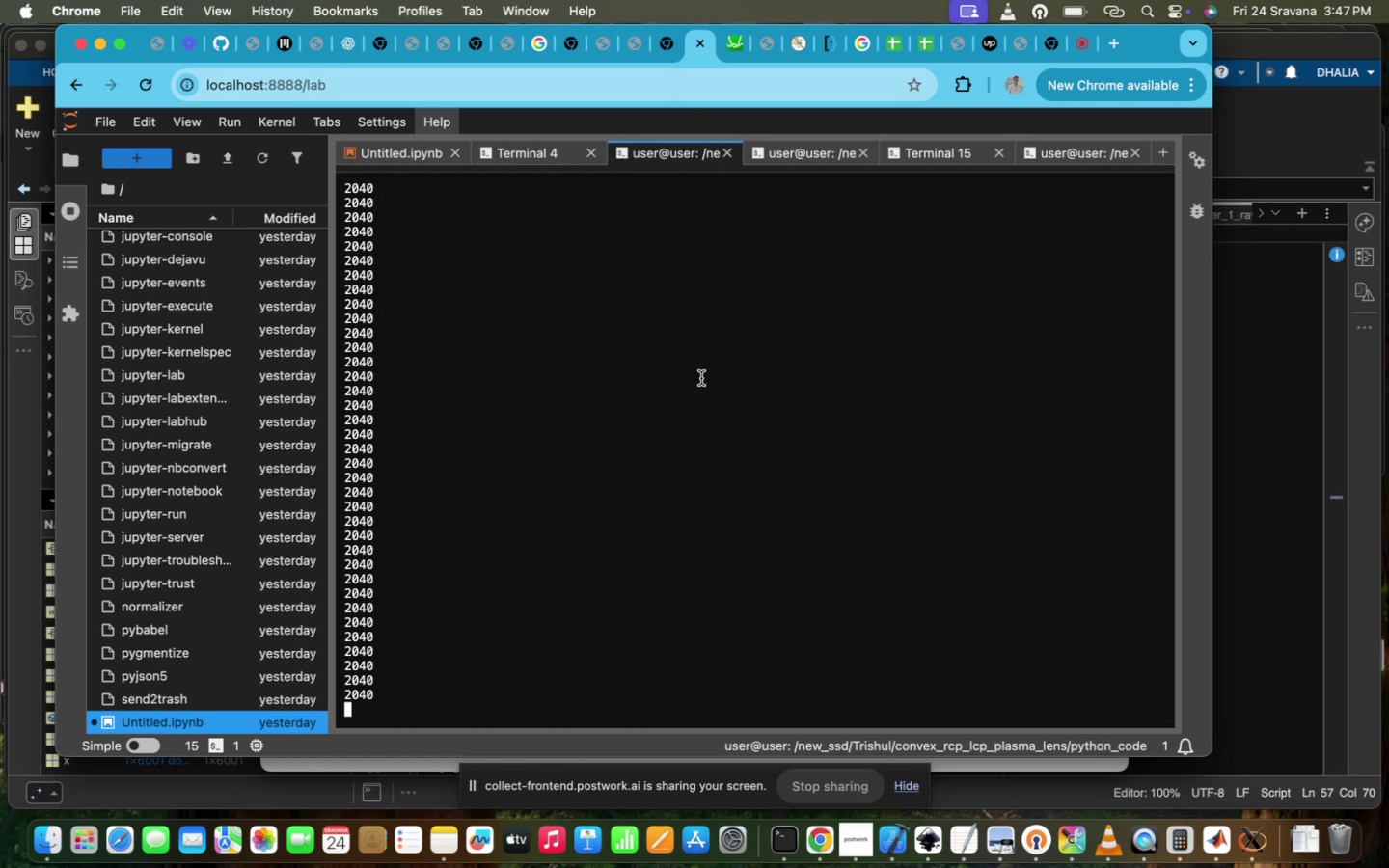 
scroll: coordinate [701, 378], scroll_direction: up, amount: 295.0
 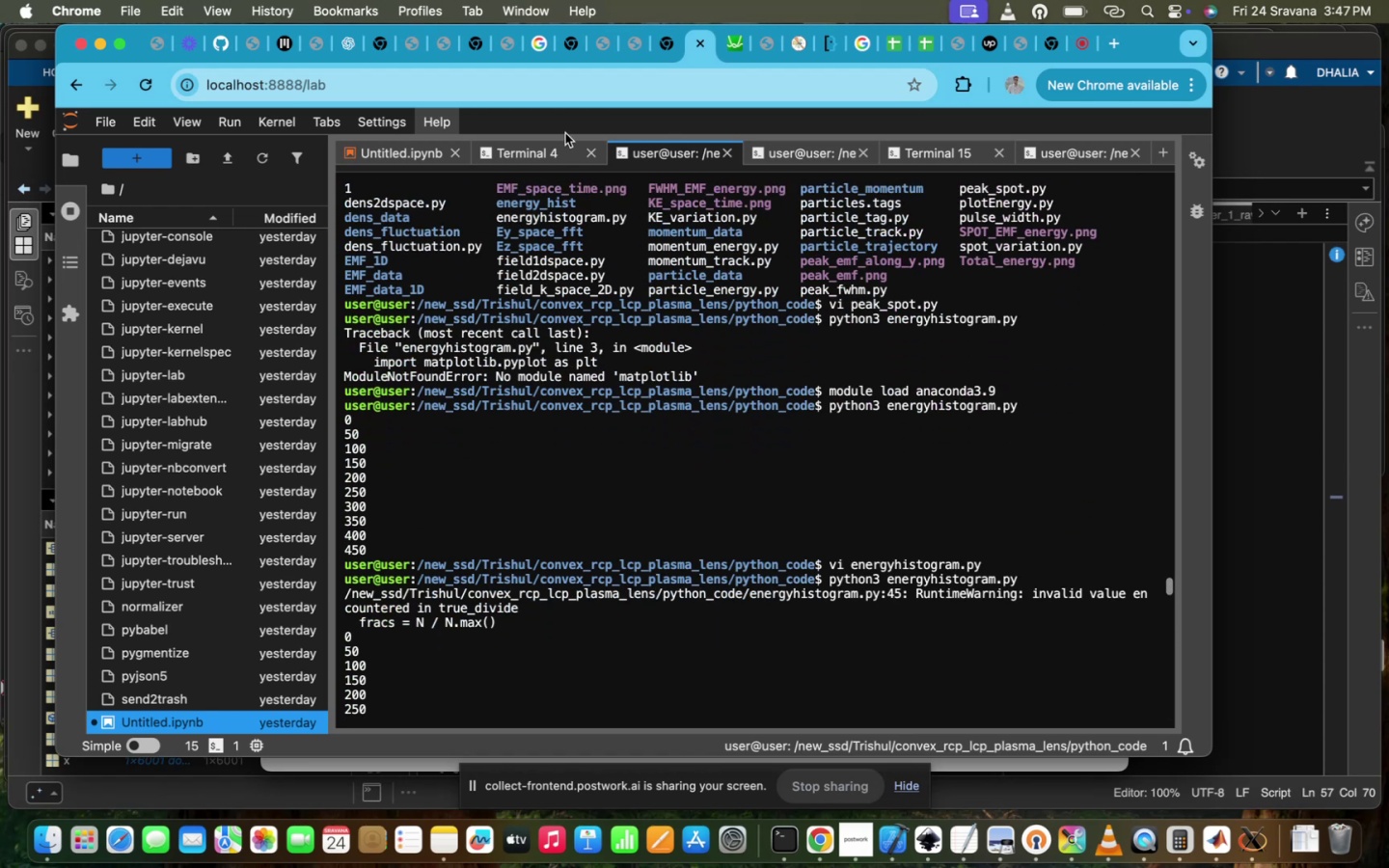 
scroll: coordinate [630, 487], scroll_direction: down, amount: 963.0
 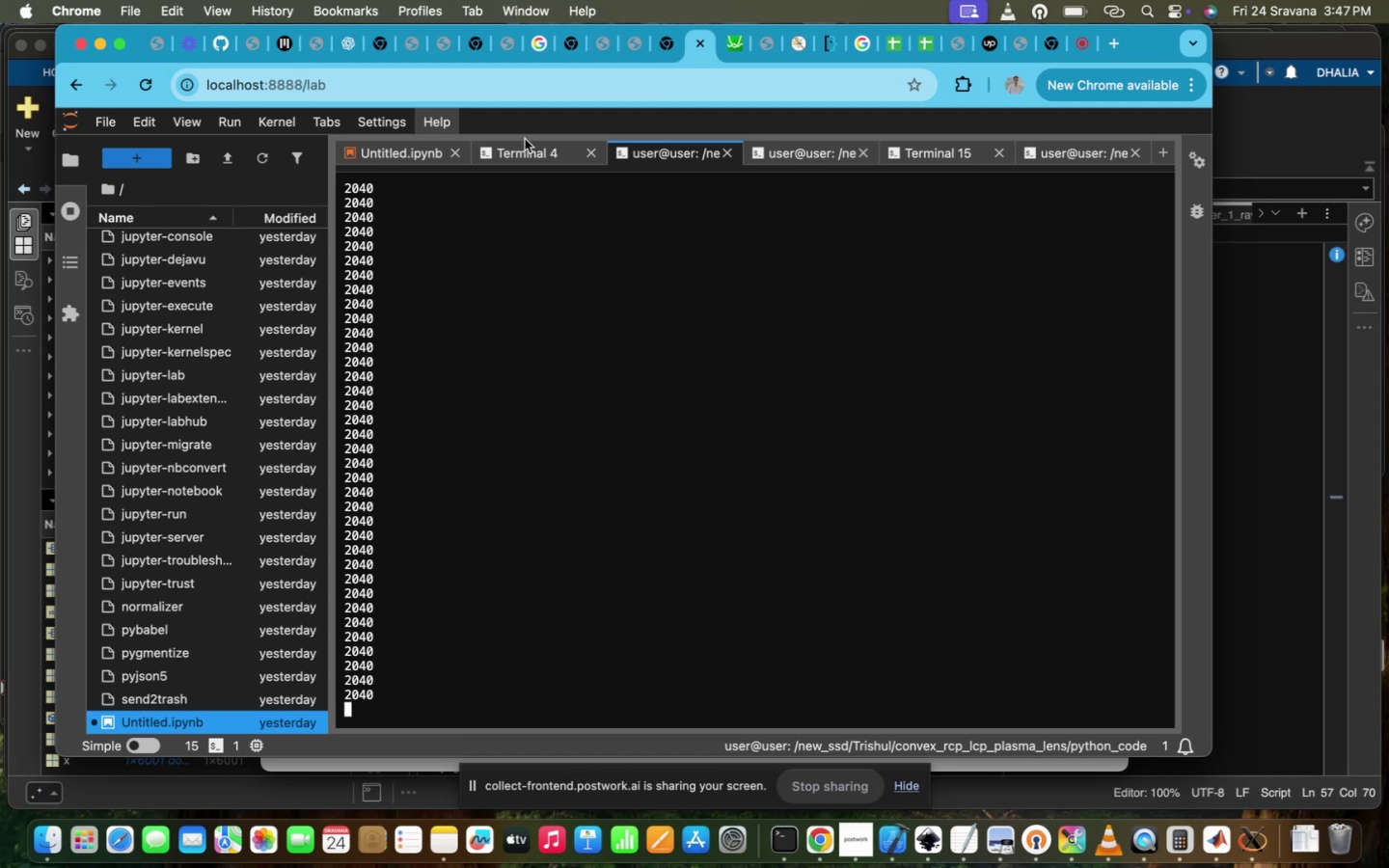 
left_click([525, 140])
 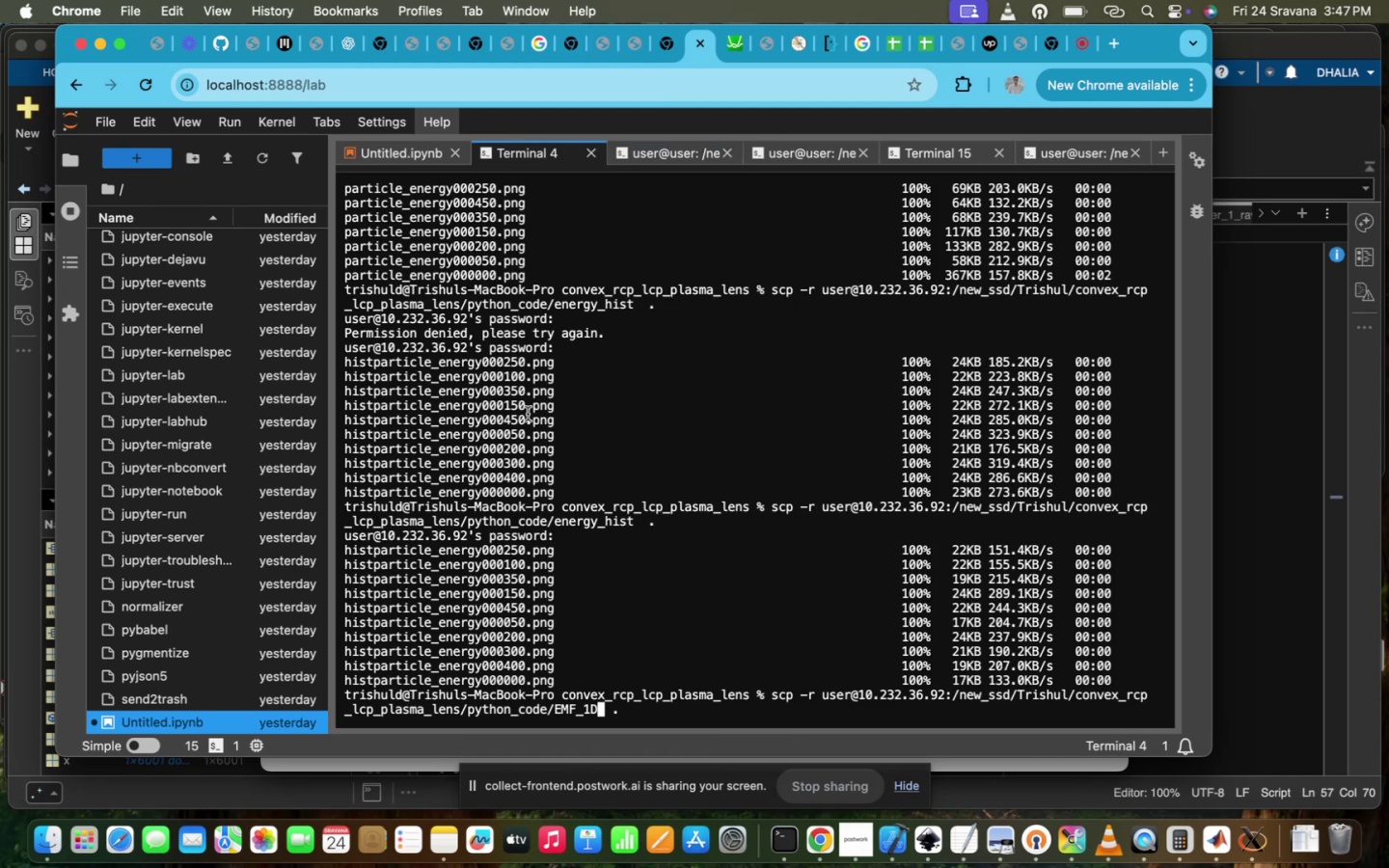 
key(Enter)
 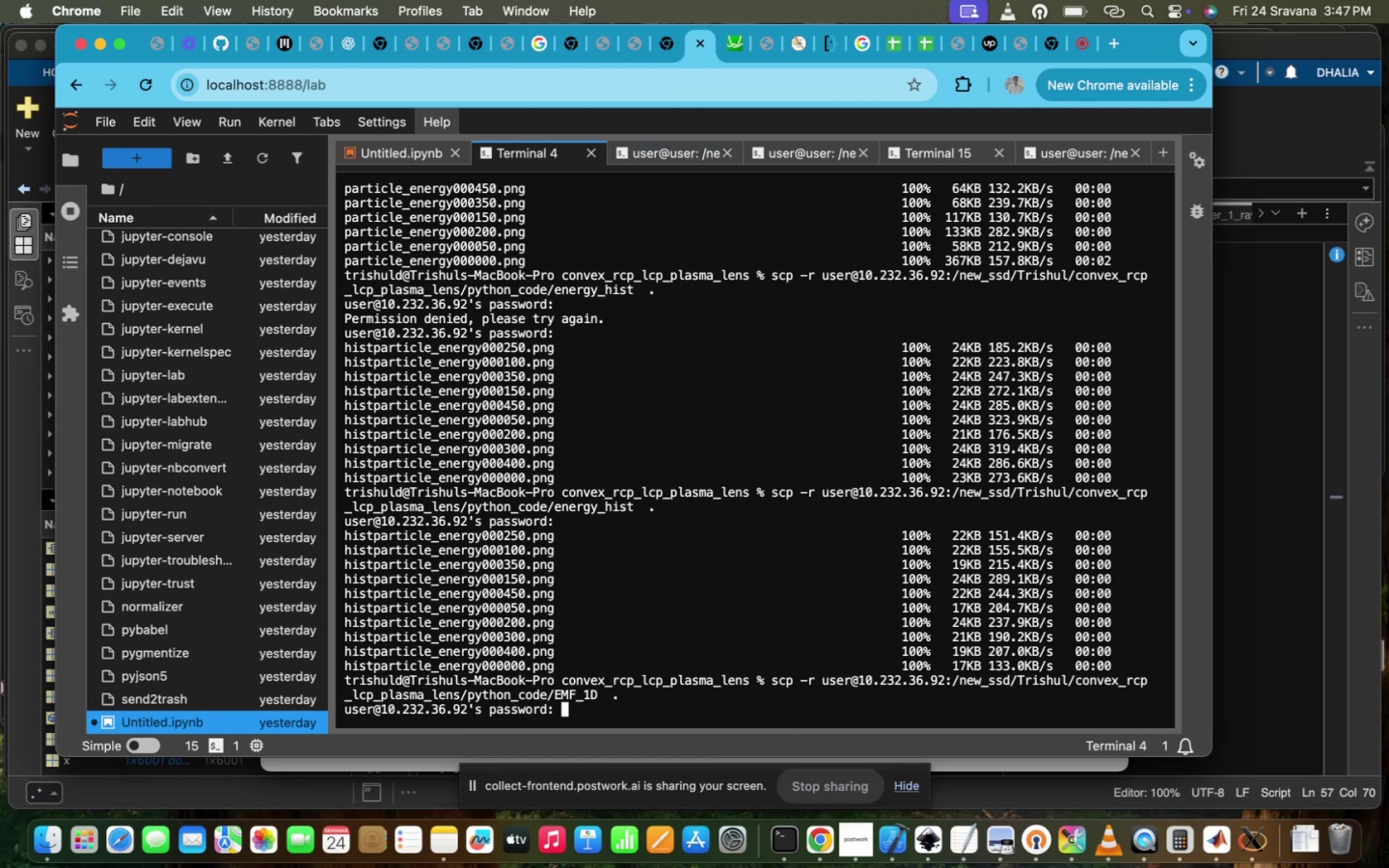 
type(ppl@iitd)
 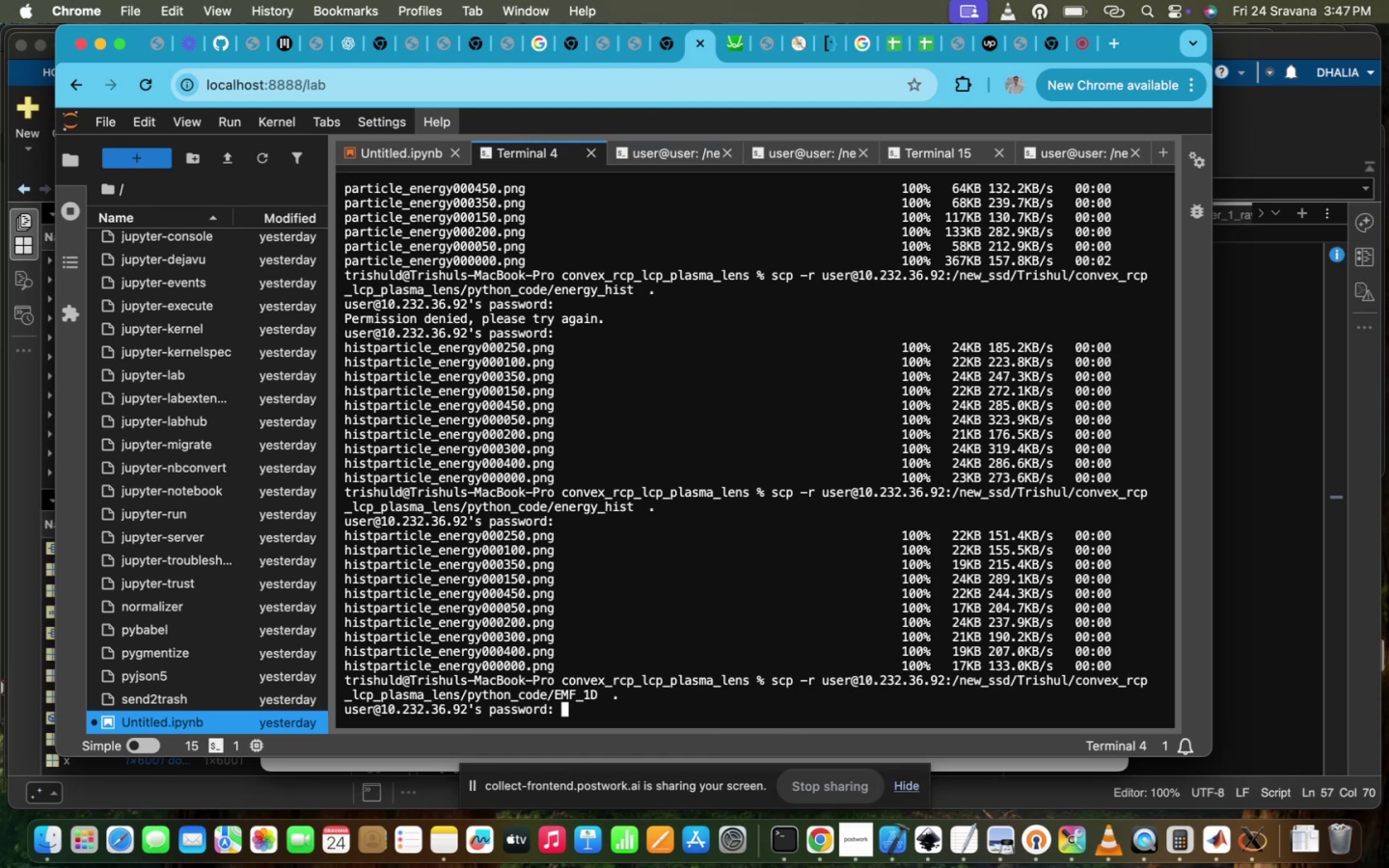 
scroll: coordinate [679, 515], scroll_direction: down, amount: 155.0
 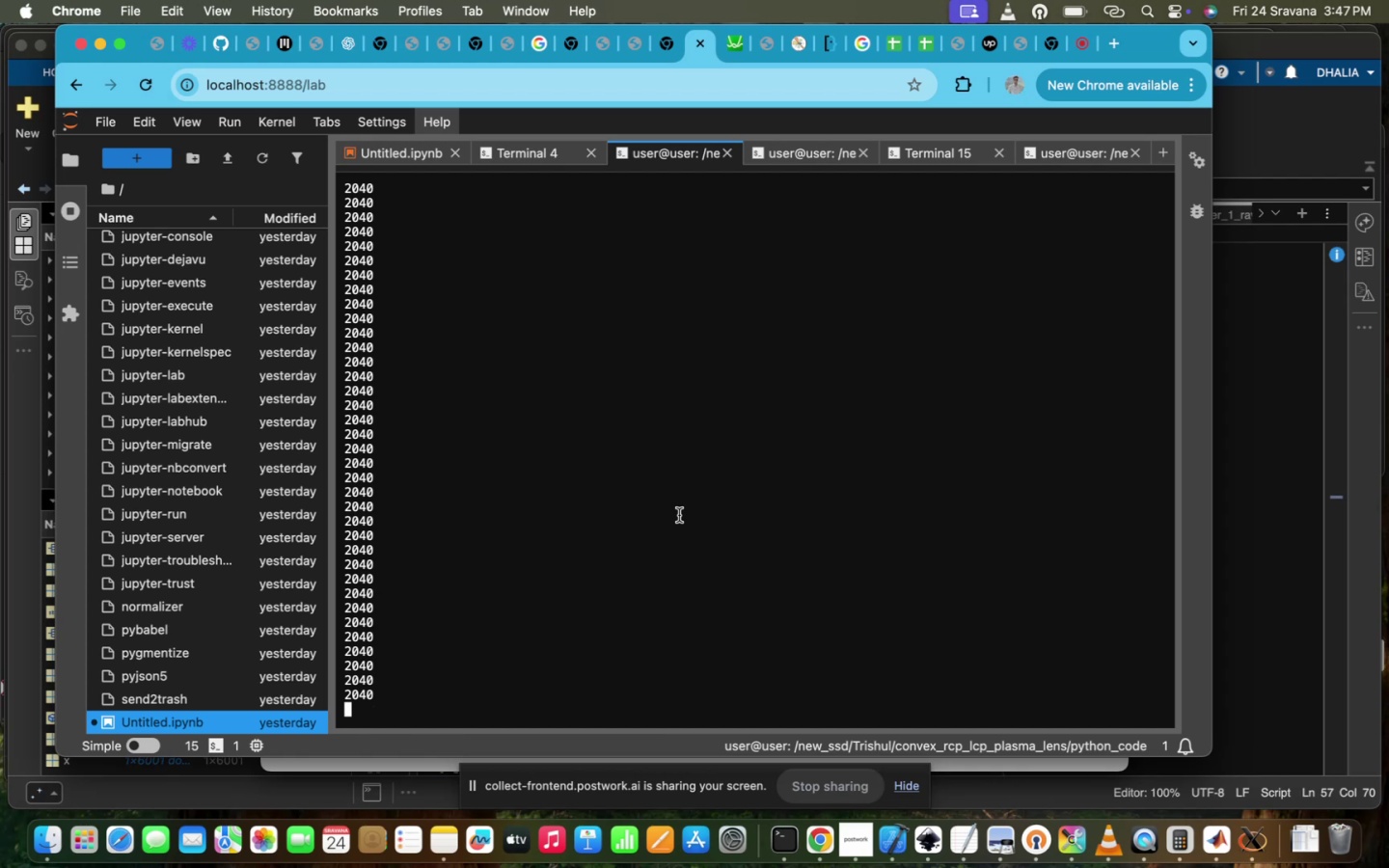 
wait(9.29)
 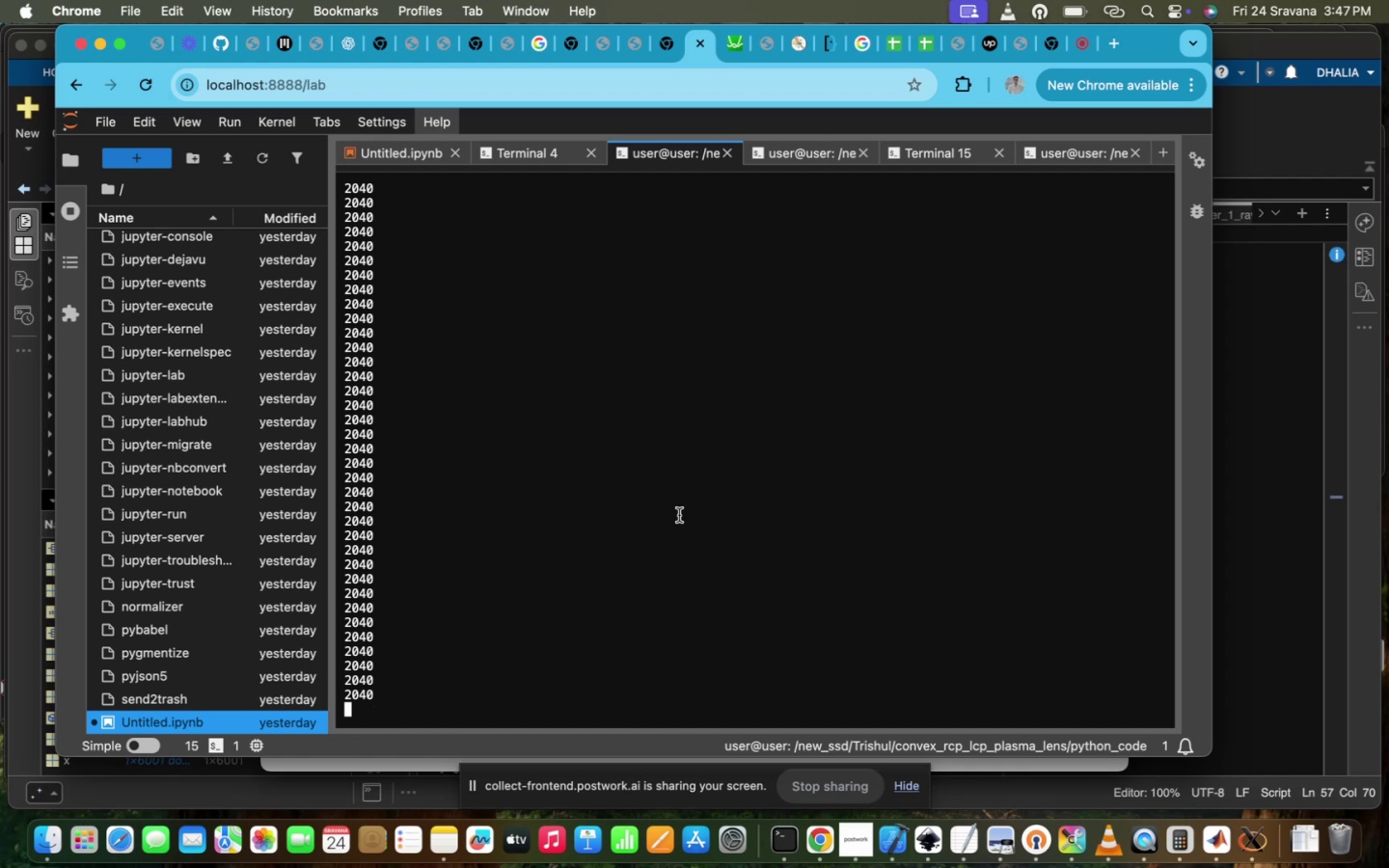 
type(3w)
 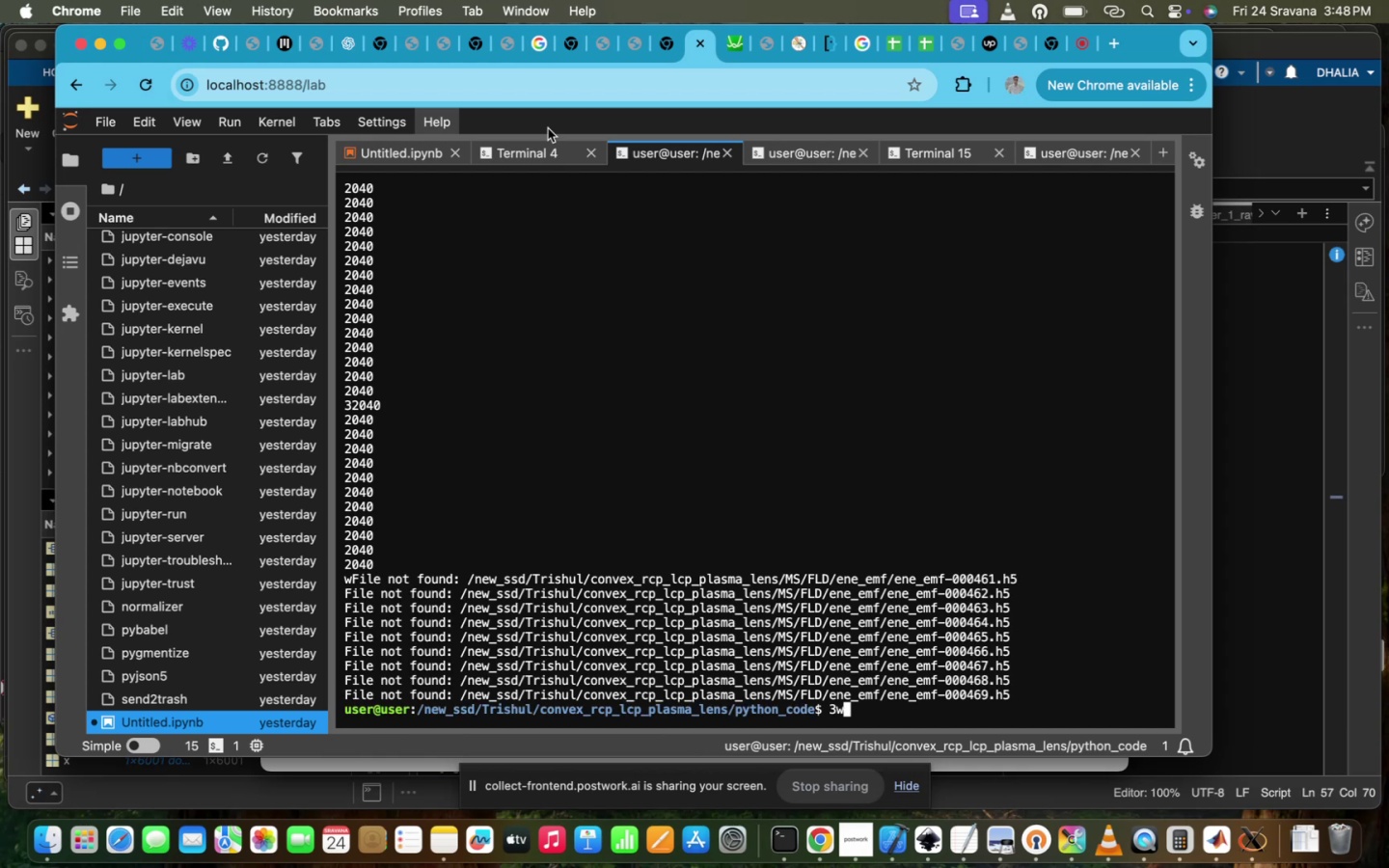 
double_click([528, 150])
 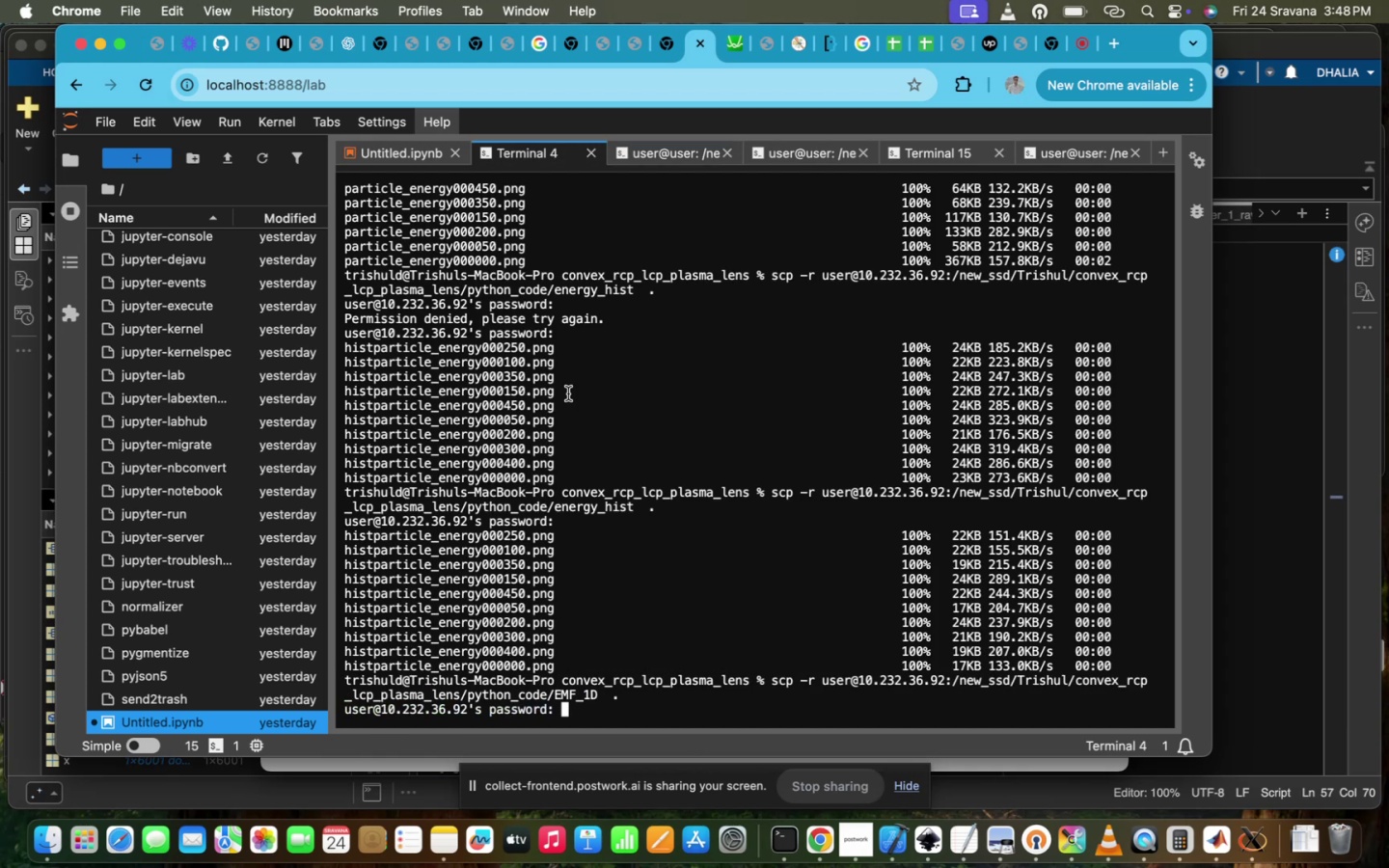 
type(ppl@iitd)
 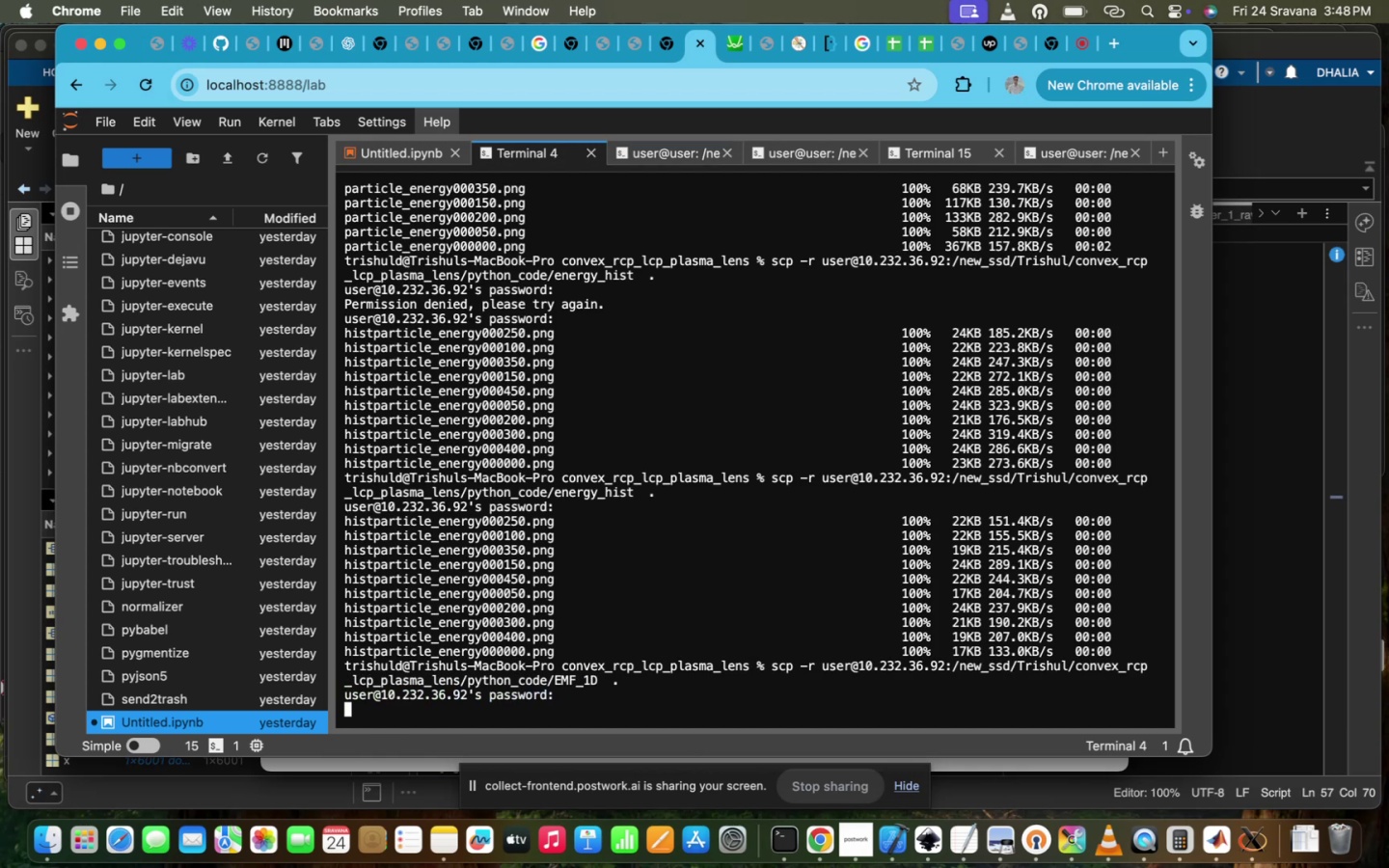 
 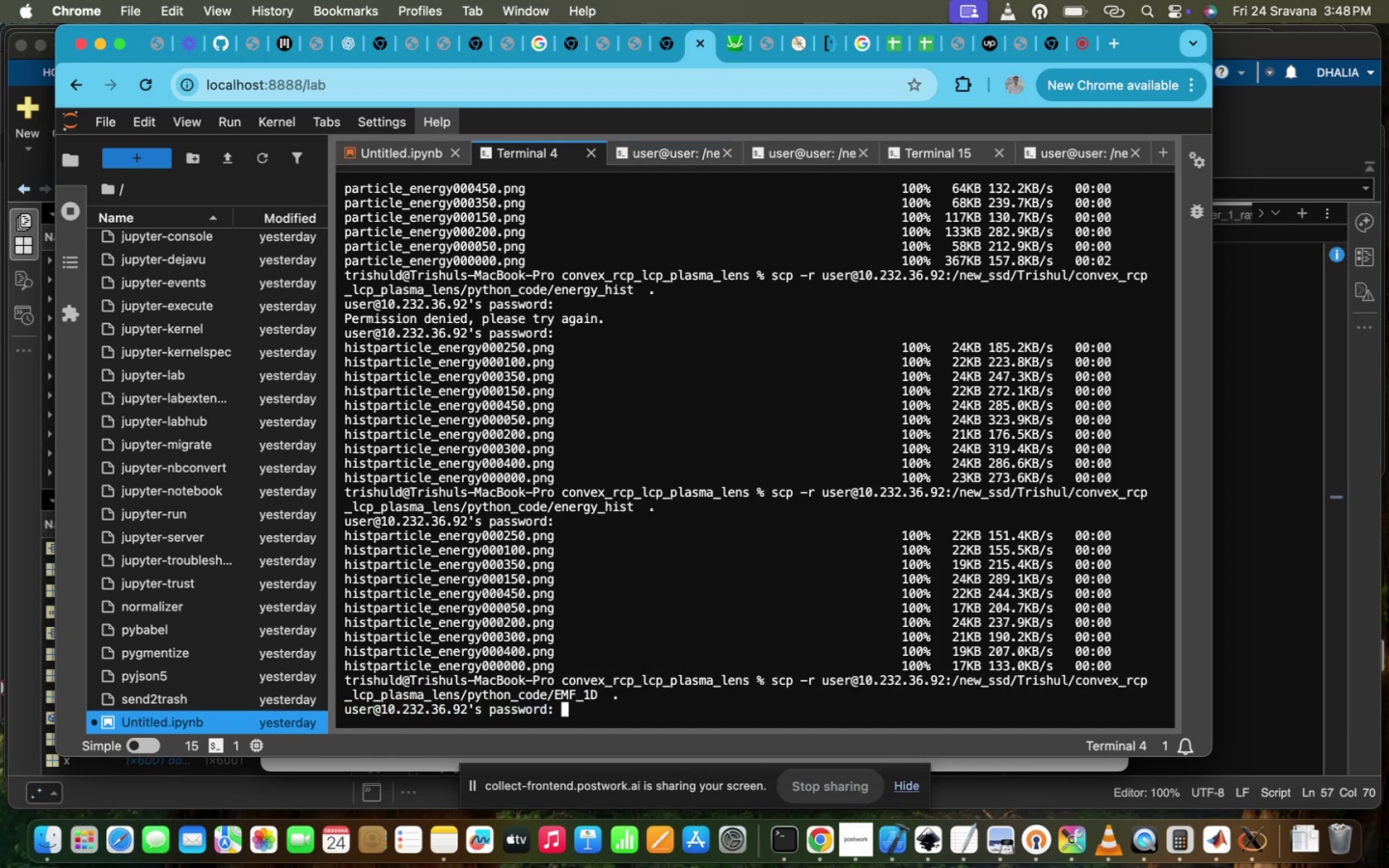 
key(Enter)
 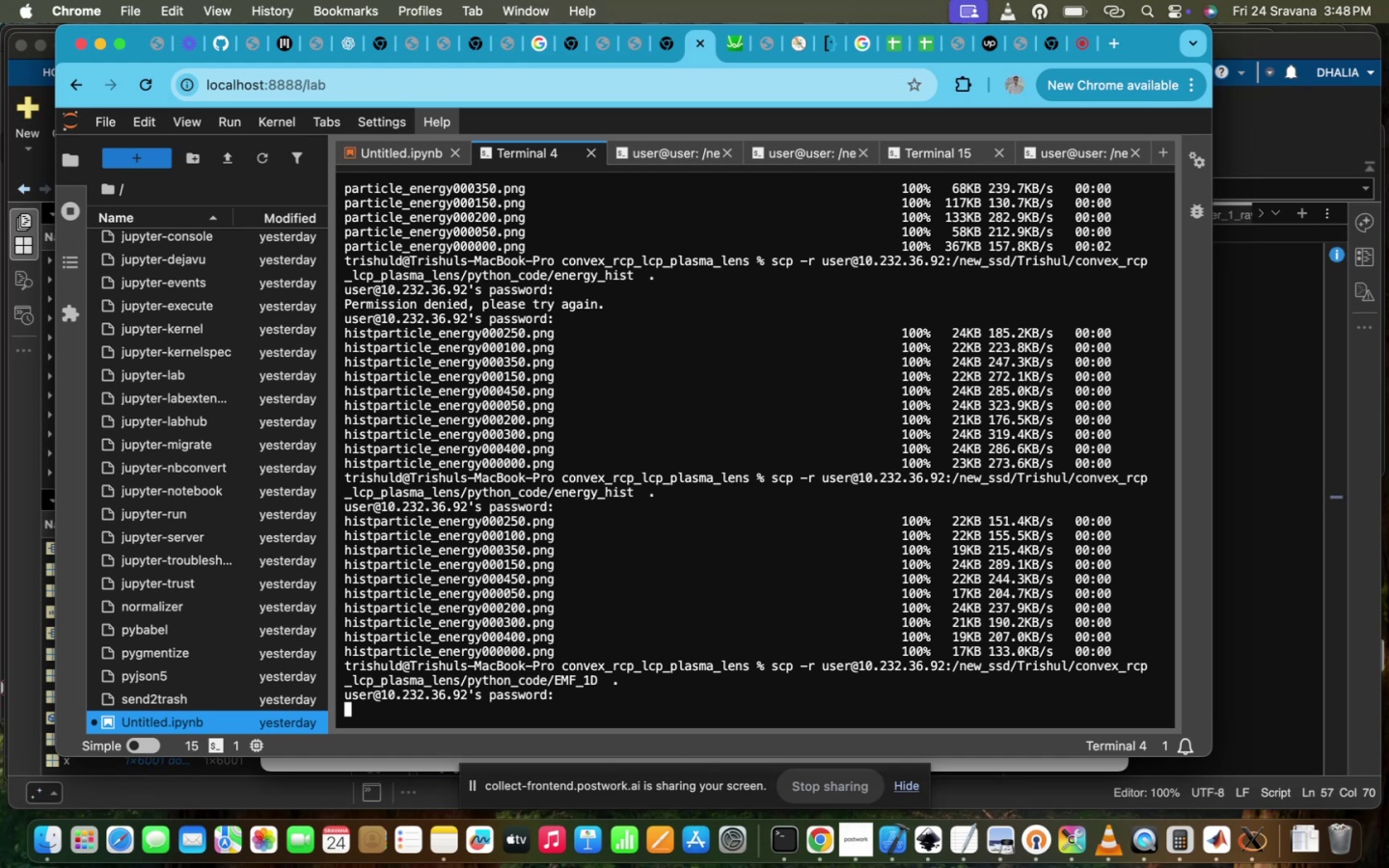 
type(ppl@iitd)
 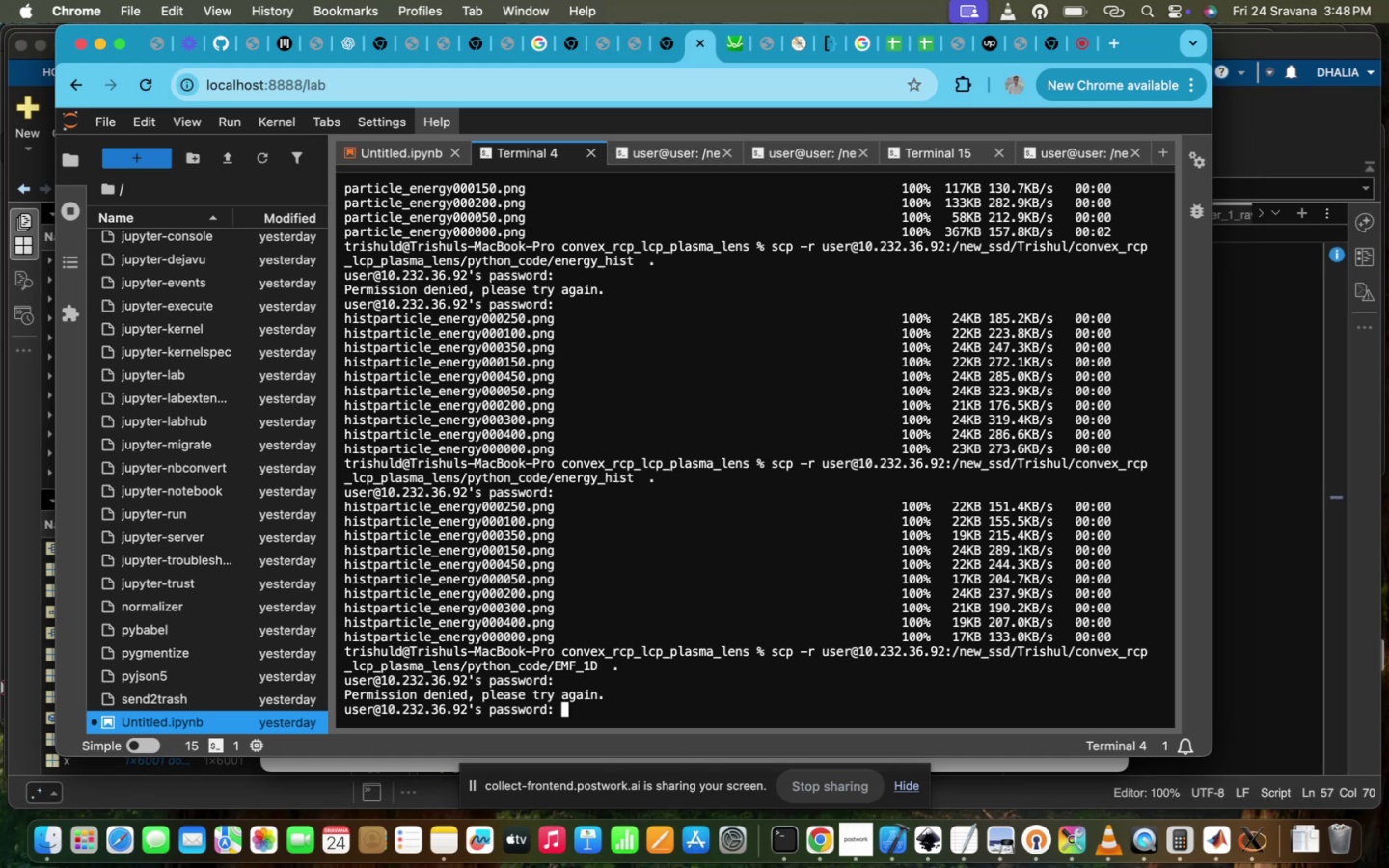 
key(Enter)
 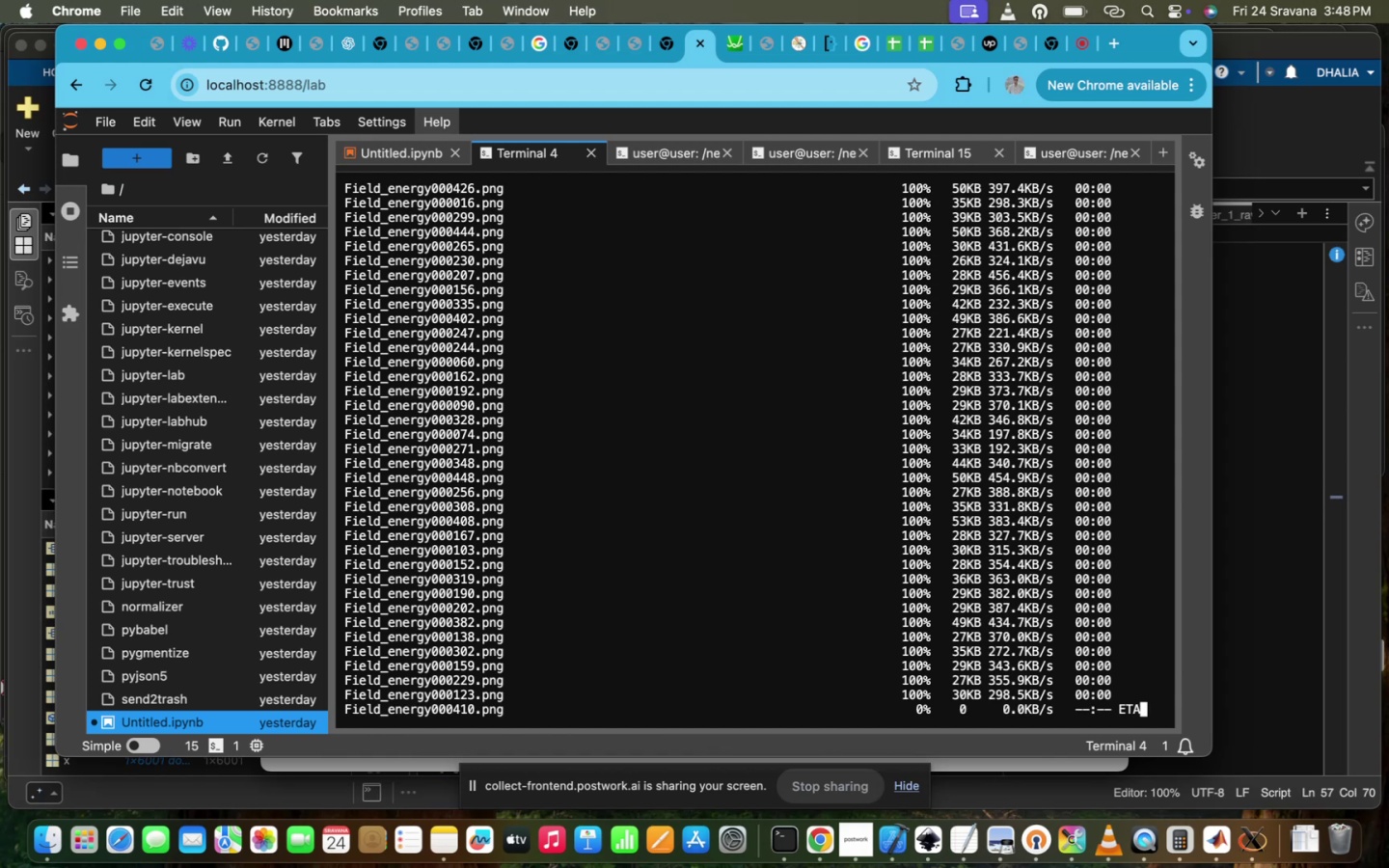 
wait(17.79)
 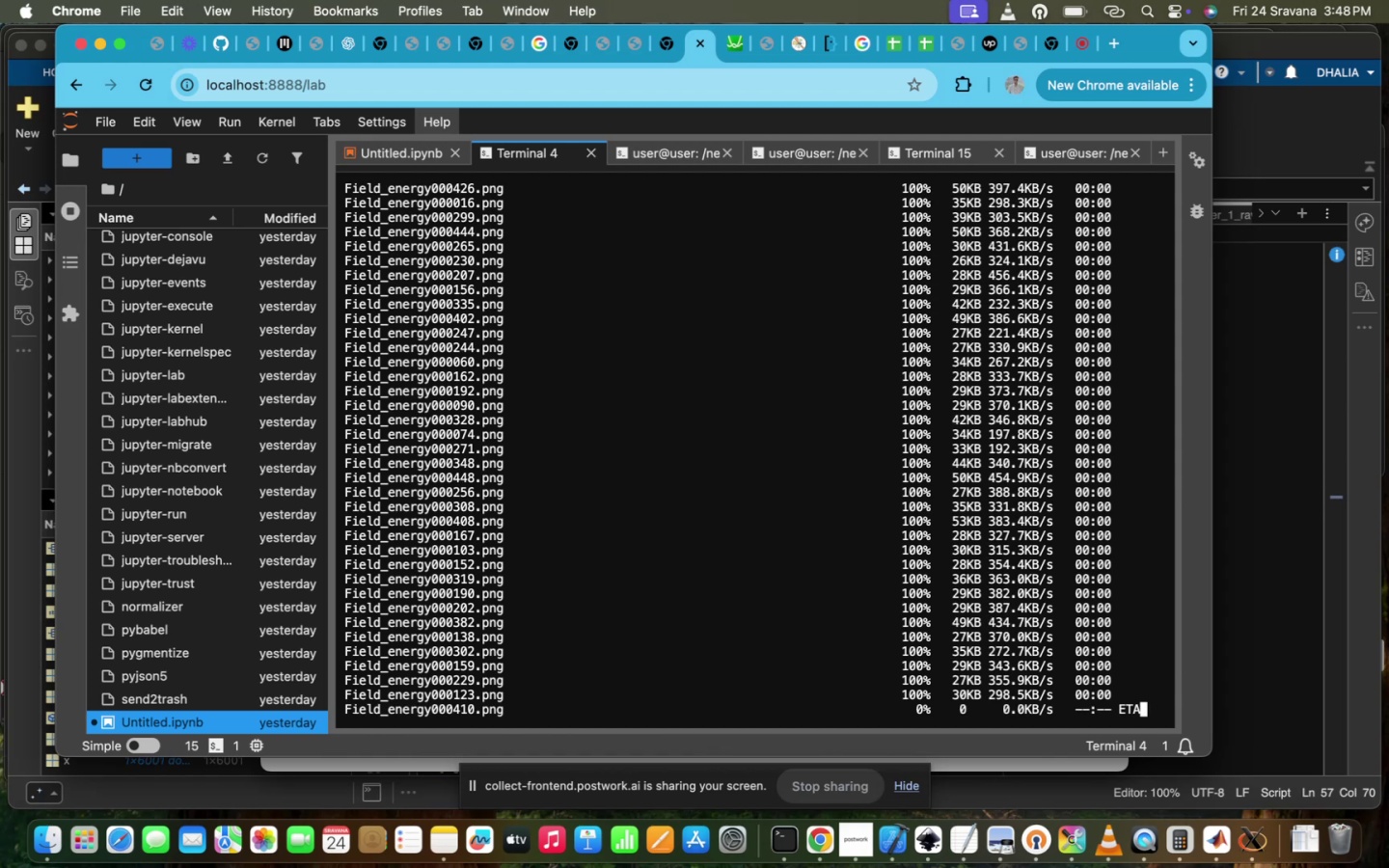 
left_click([531, 128])
 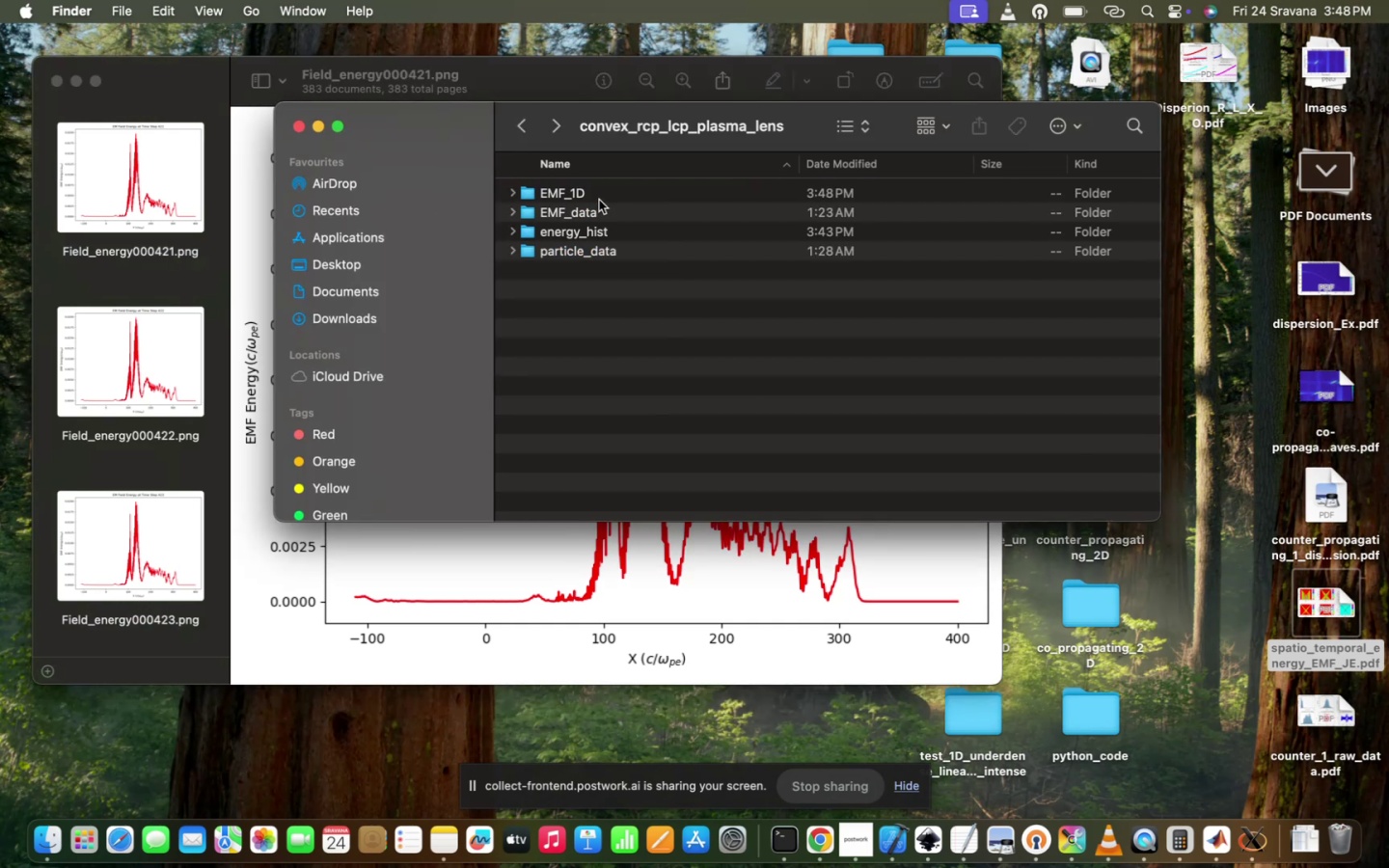 
double_click([599, 196])
 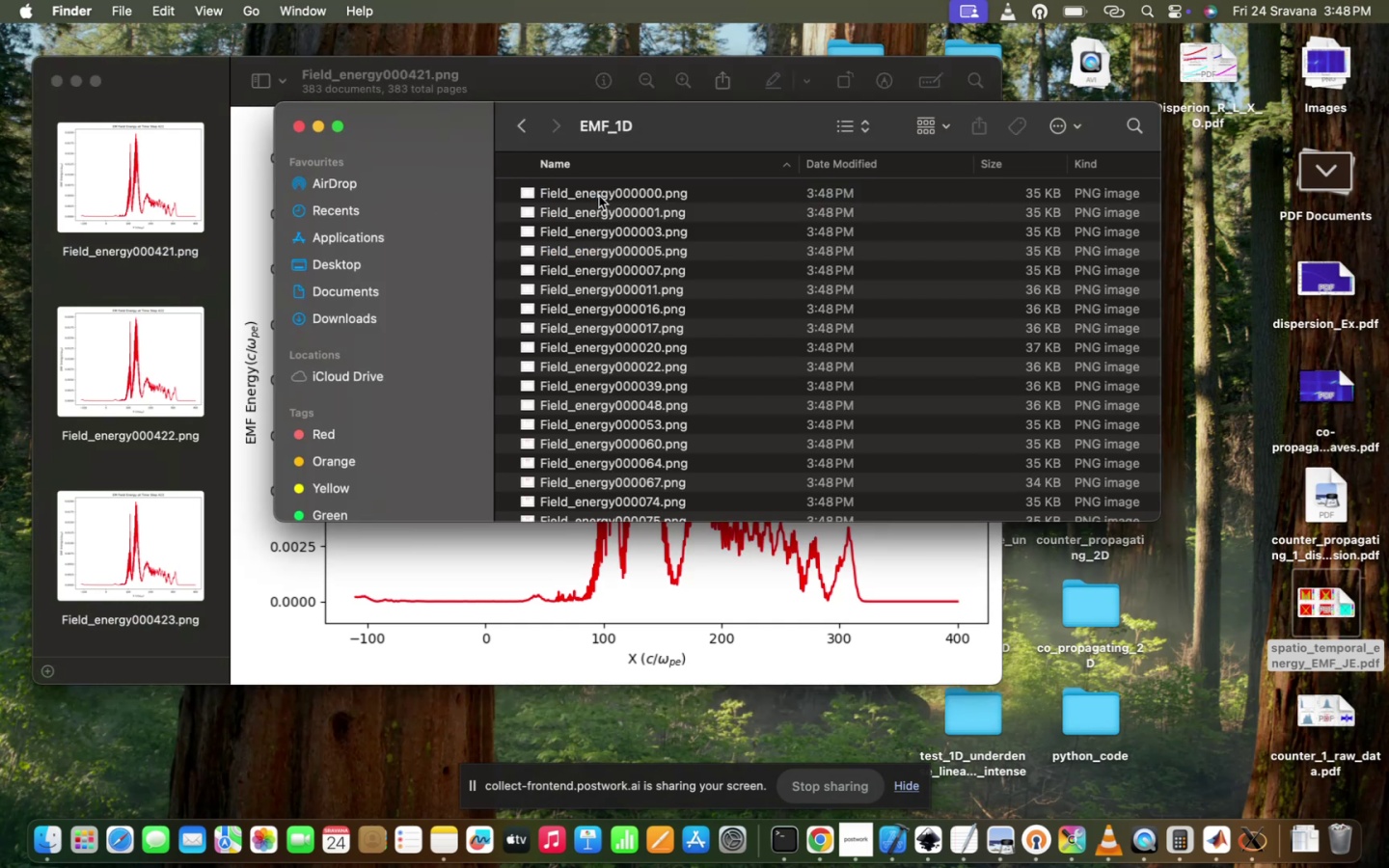 
scroll: coordinate [640, 339], scroll_direction: down, amount: 778.0
 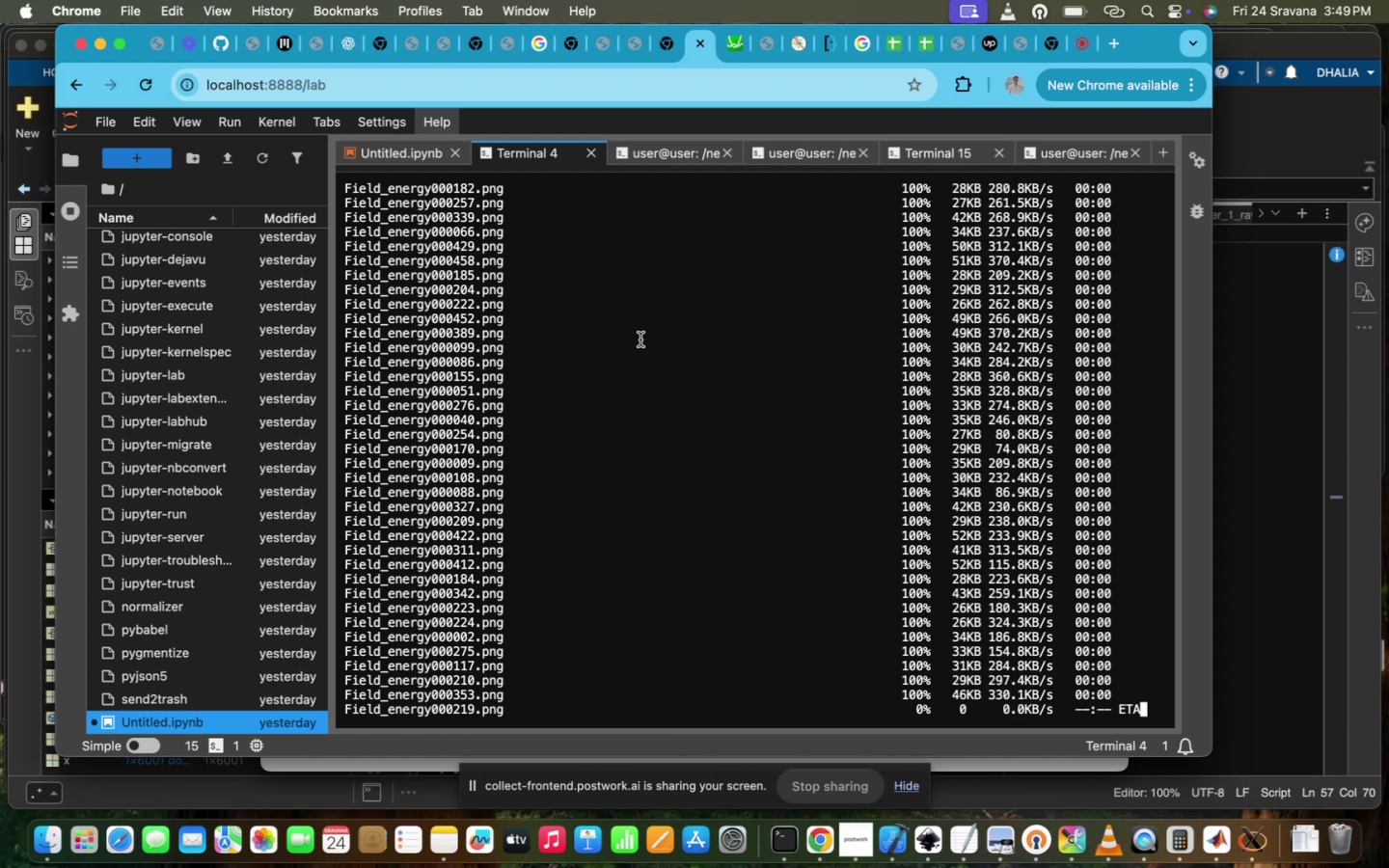 
wait(44.03)
 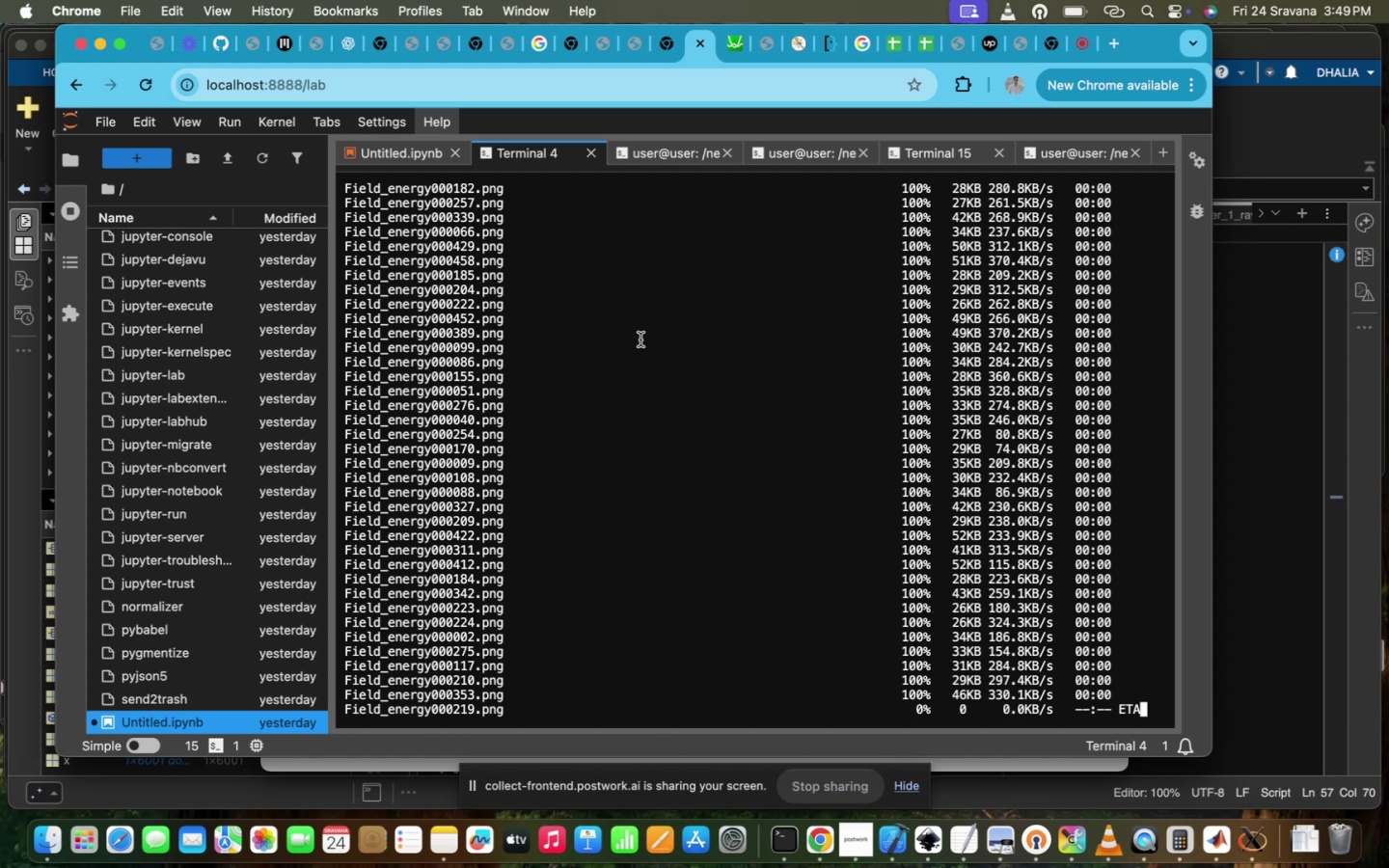 
scroll: coordinate [640, 339], scroll_direction: down, amount: 51.0
 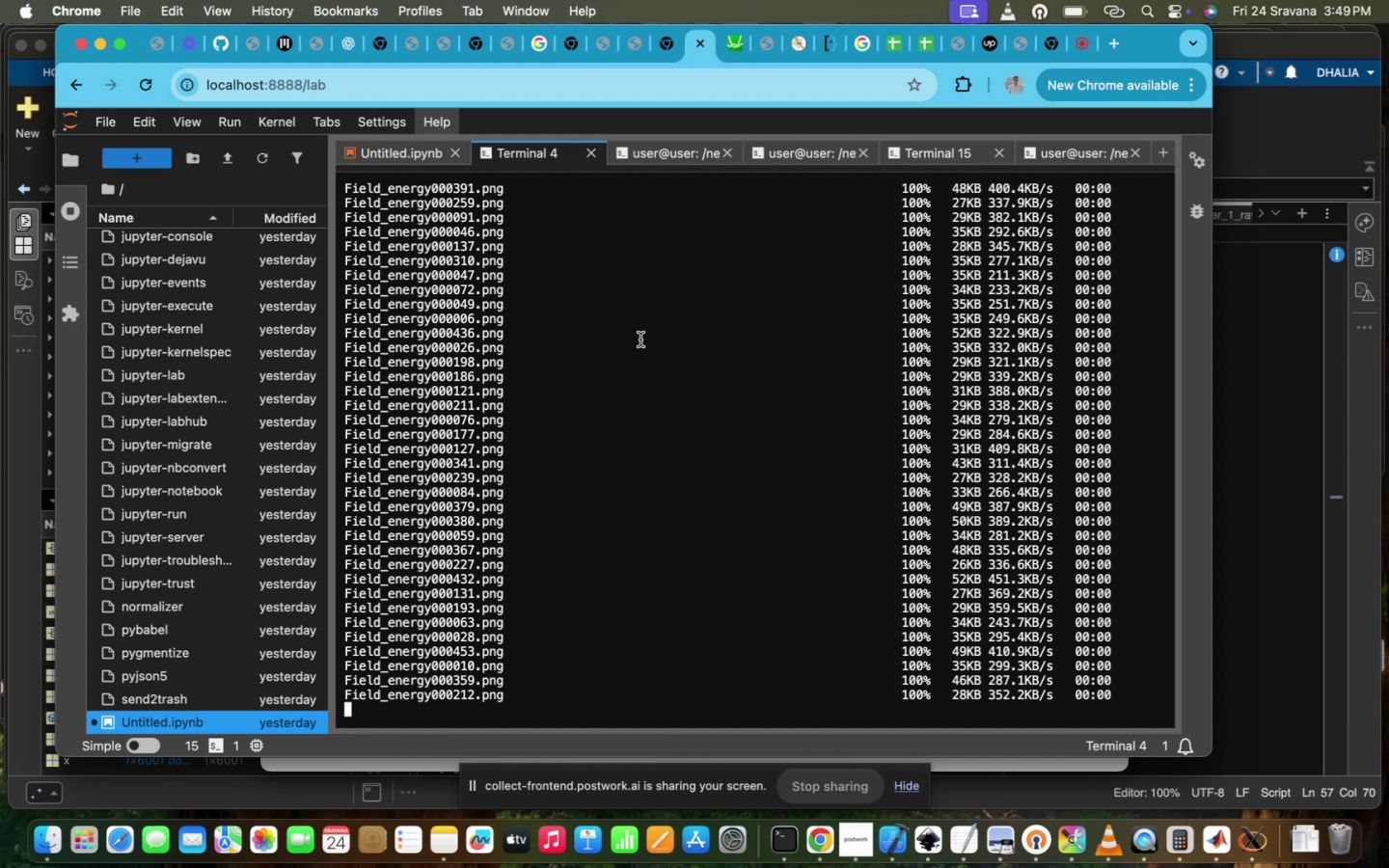 
wait(20.84)
 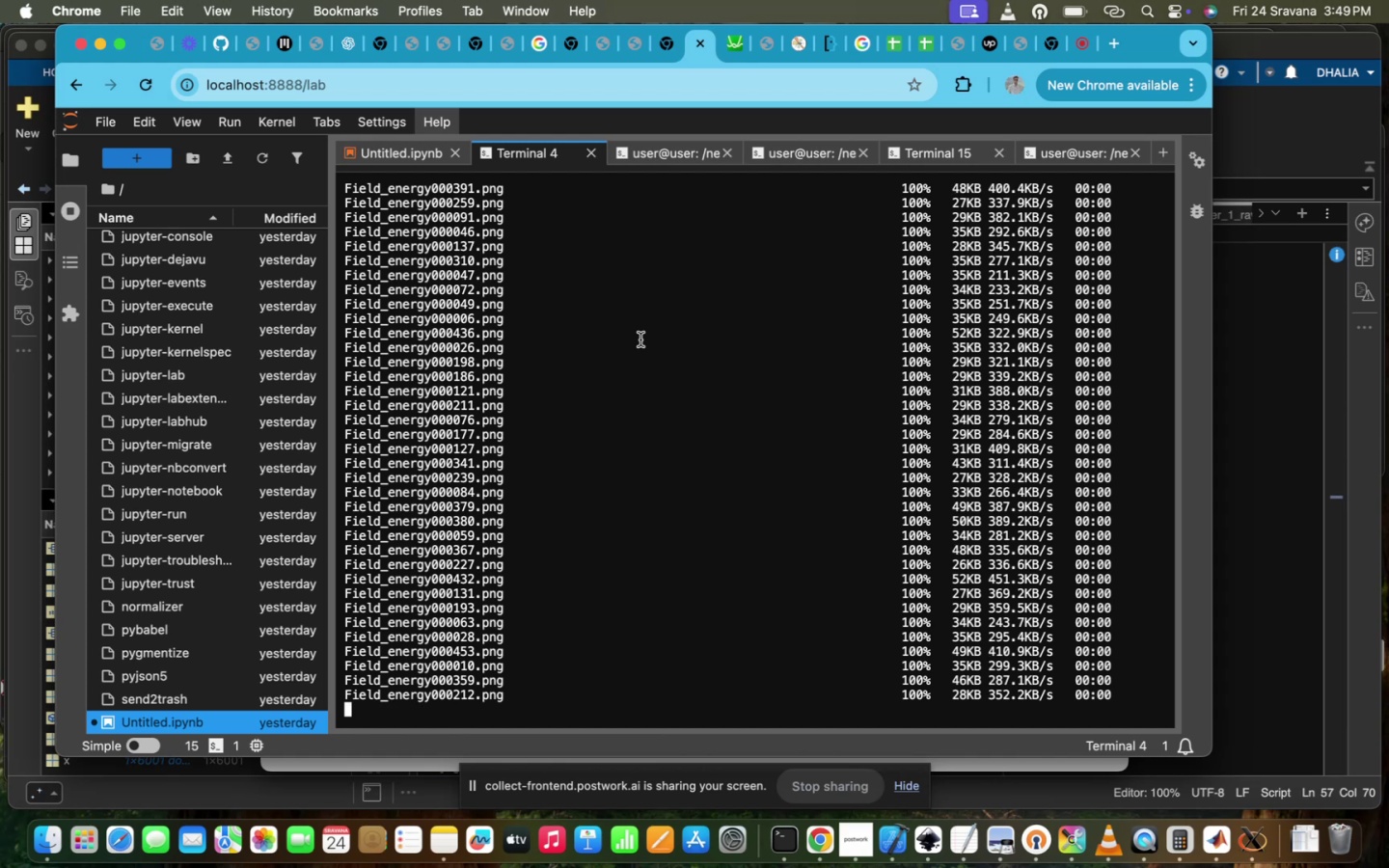 
scroll: coordinate [640, 339], scroll_direction: down, amount: 79.0
 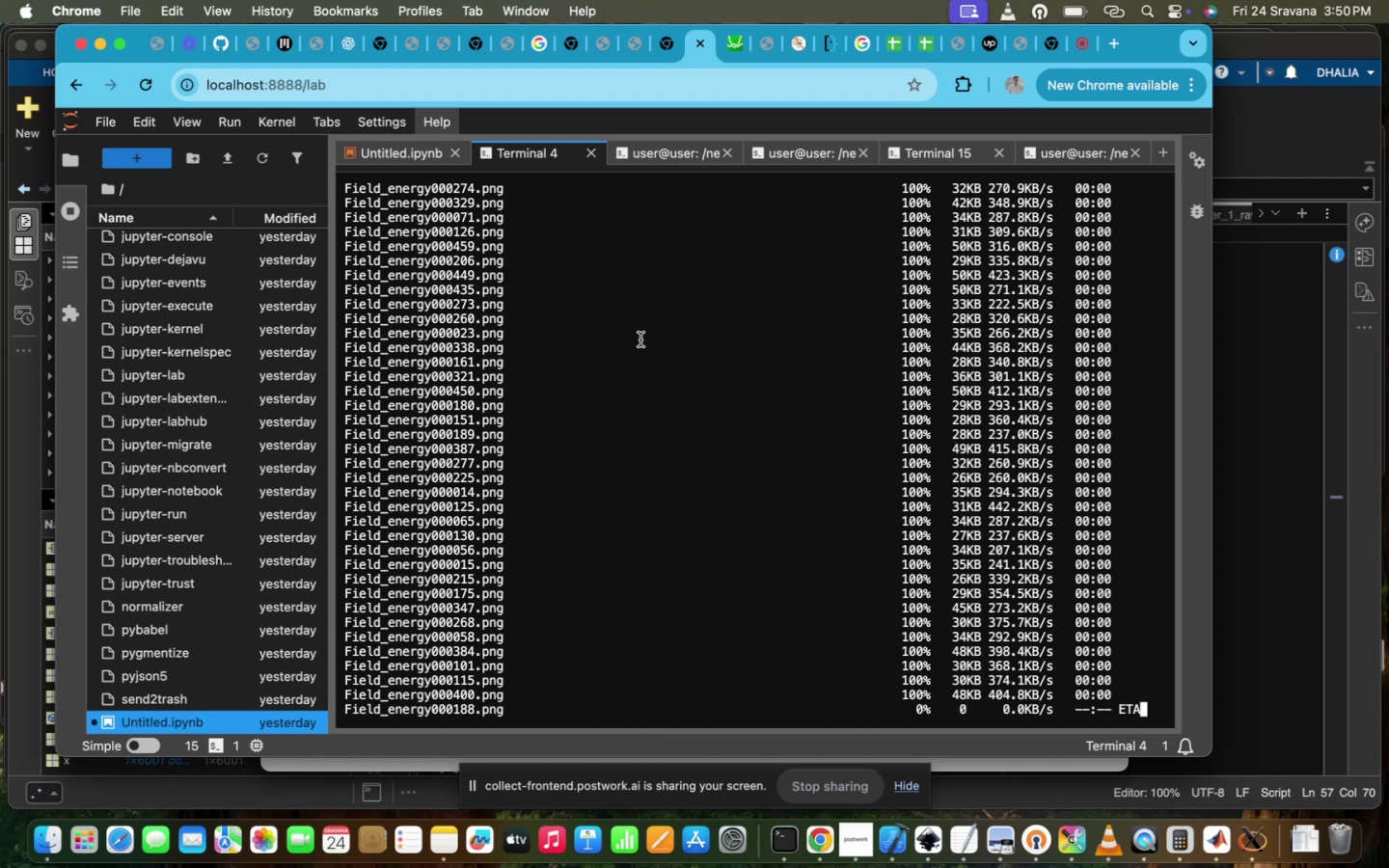 
wait(20.06)
 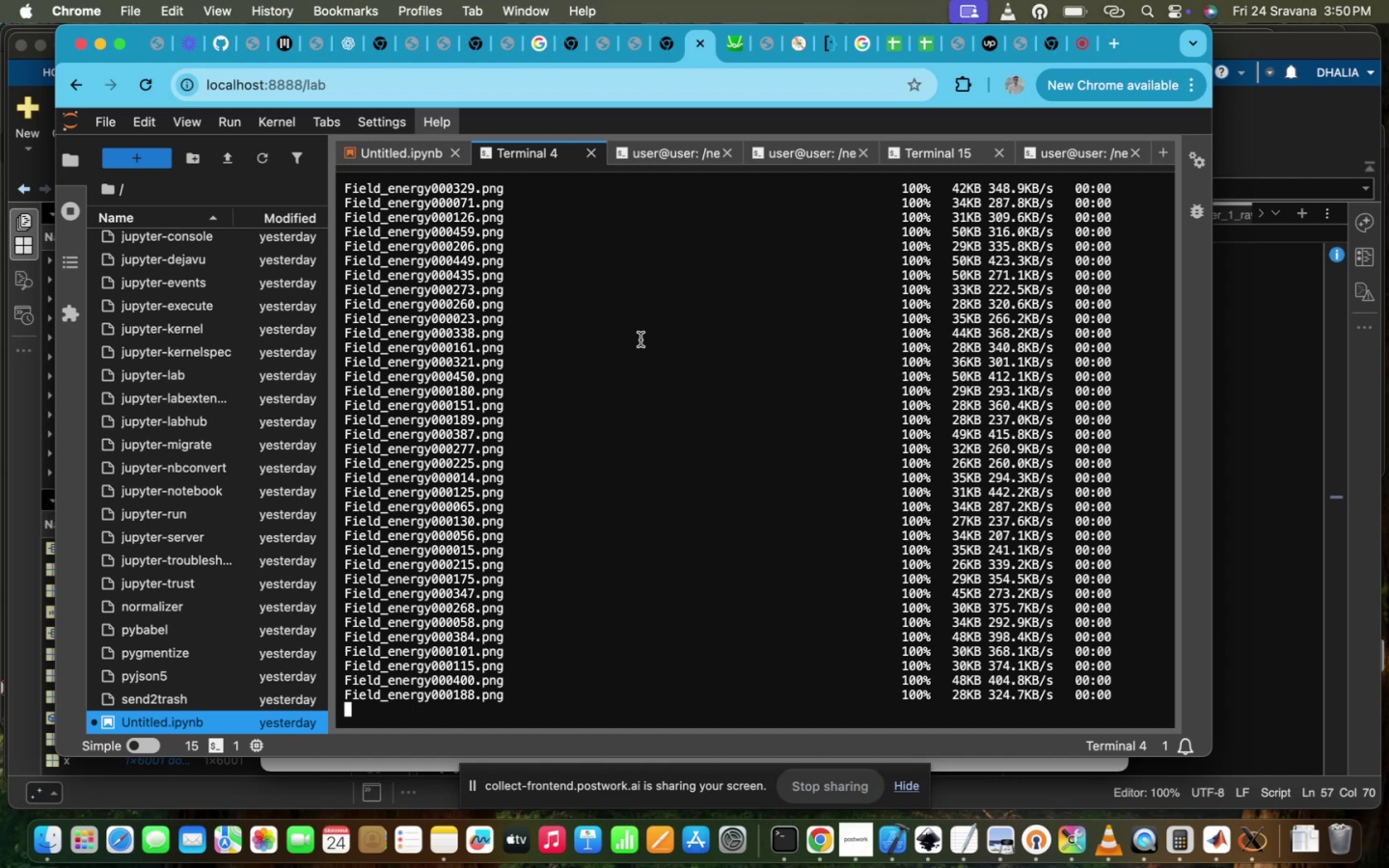 
key(Meta+A)
 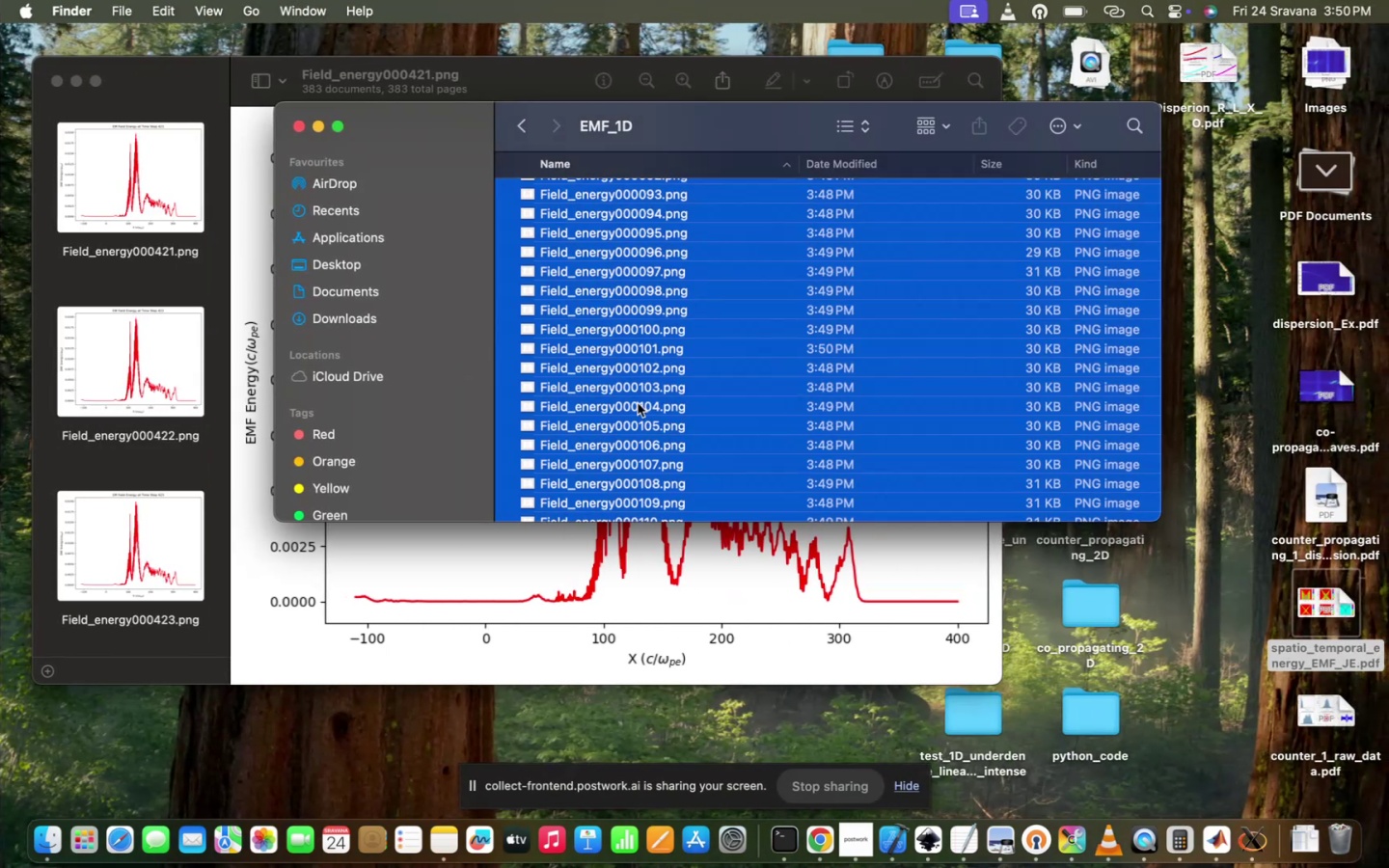 
scroll: coordinate [650, 375], scroll_direction: up, amount: 468.0
 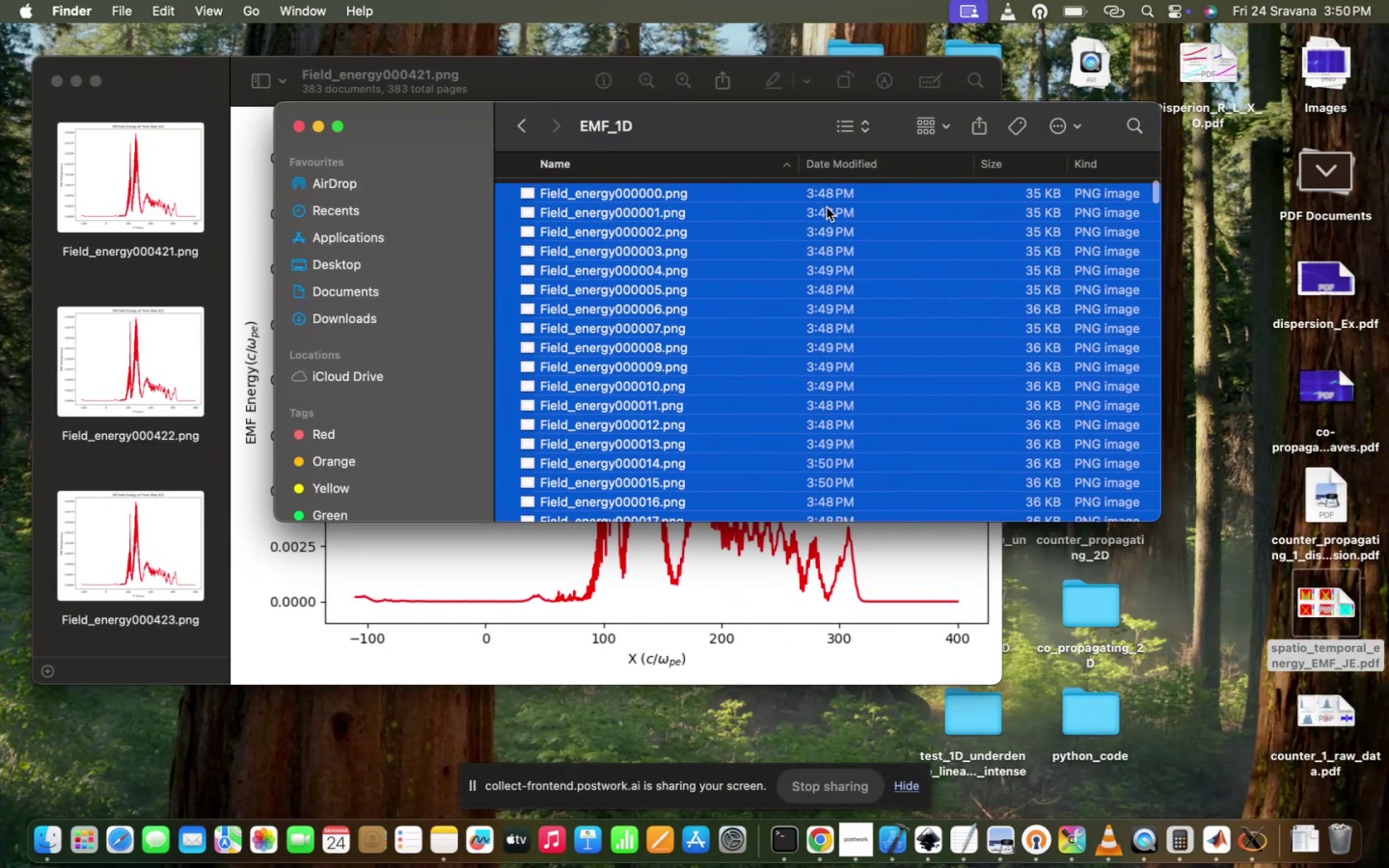 
double_click([828, 206])
 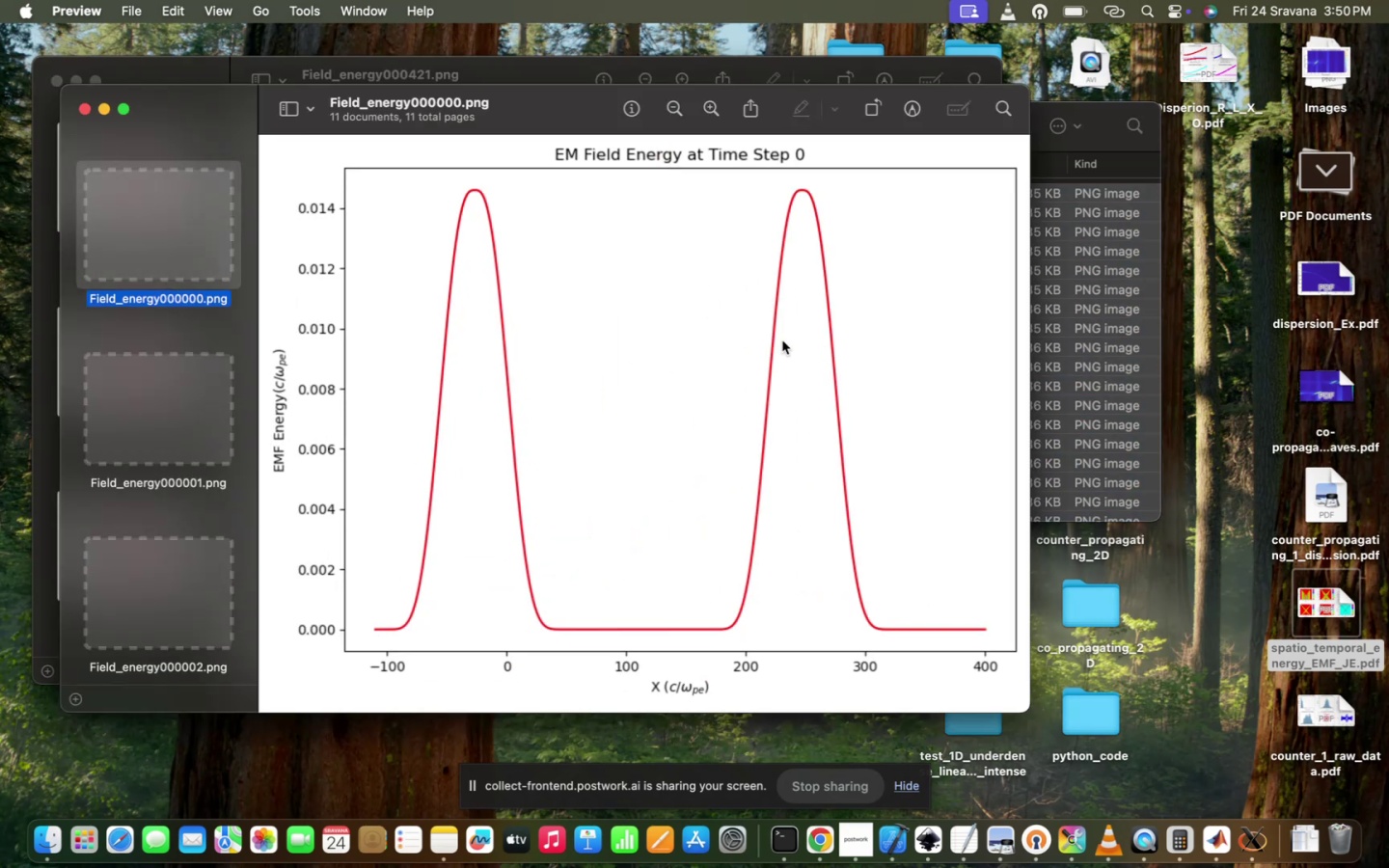 
hold_key(key=ArrowDown, duration=1.5)
 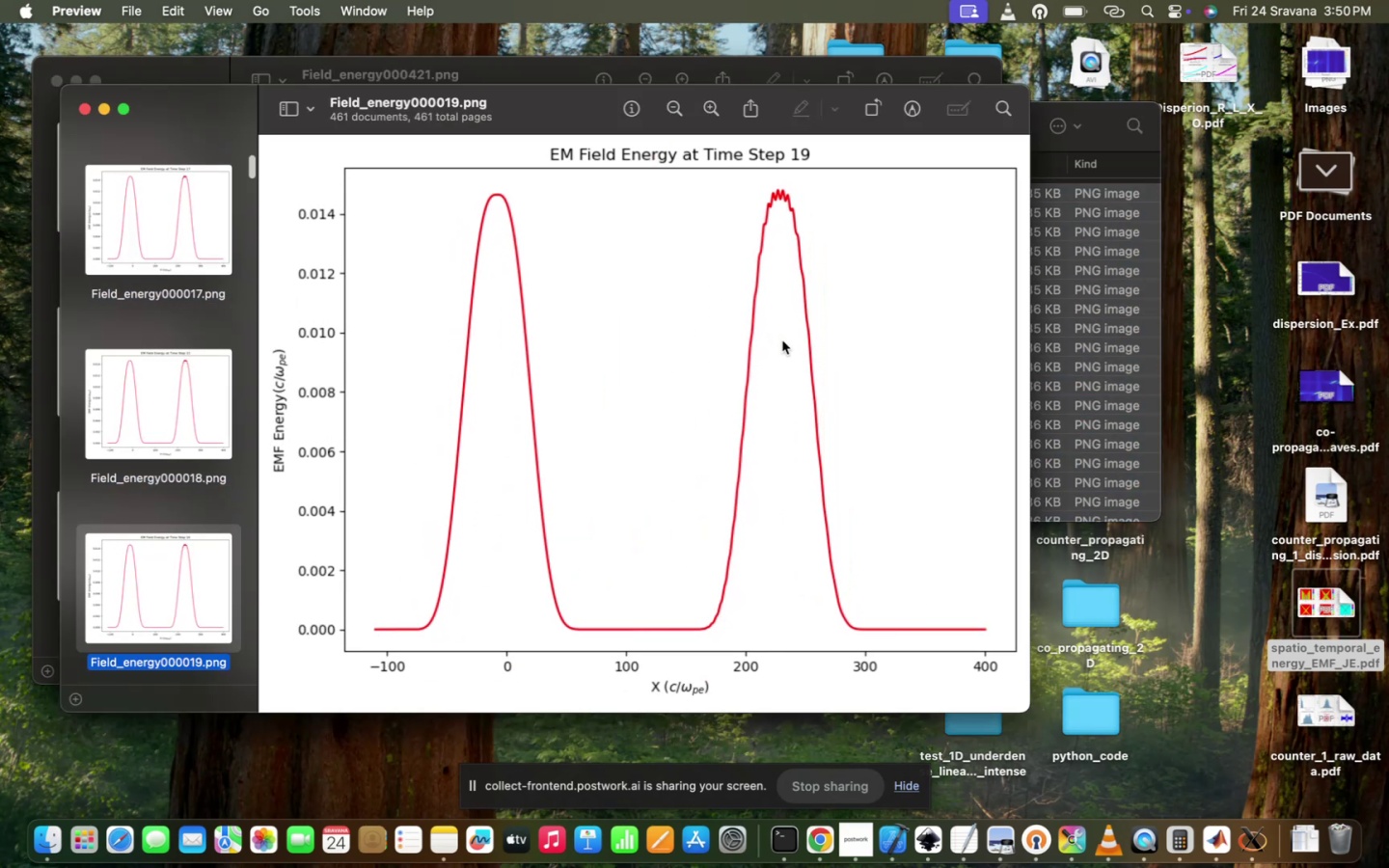 
hold_key(key=ArrowDown, duration=1.51)
 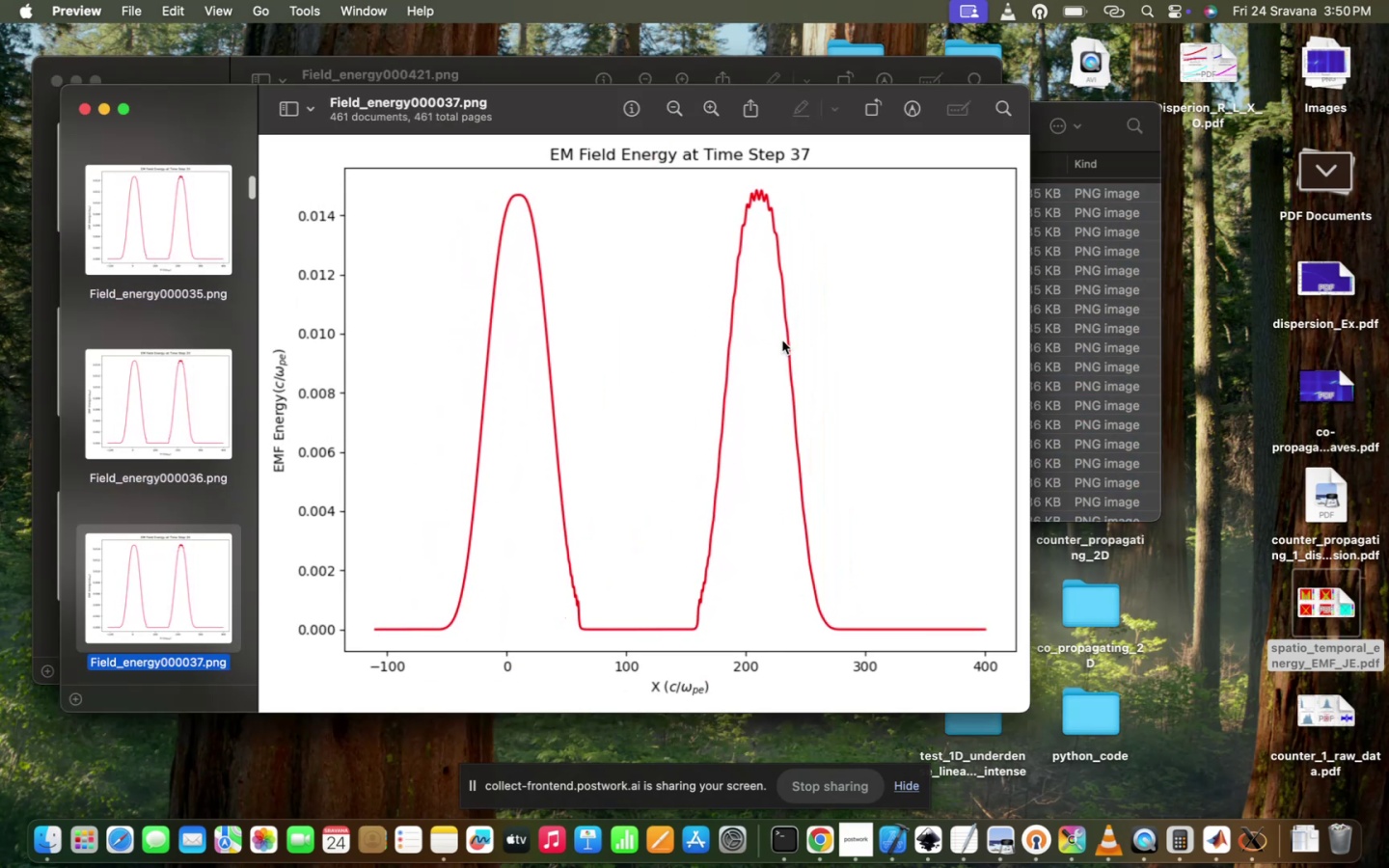 
hold_key(key=ArrowDown, duration=1.59)
 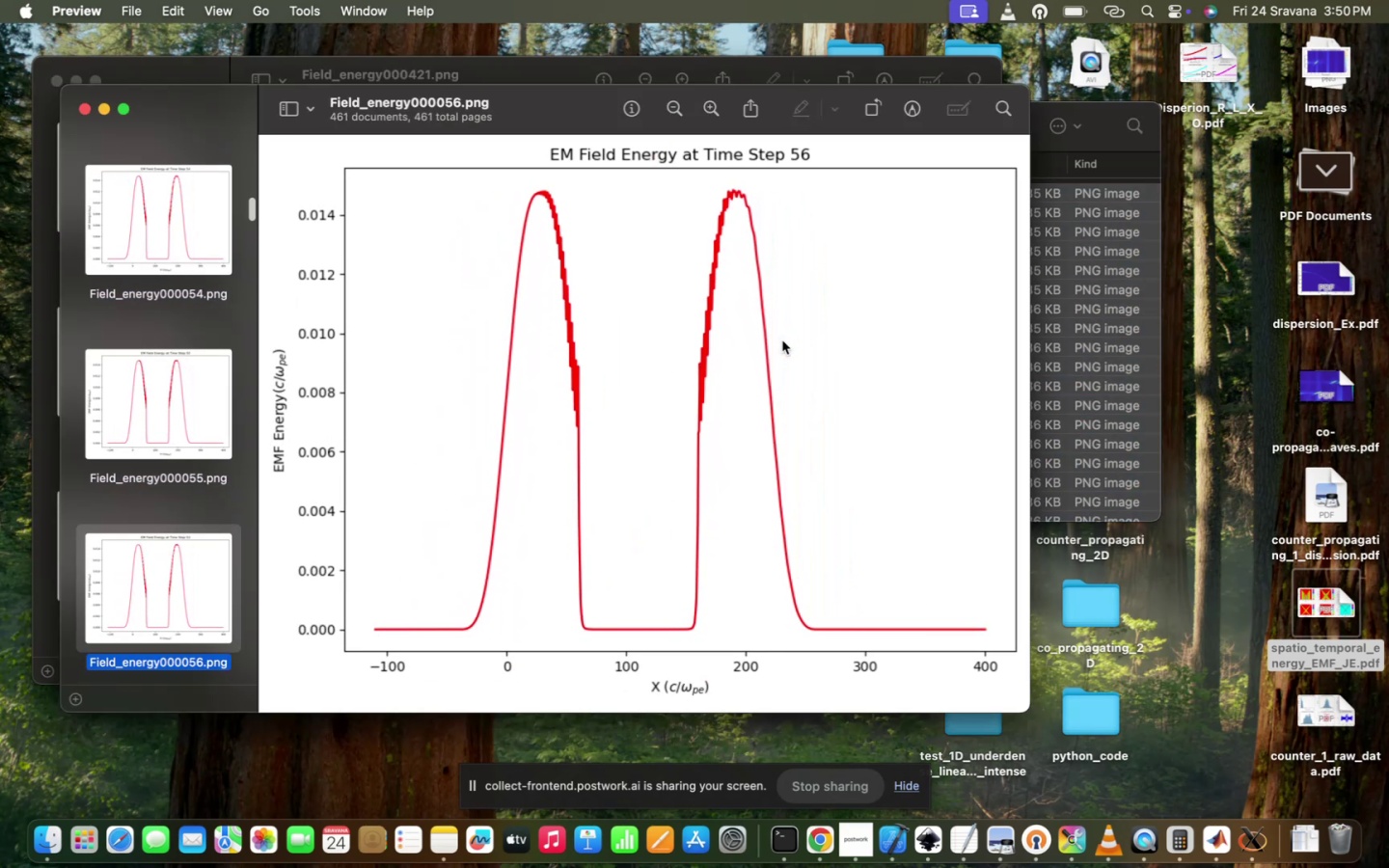 
hold_key(key=ArrowDown, duration=1.51)
 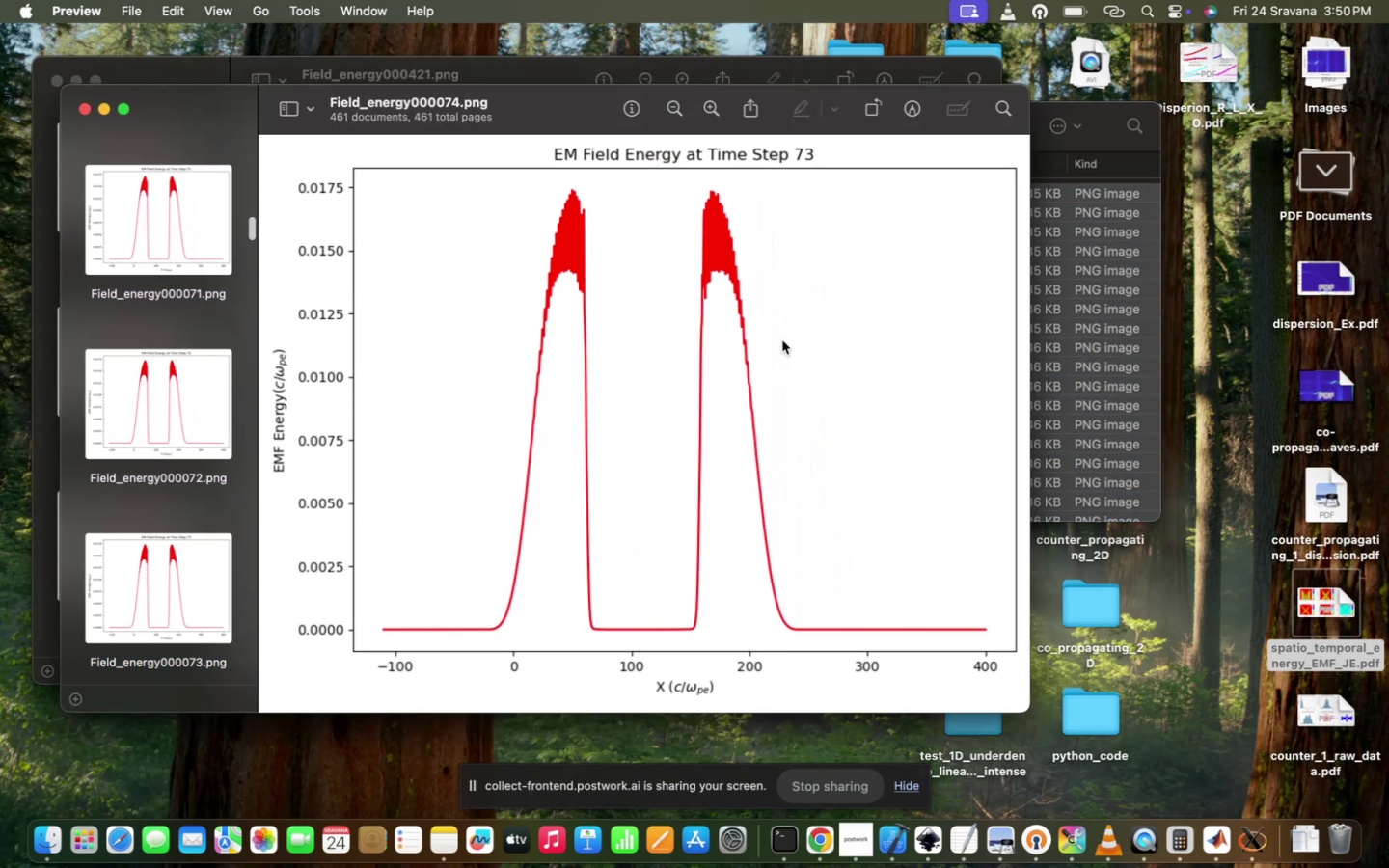 
hold_key(key=ArrowDown, duration=1.5)
 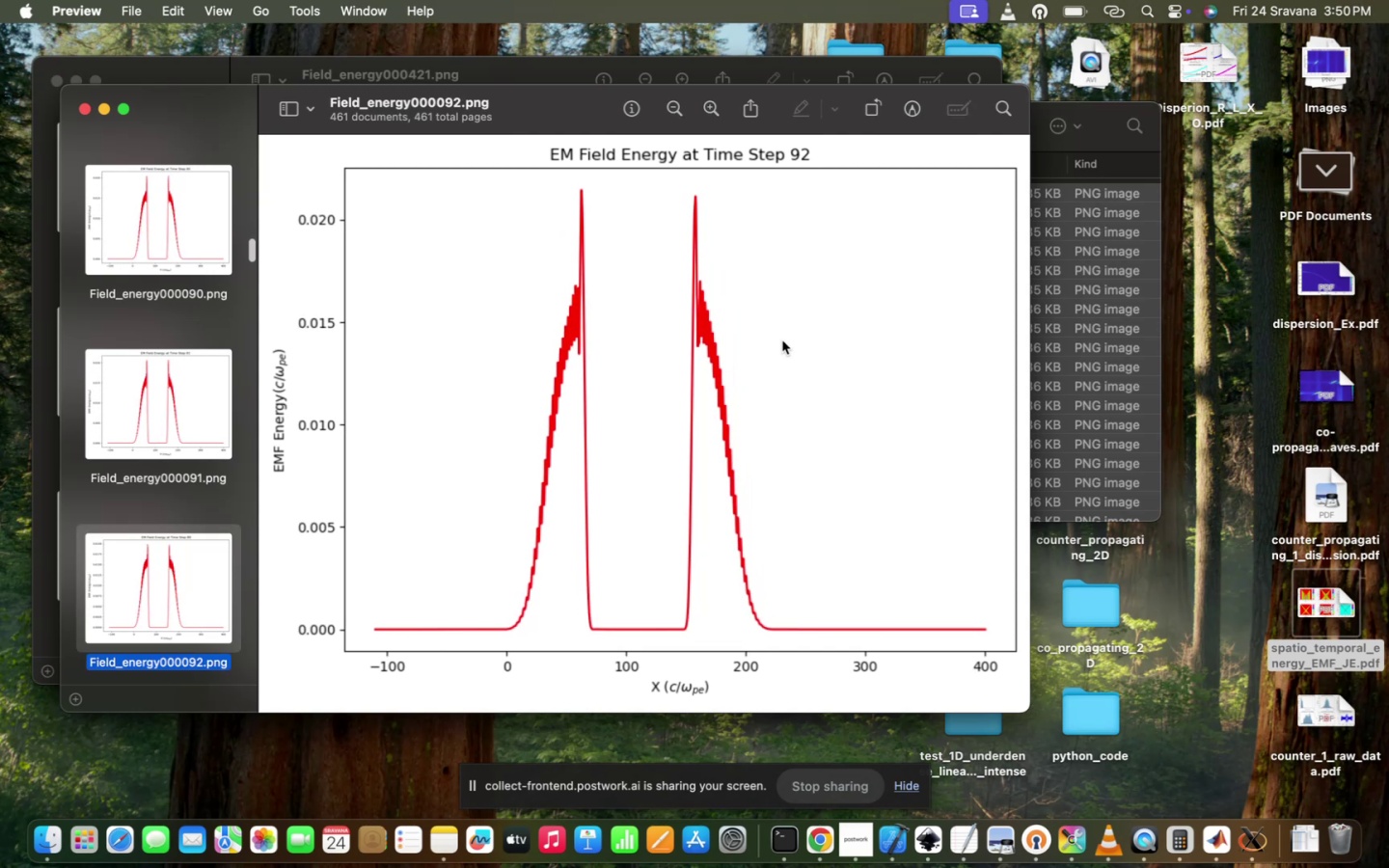 
hold_key(key=ArrowDown, duration=1.29)
 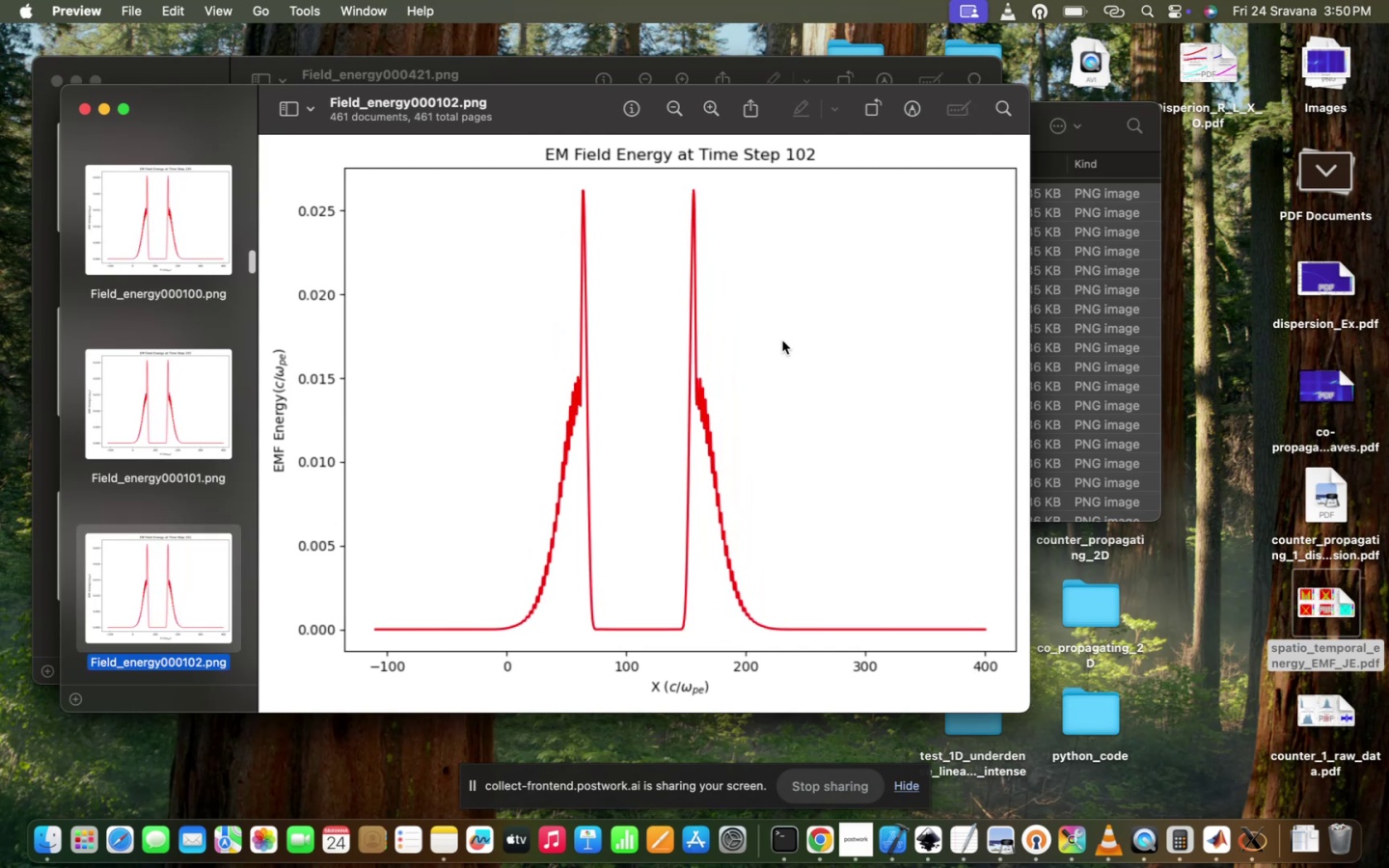 
hold_key(key=ArrowDown, duration=1.51)
 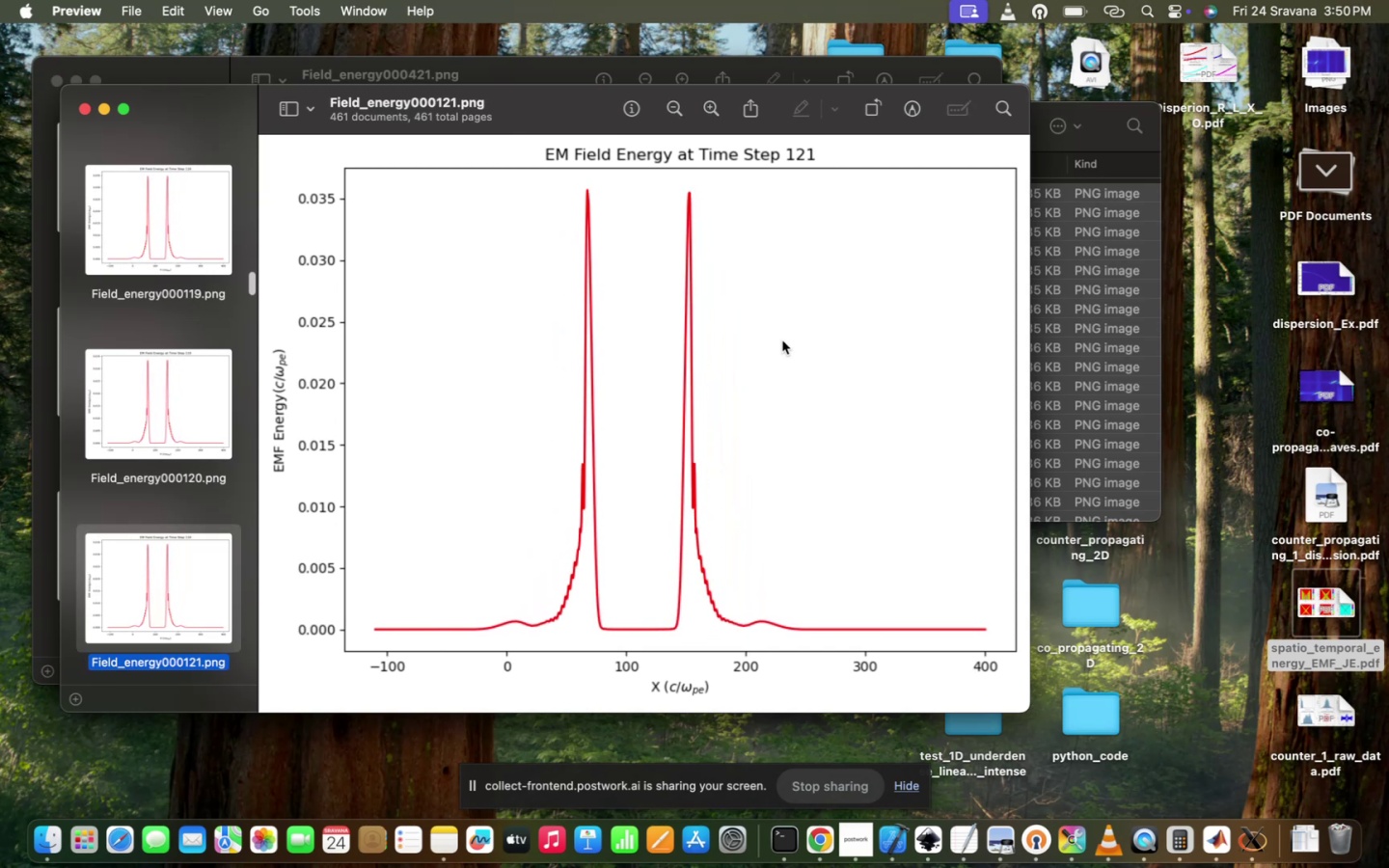 
hold_key(key=ArrowDown, duration=1.5)
 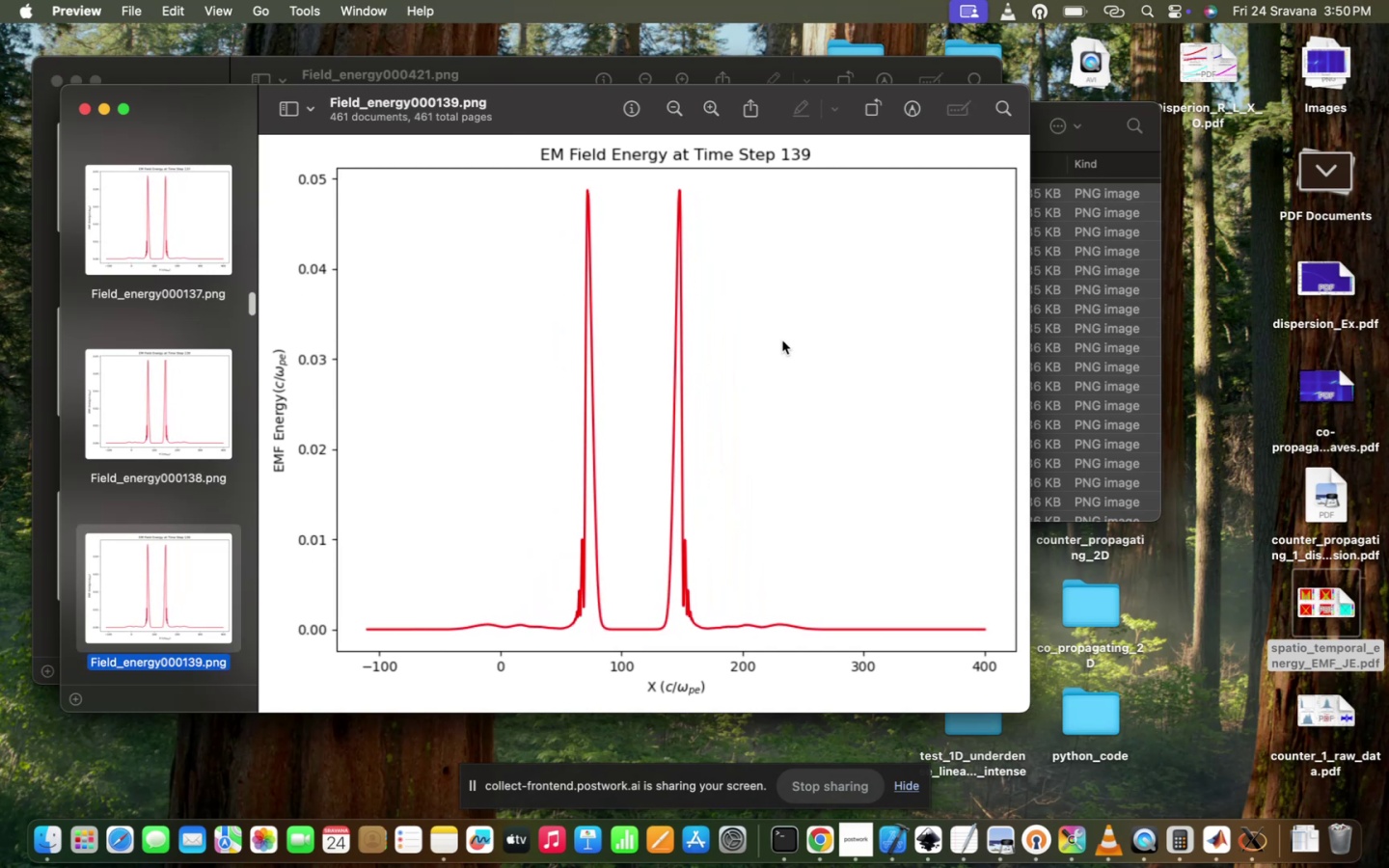 
hold_key(key=ArrowDown, duration=1.5)
 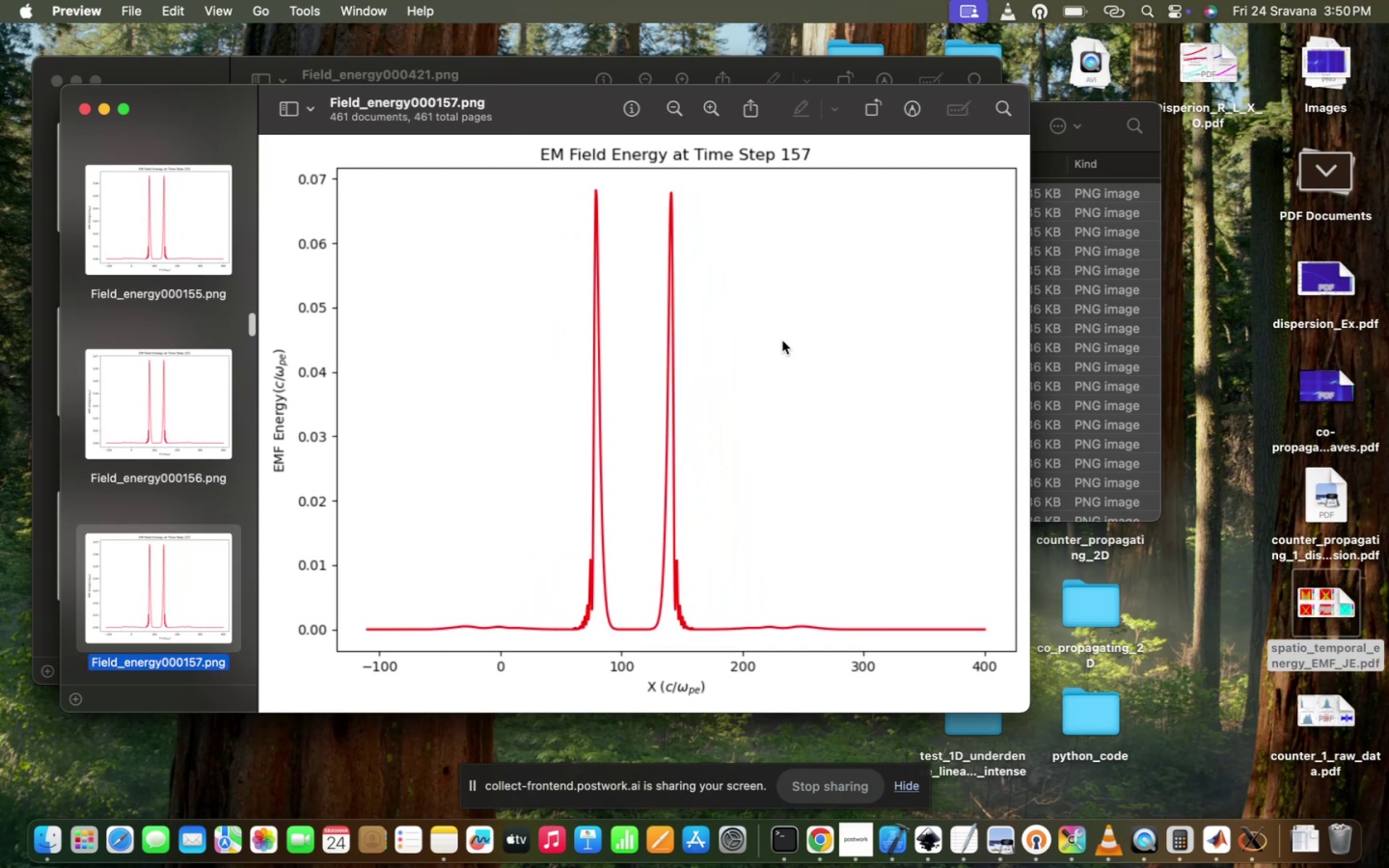 
hold_key(key=ArrowDown, duration=1.51)
 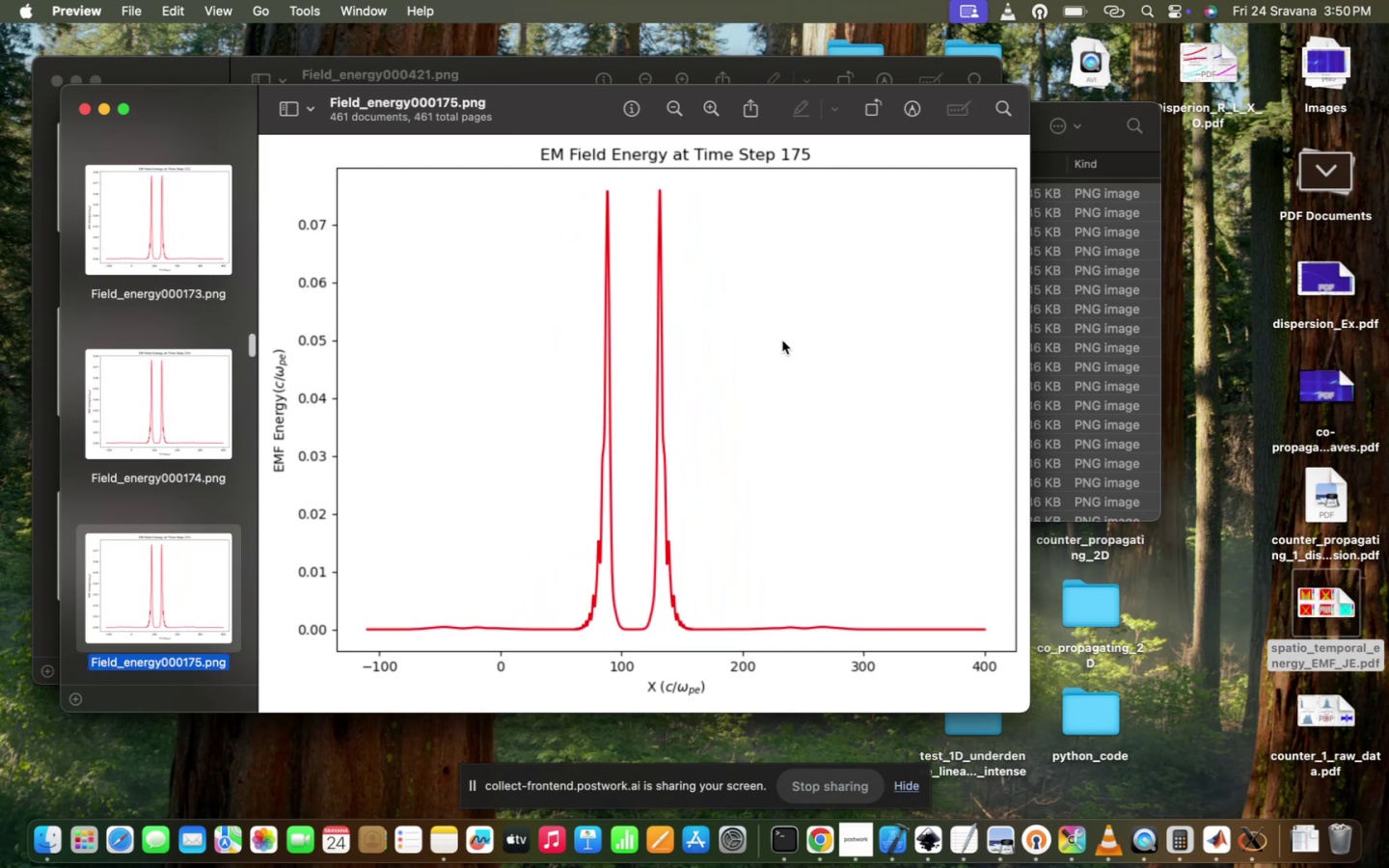 
hold_key(key=ArrowDown, duration=1.5)
 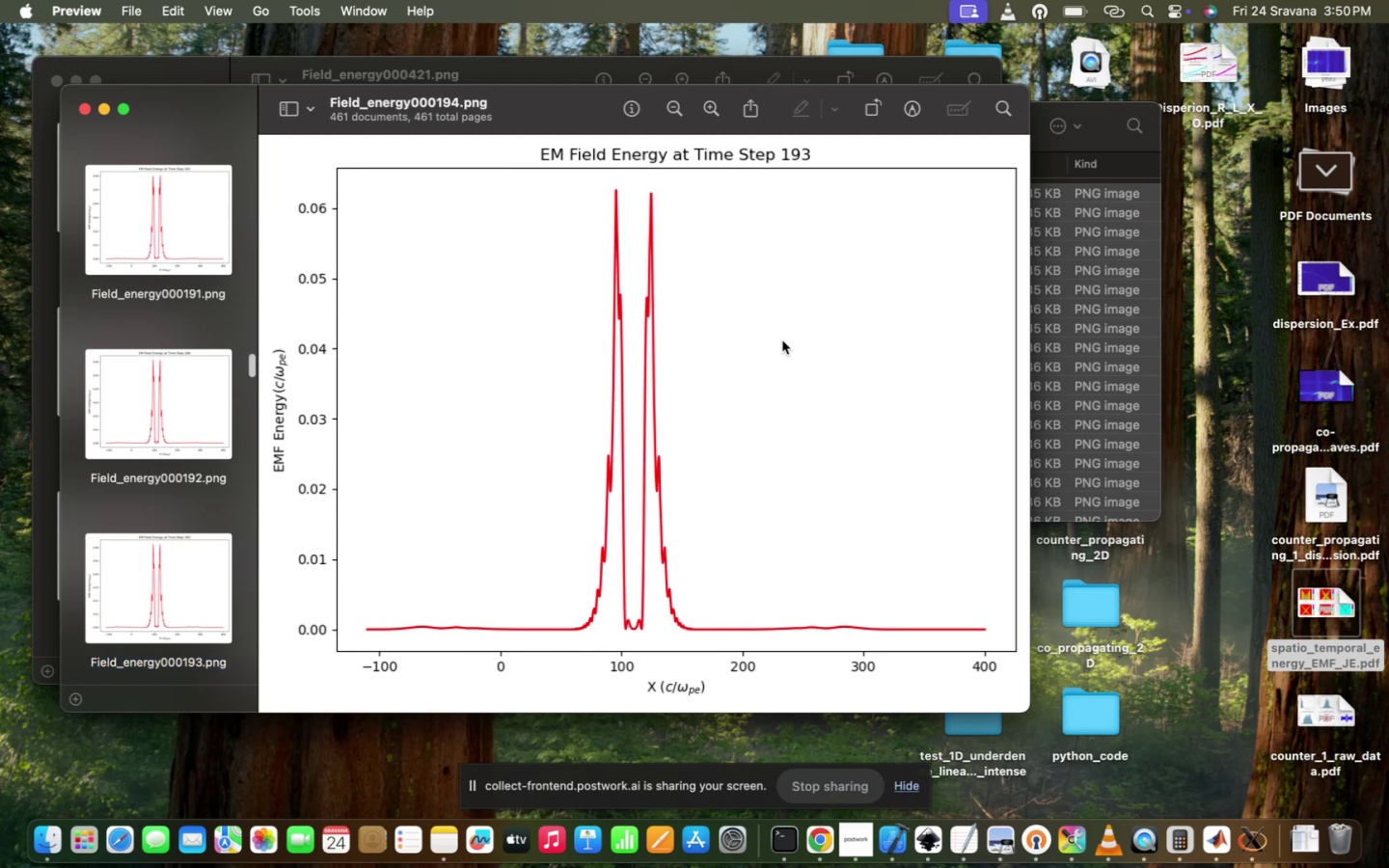 
hold_key(key=ArrowDown, duration=1.58)
 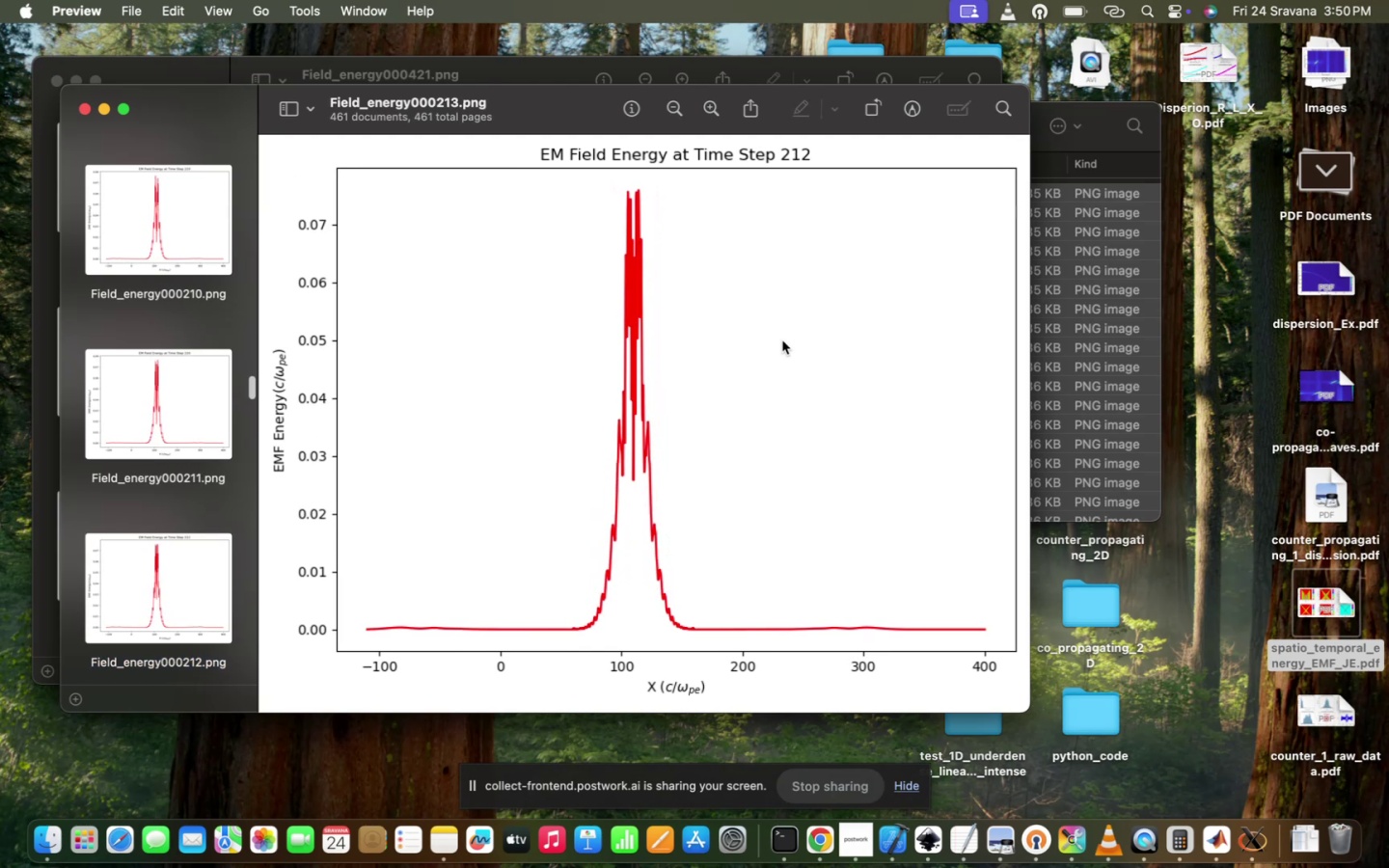 
hold_key(key=ArrowDown, duration=1.42)
 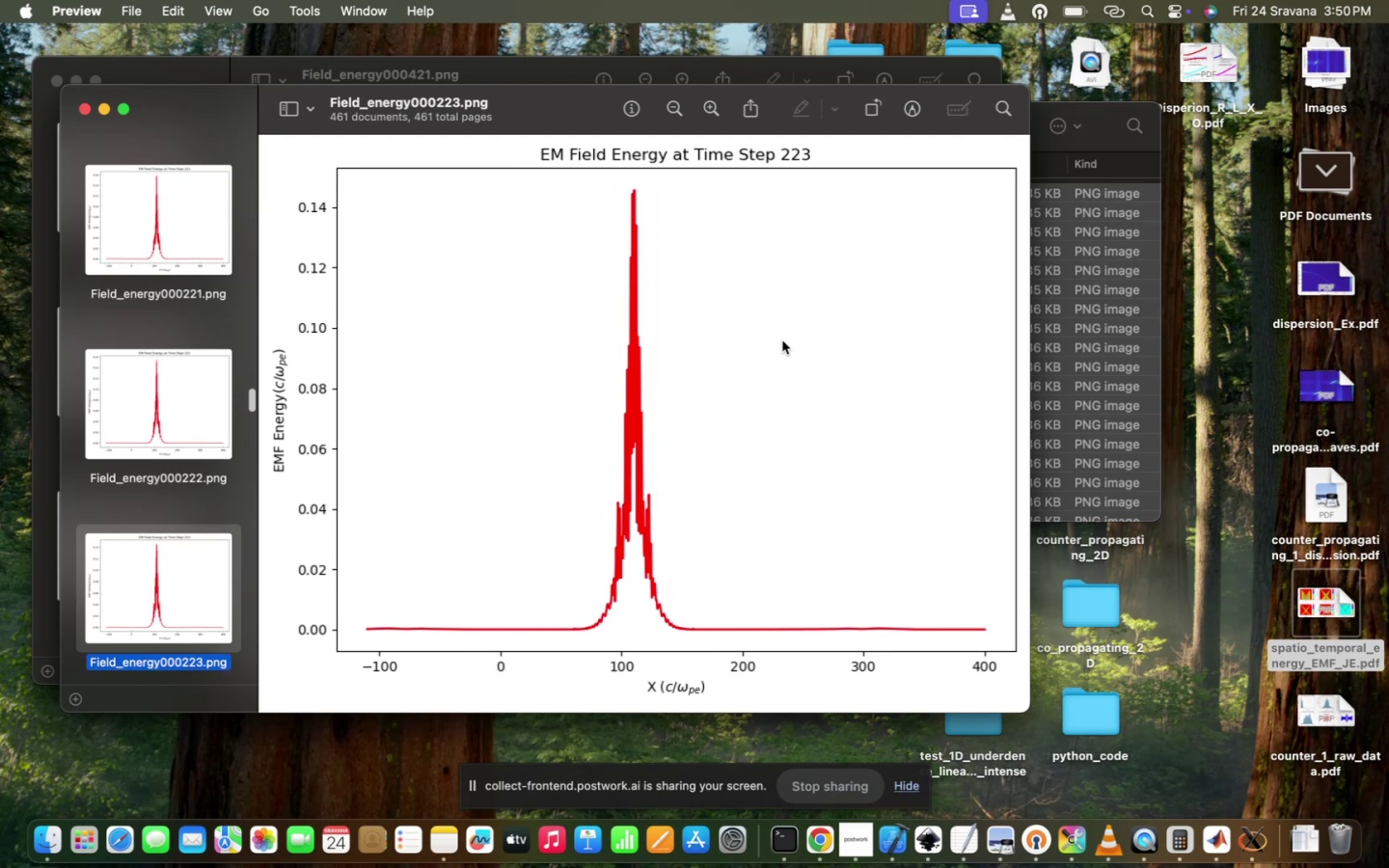 
key(ArrowDown)
 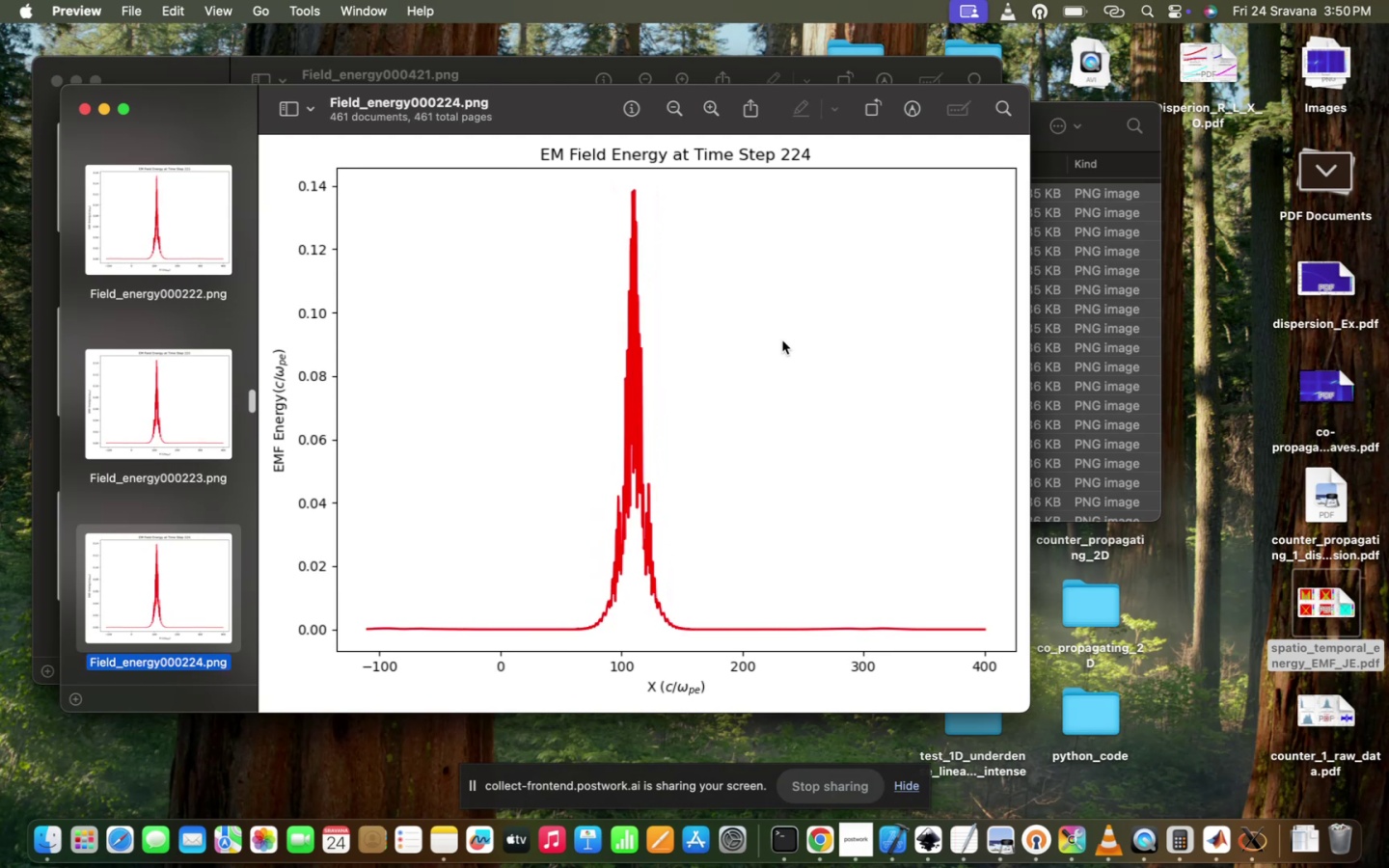 
key(ArrowDown)
 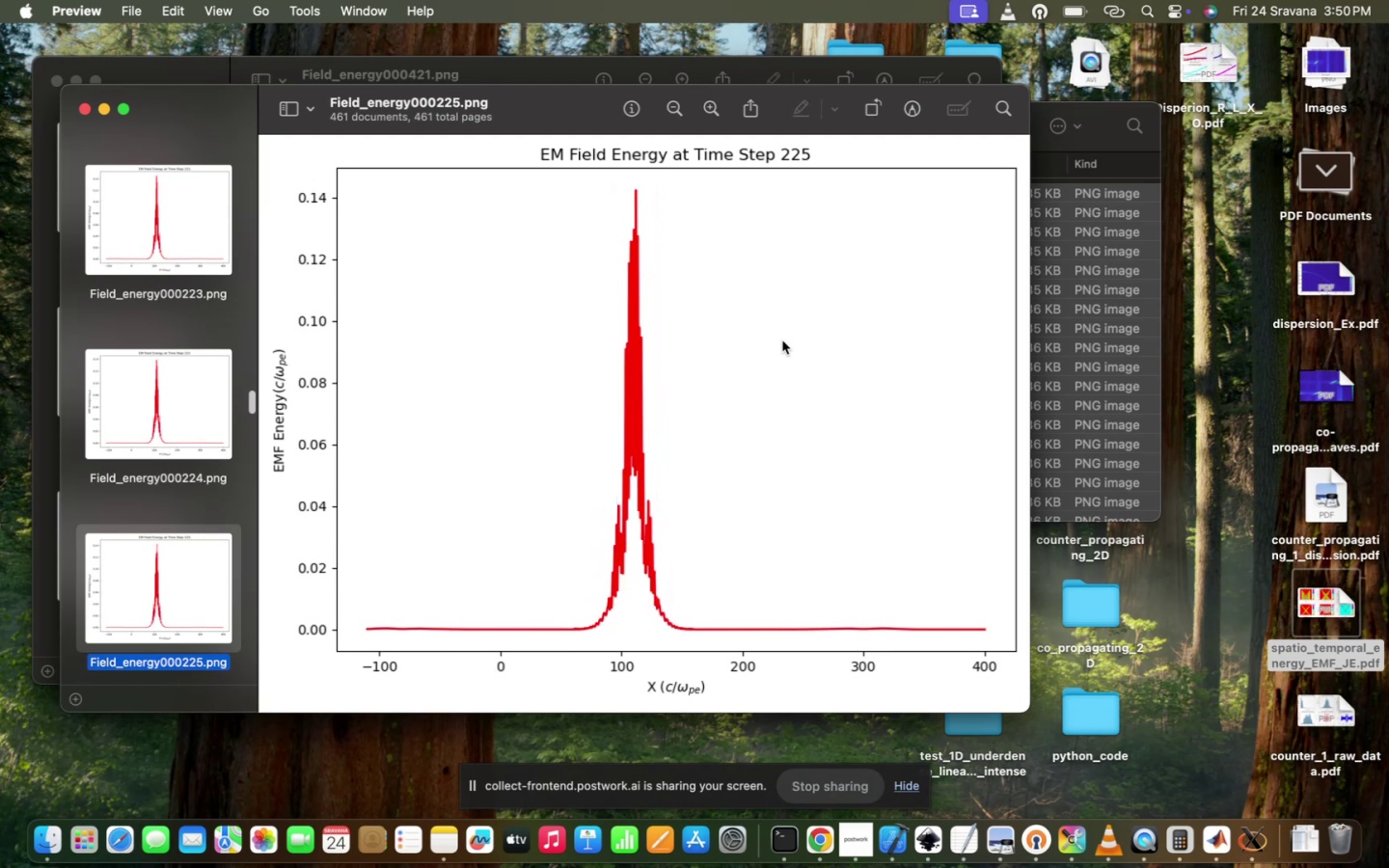 
key(ArrowDown)
 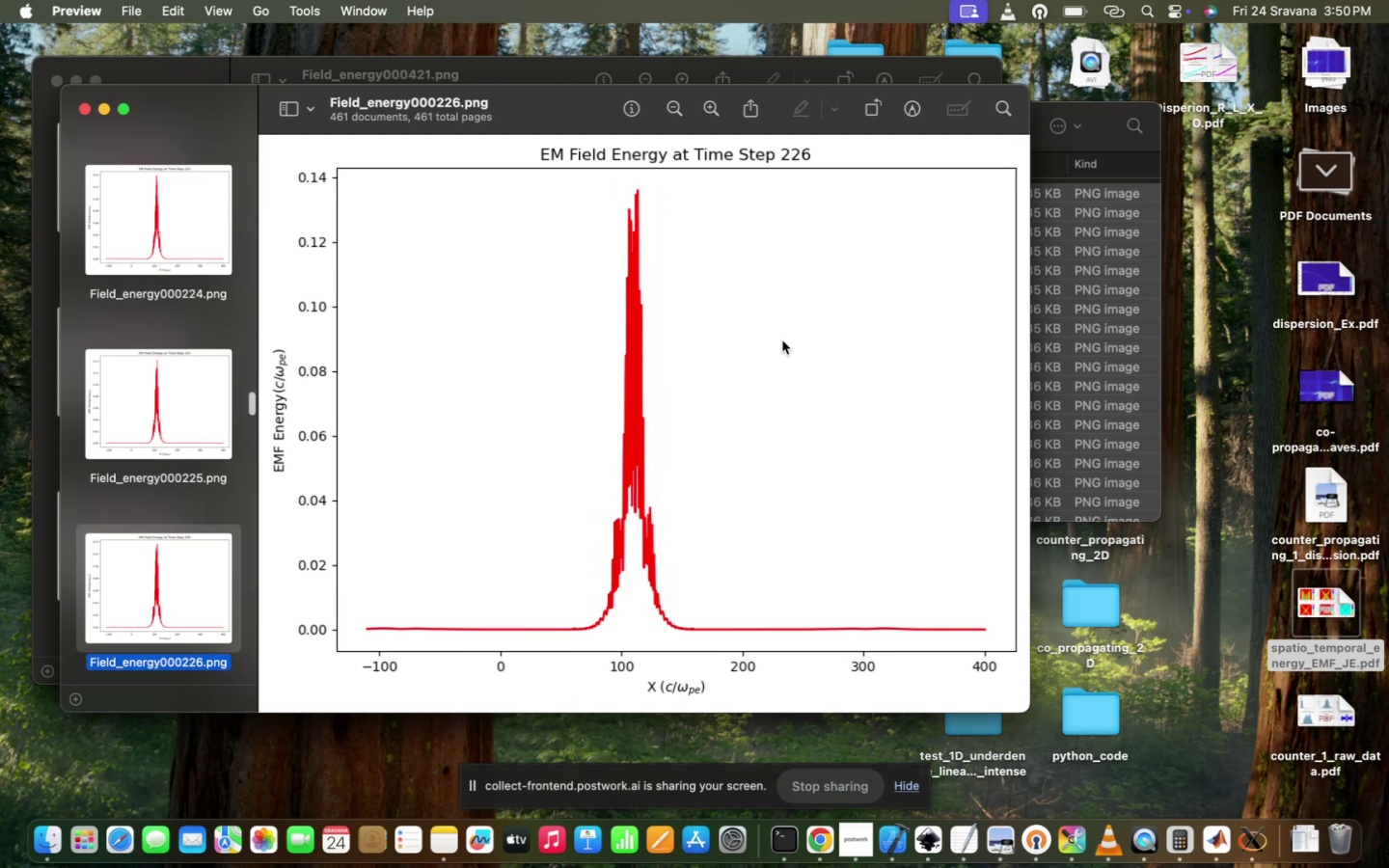 
key(ArrowDown)
 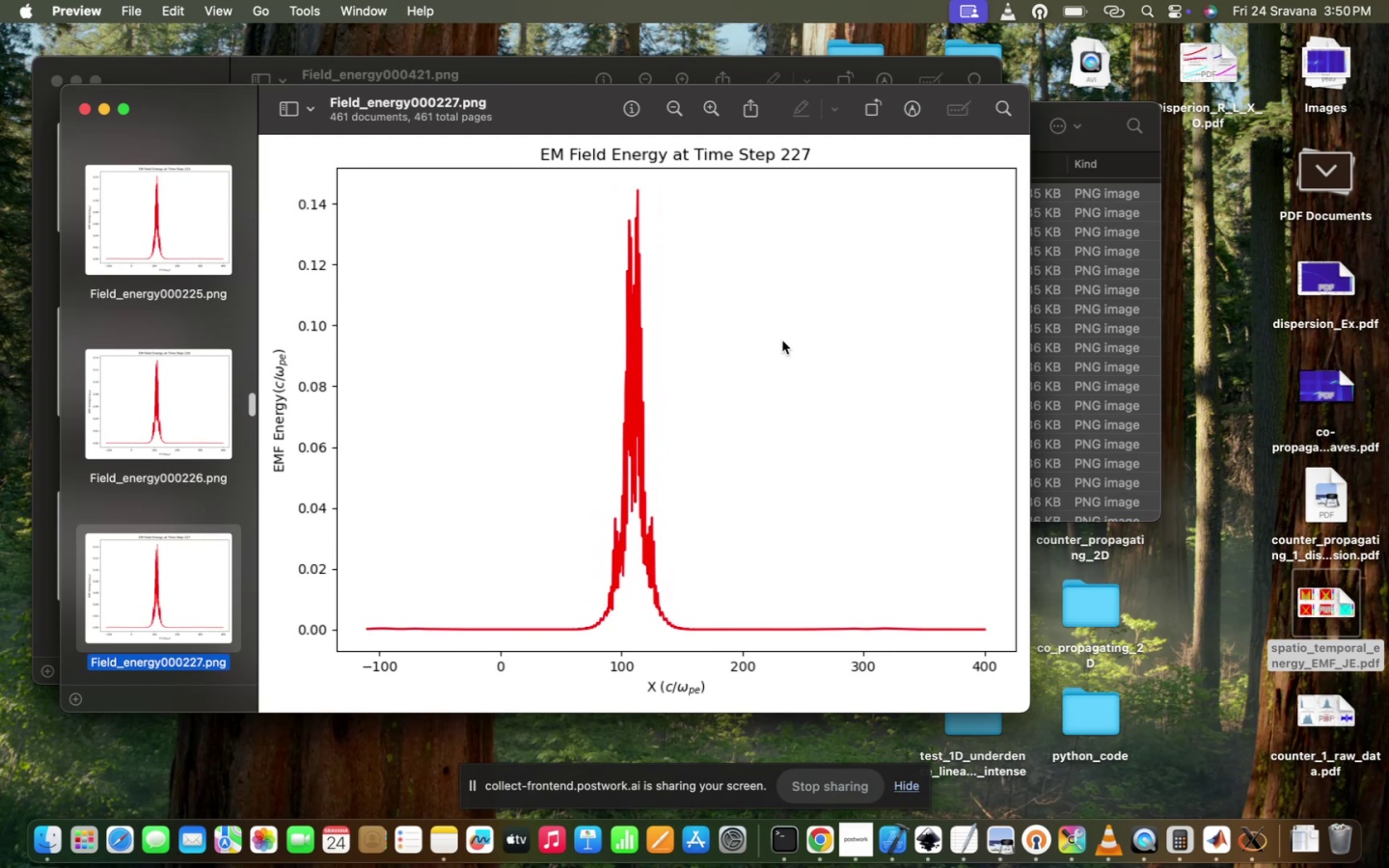 
key(ArrowDown)
 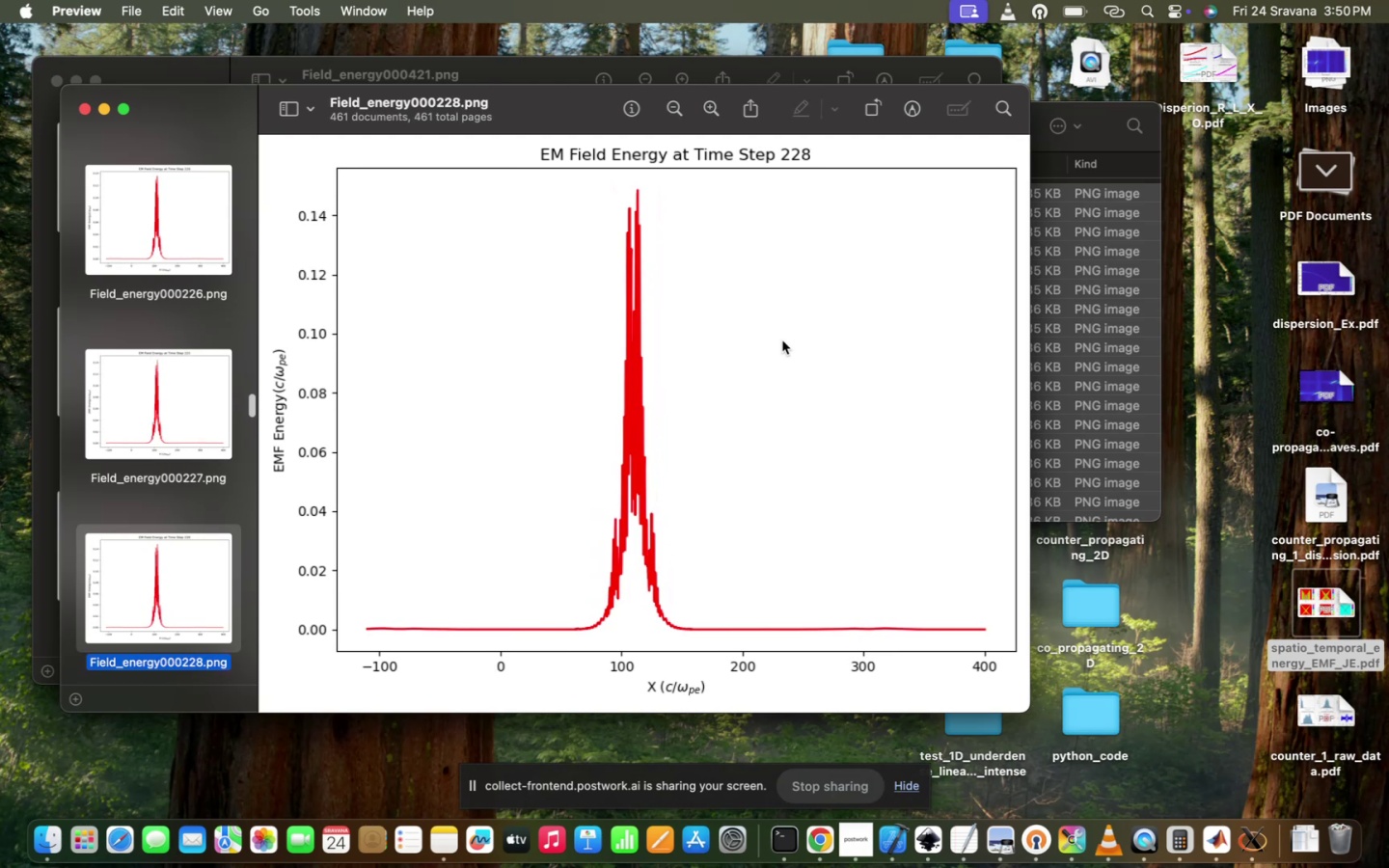 
key(ArrowDown)
 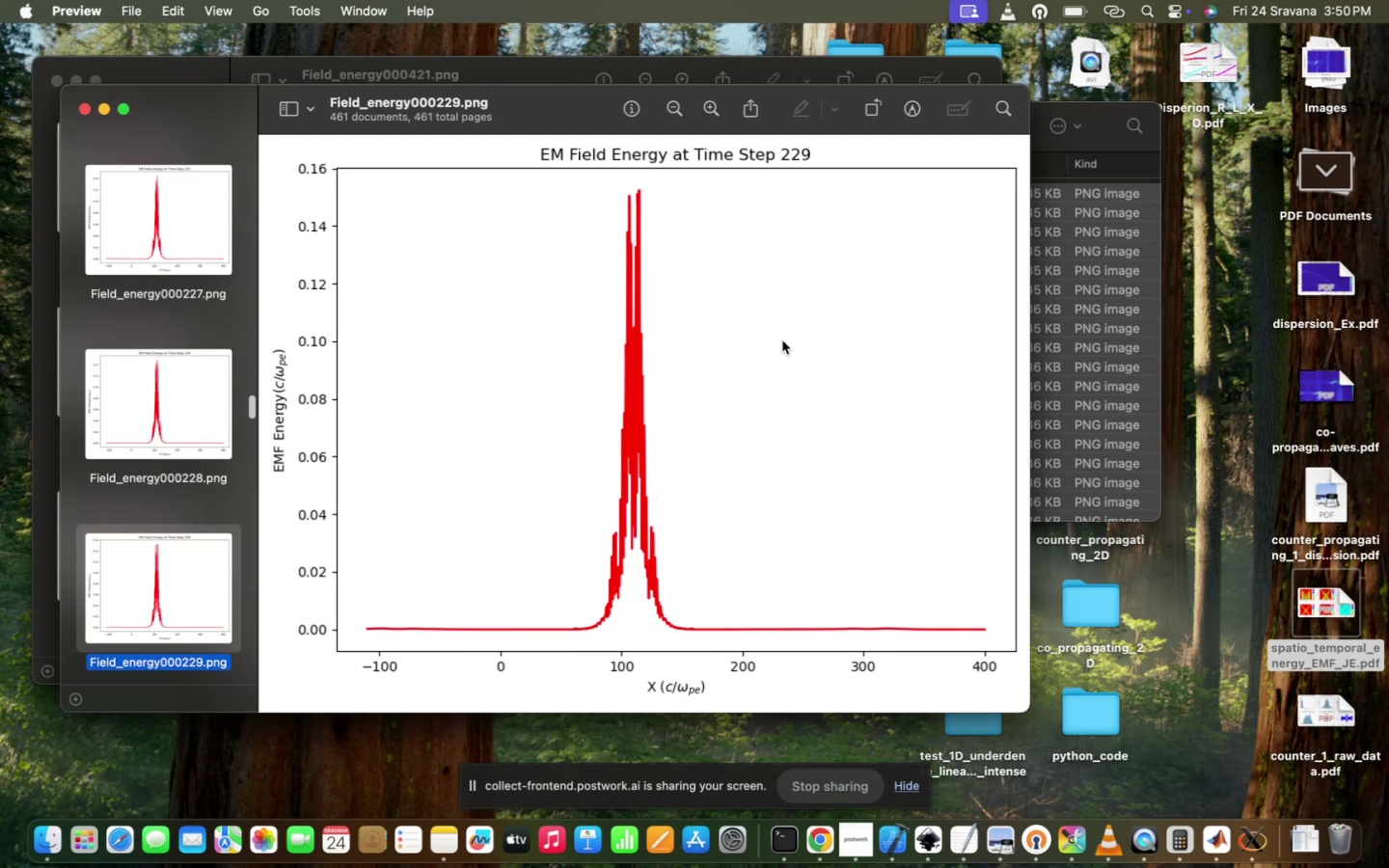 
key(ArrowDown)
 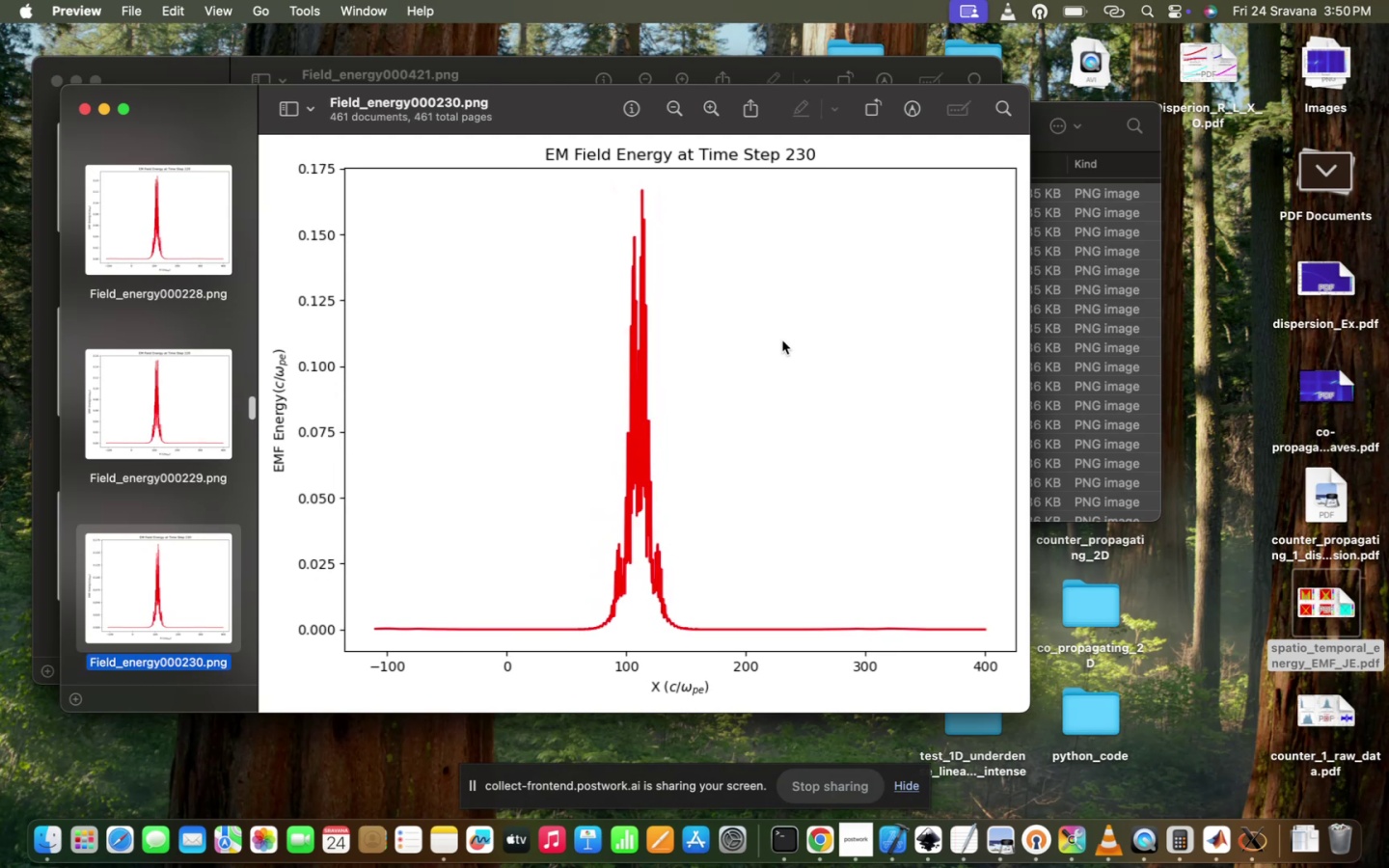 
hold_key(key=ArrowDown, duration=1.51)
 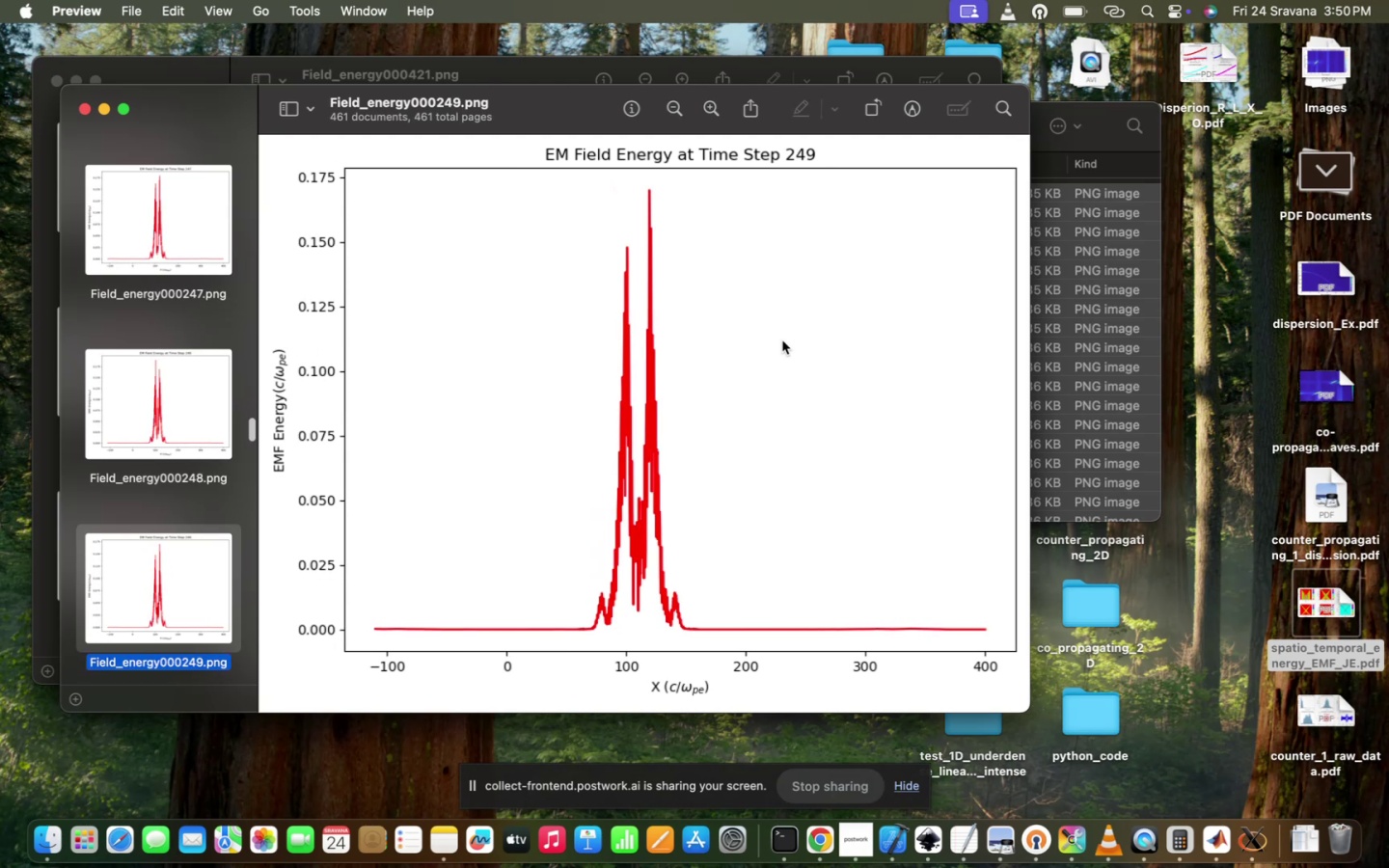 
hold_key(key=ArrowDown, duration=1.51)
 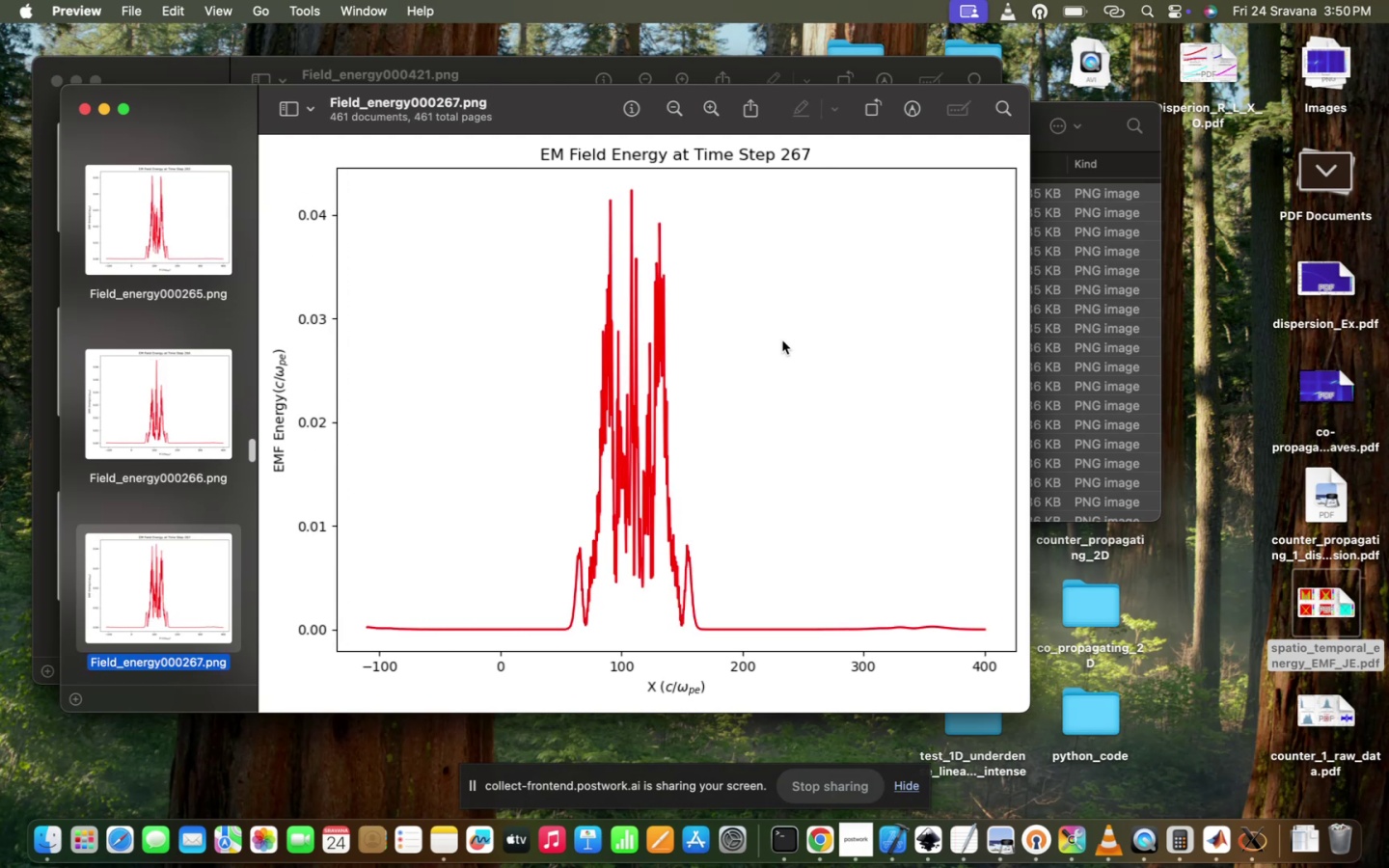 
hold_key(key=ArrowDown, duration=1.51)
 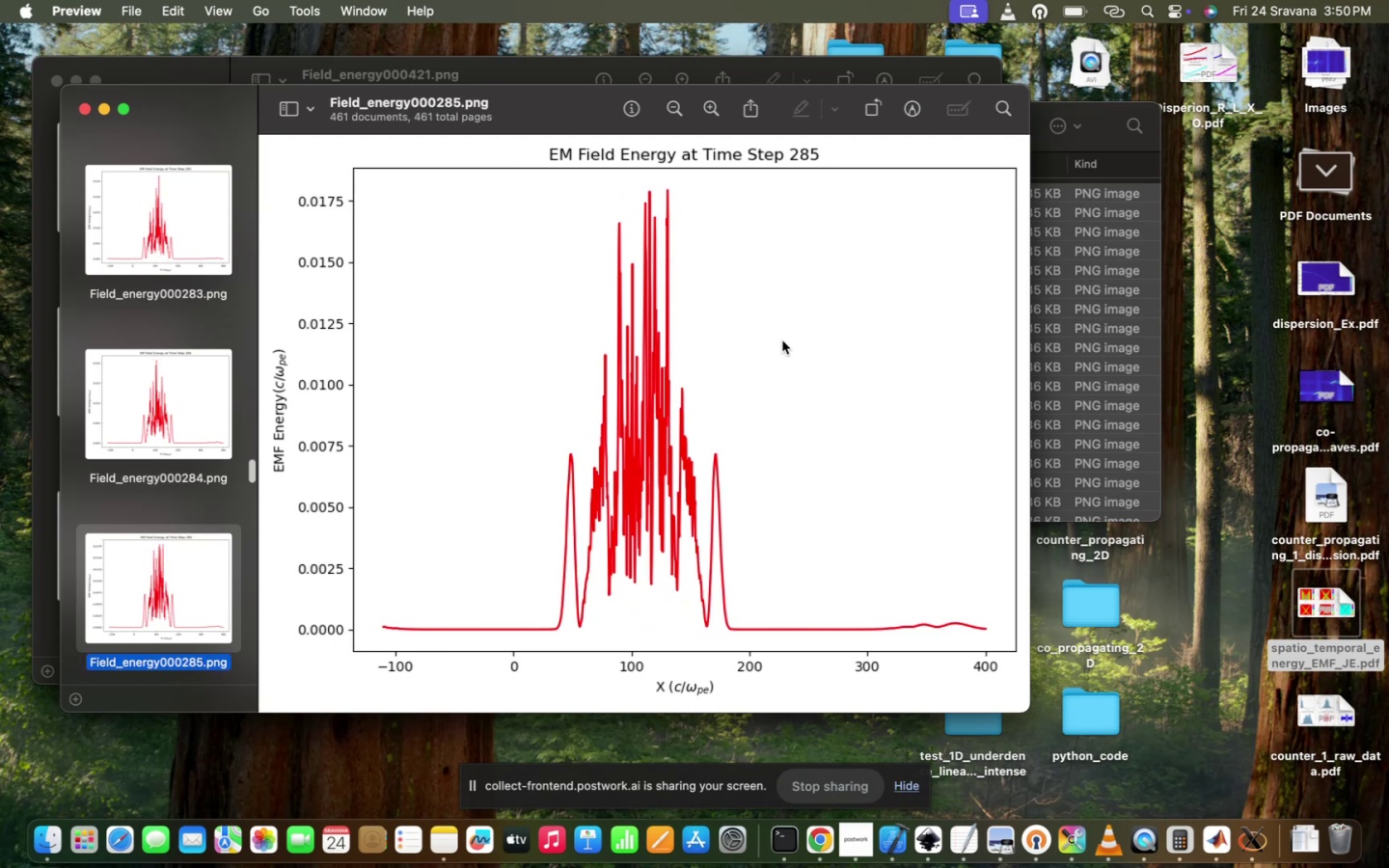 
hold_key(key=ArrowDown, duration=1.29)
 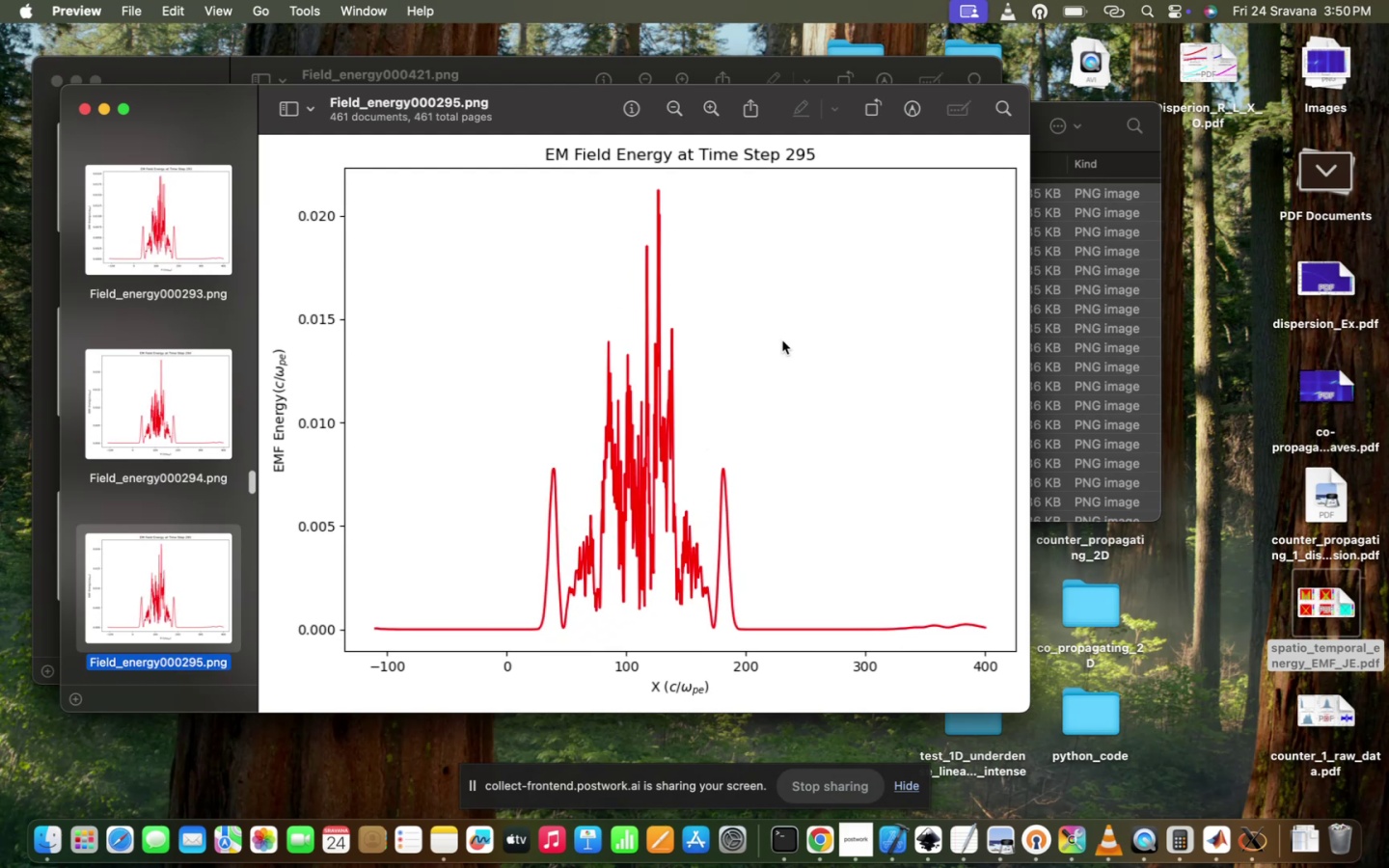 
key(ArrowDown)
 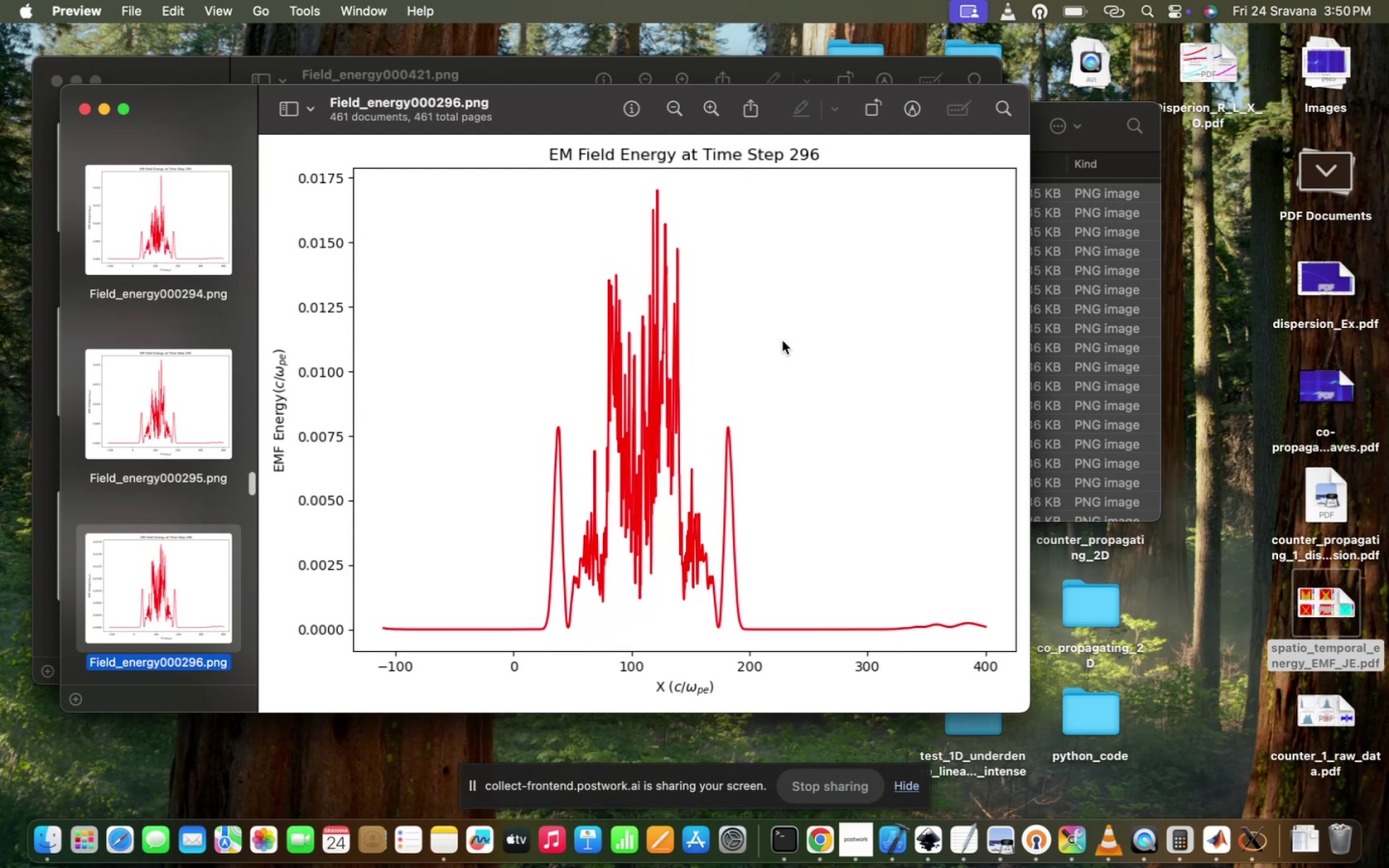 
hold_key(key=ArrowDown, duration=1.58)
 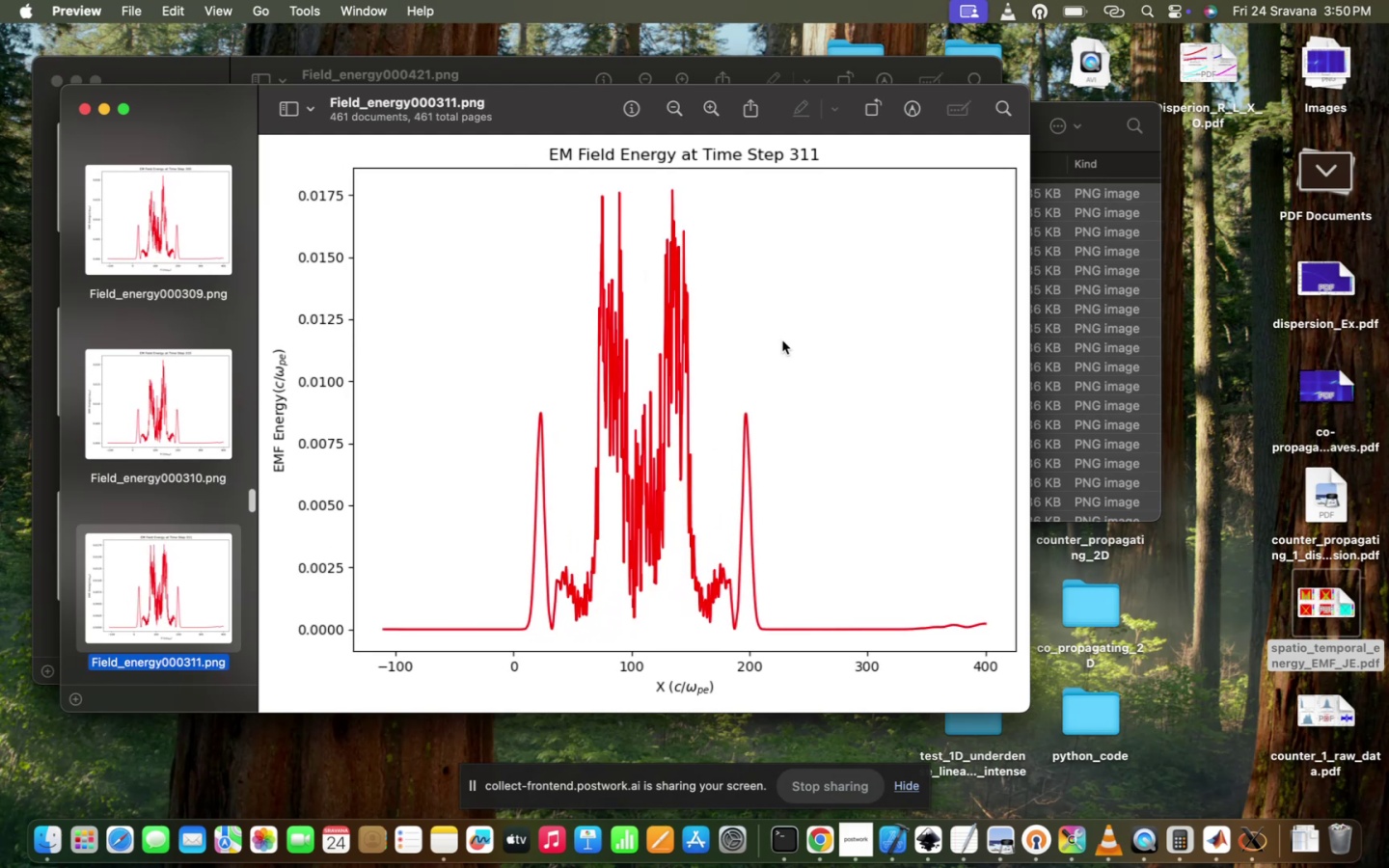 
key(ArrowDown)
 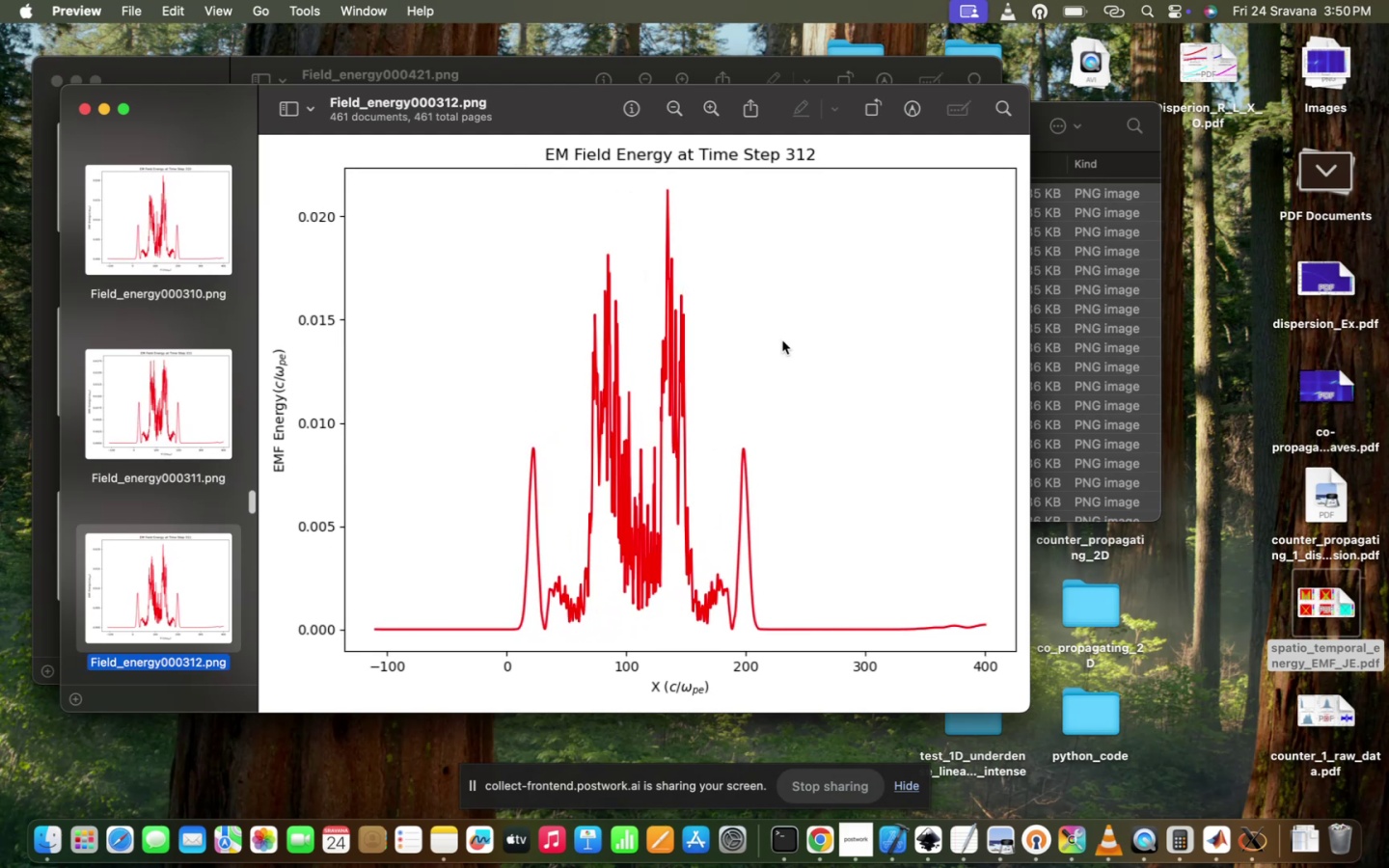 
hold_key(key=ArrowDown, duration=1.58)
 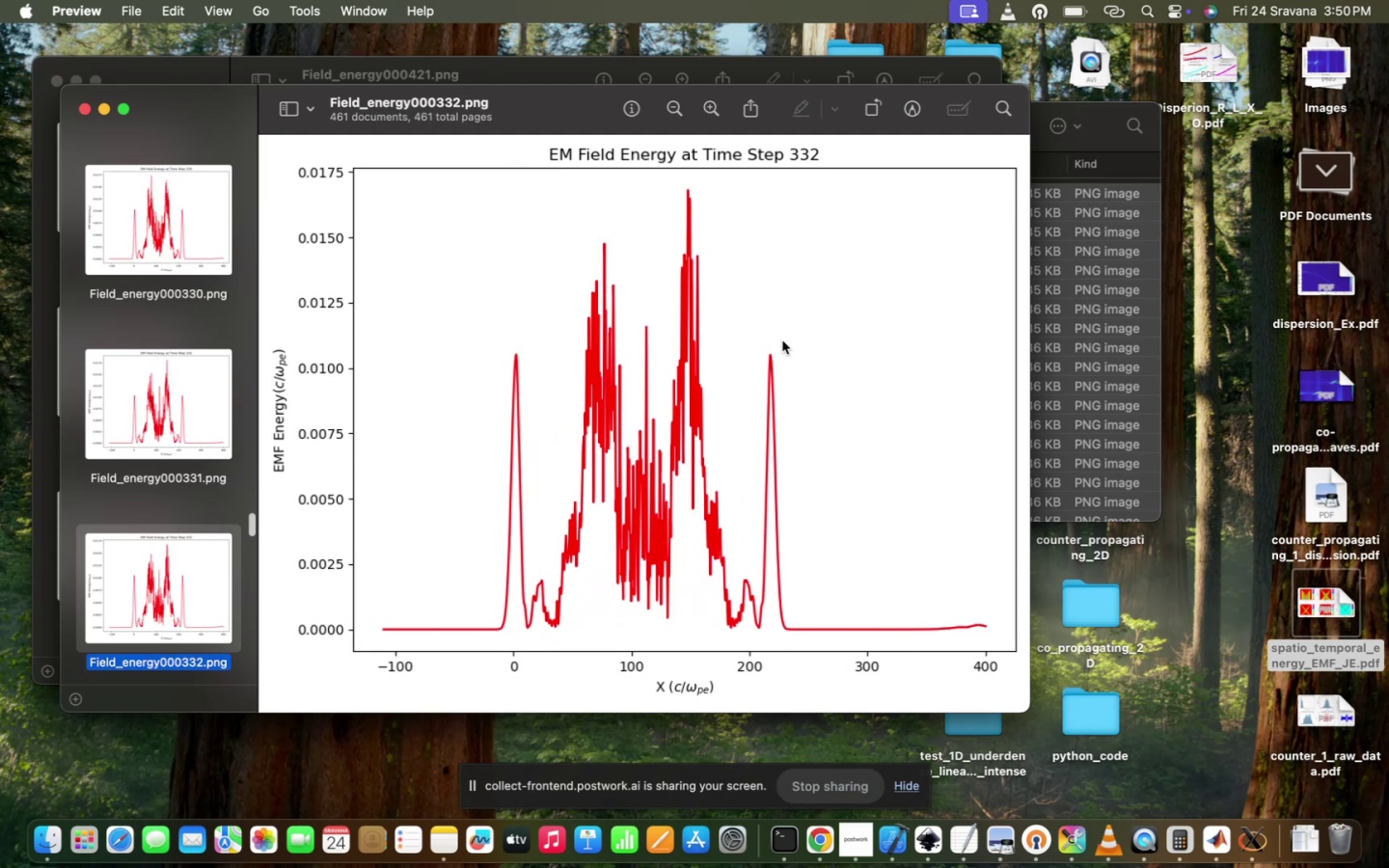 
hold_key(key=ArrowDown, duration=1.5)
 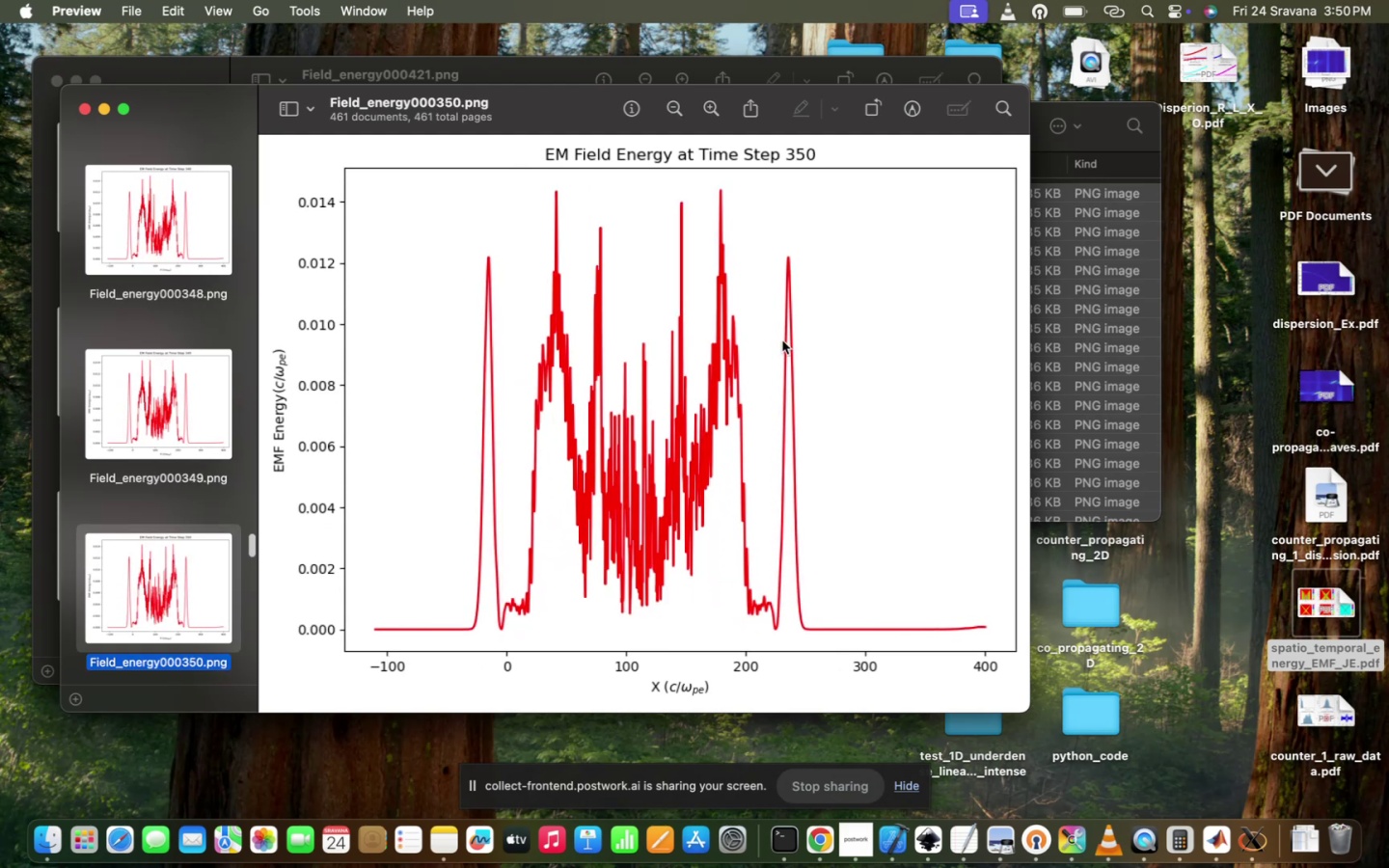 
hold_key(key=ArrowDown, duration=1.5)
 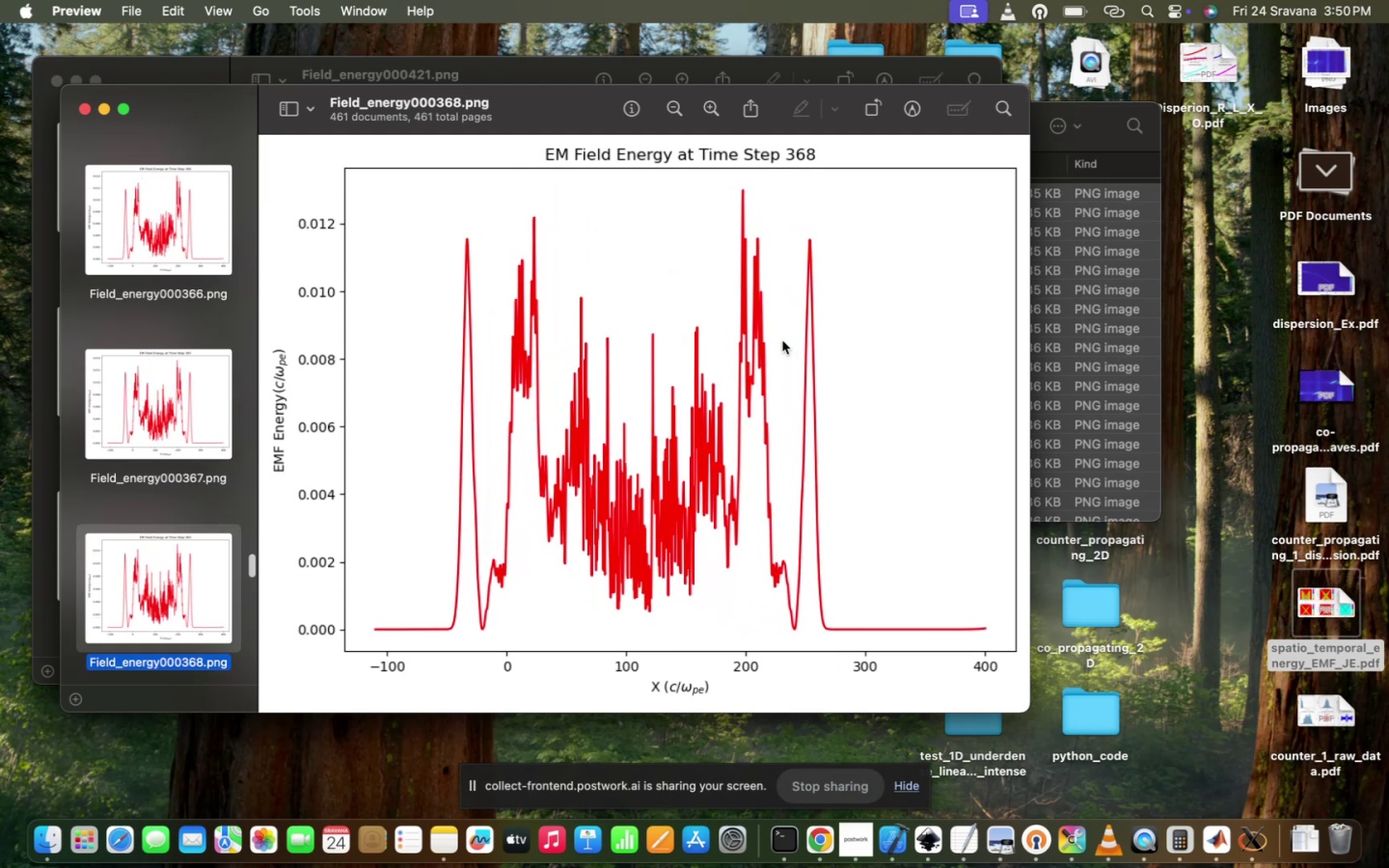 
hold_key(key=ArrowDown, duration=1.58)
 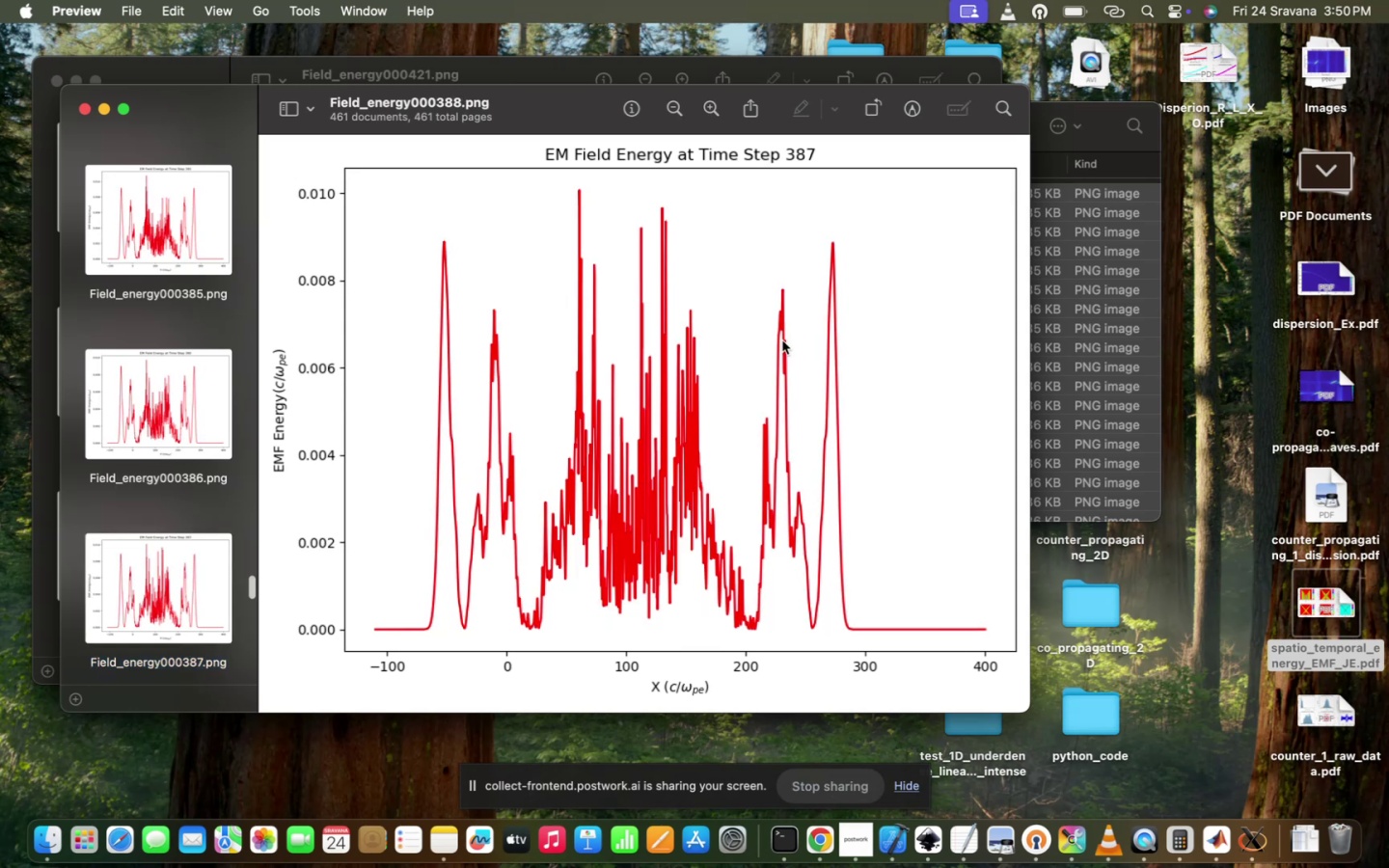 
hold_key(key=ArrowDown, duration=1.58)
 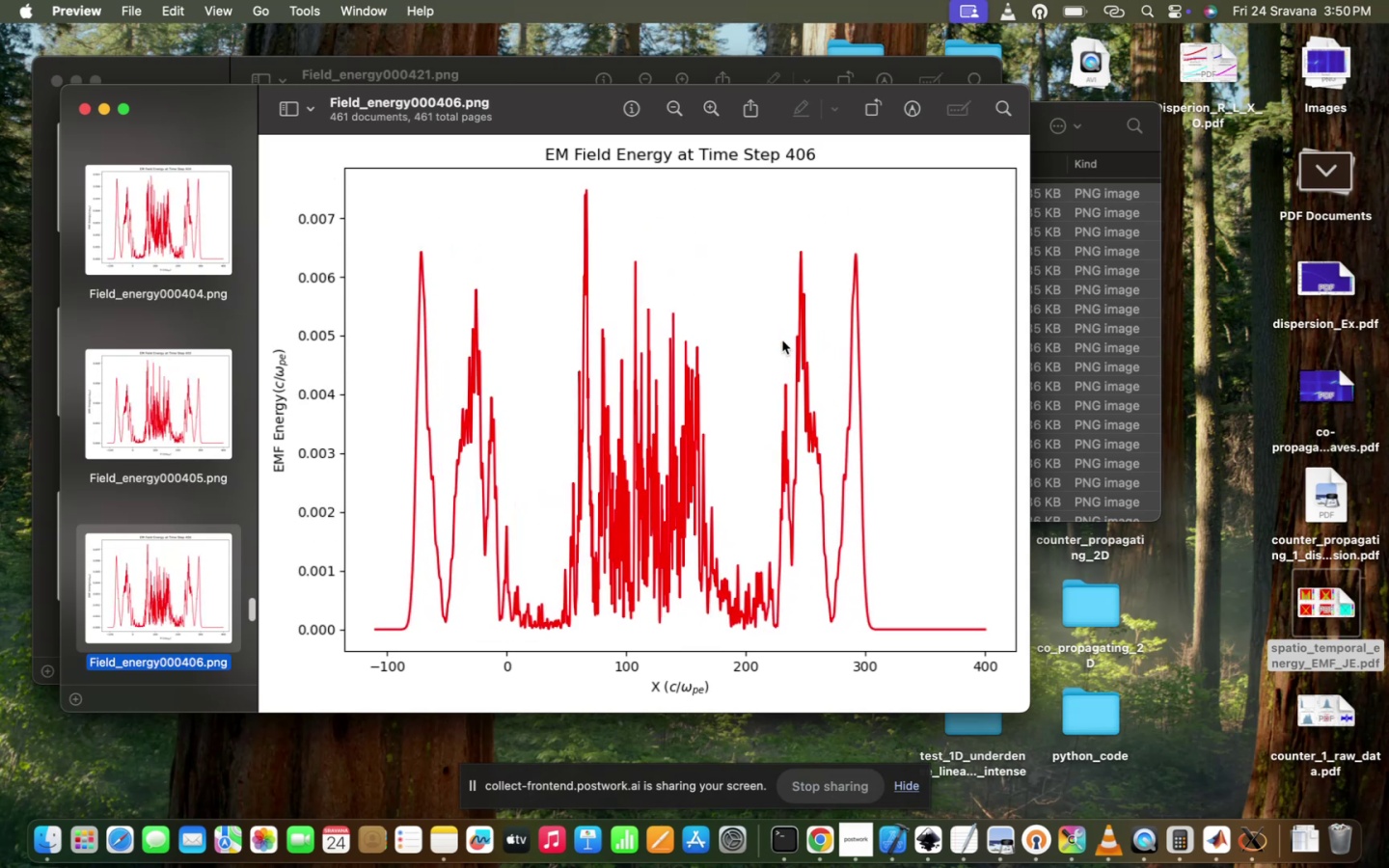 
hold_key(key=ArrowDown, duration=1.5)
 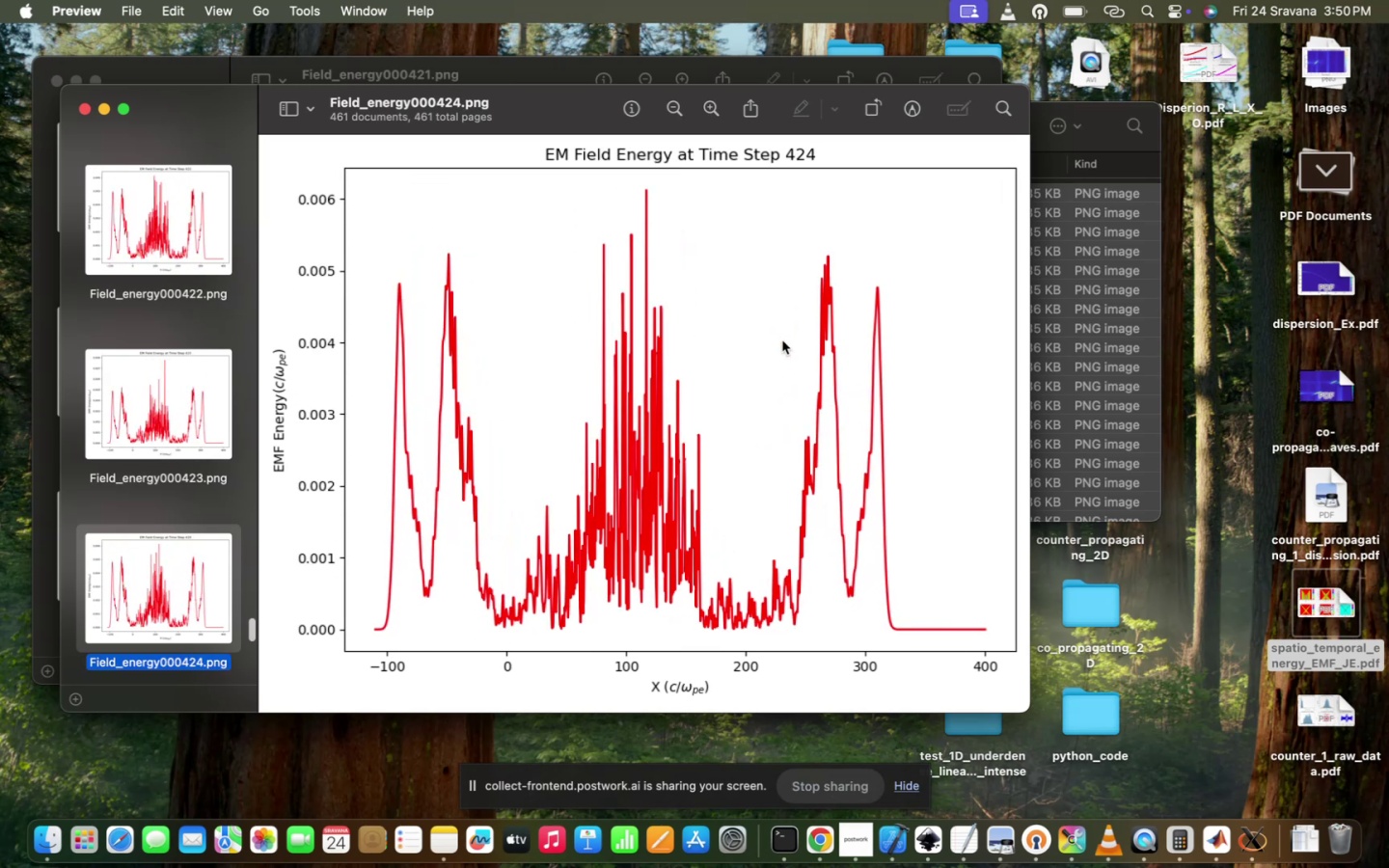 
hold_key(key=ArrowDown, duration=1.5)
 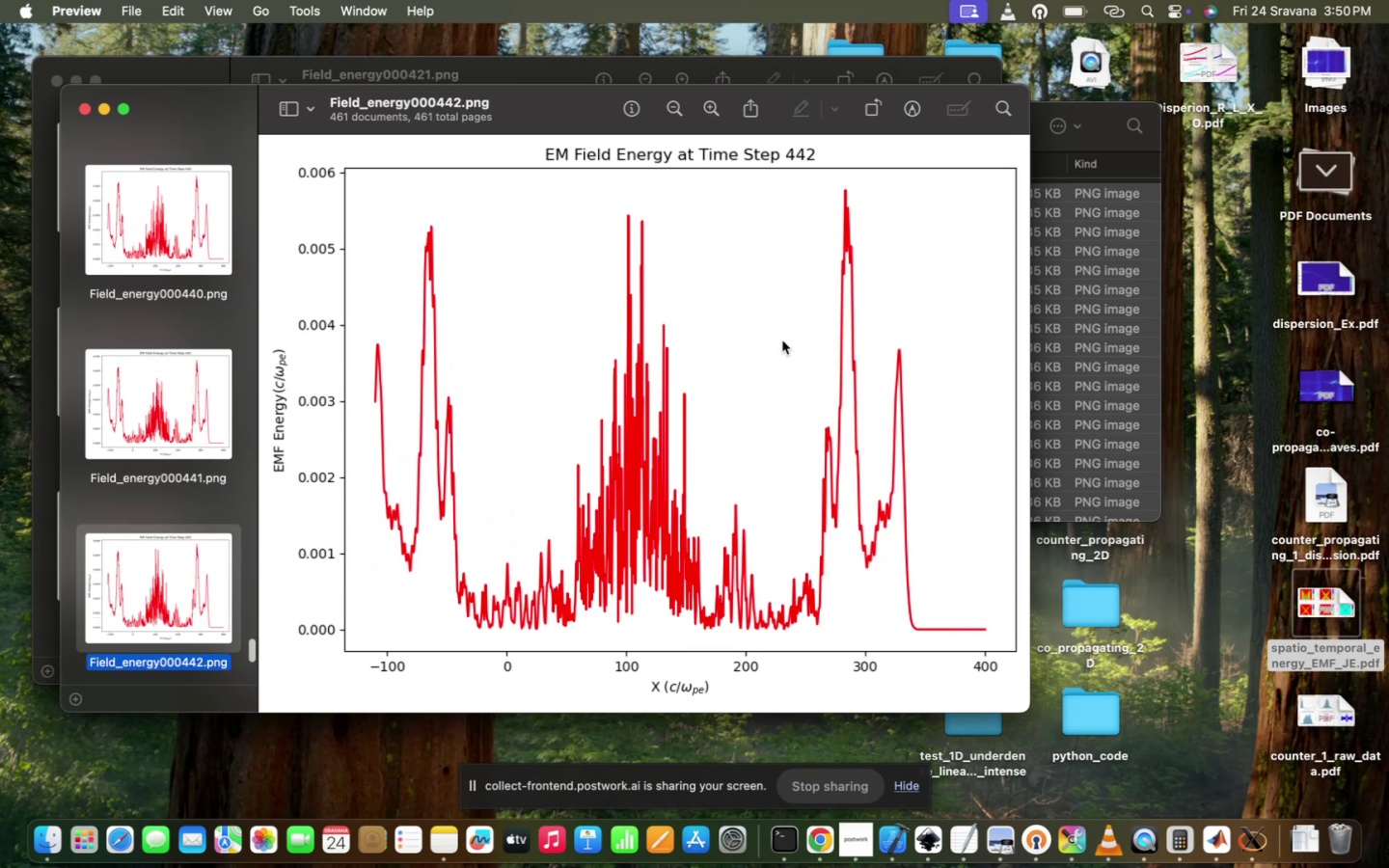 
hold_key(key=ArrowDown, duration=1.58)
 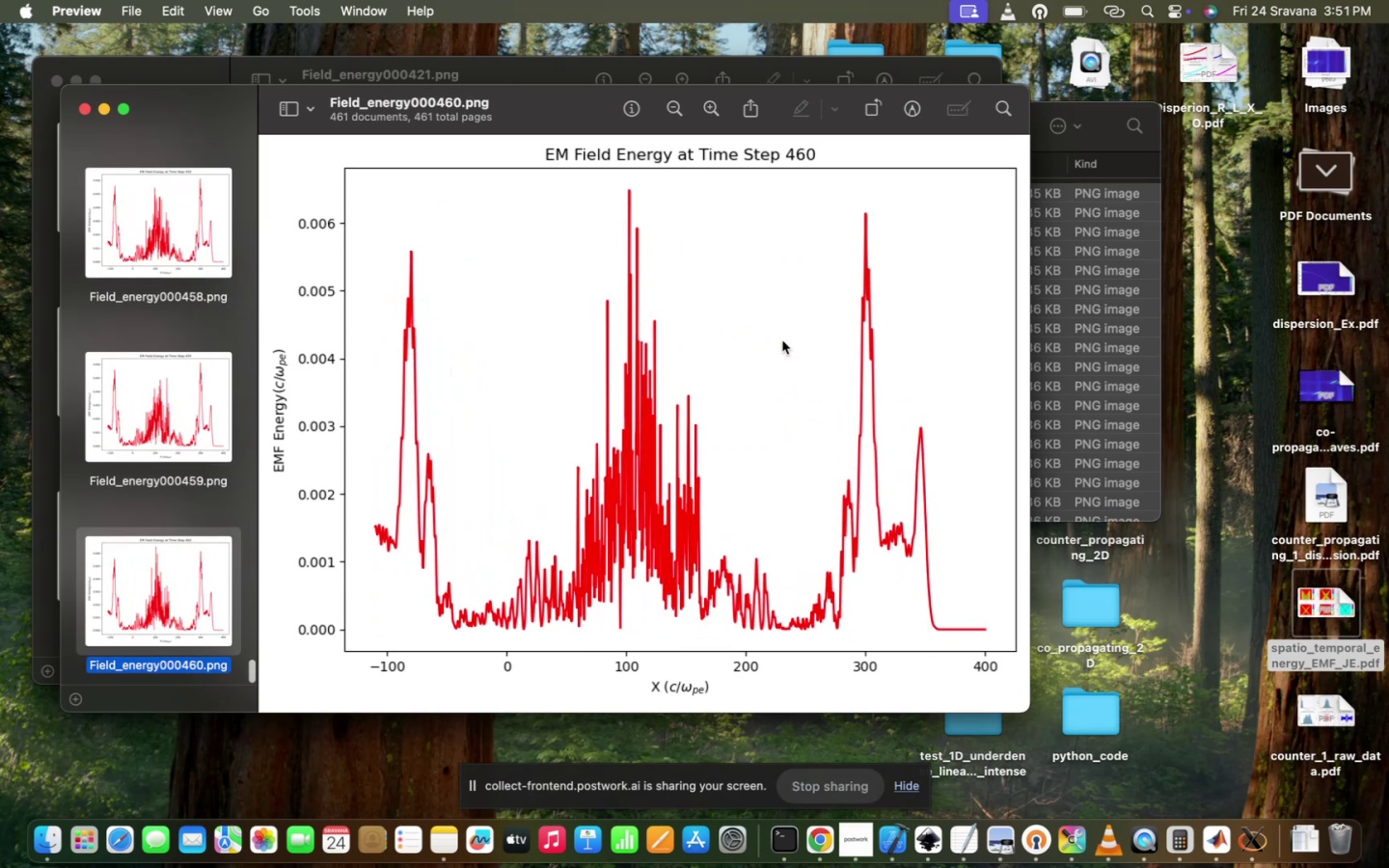 
hold_key(key=ArrowDown, duration=1.35)
 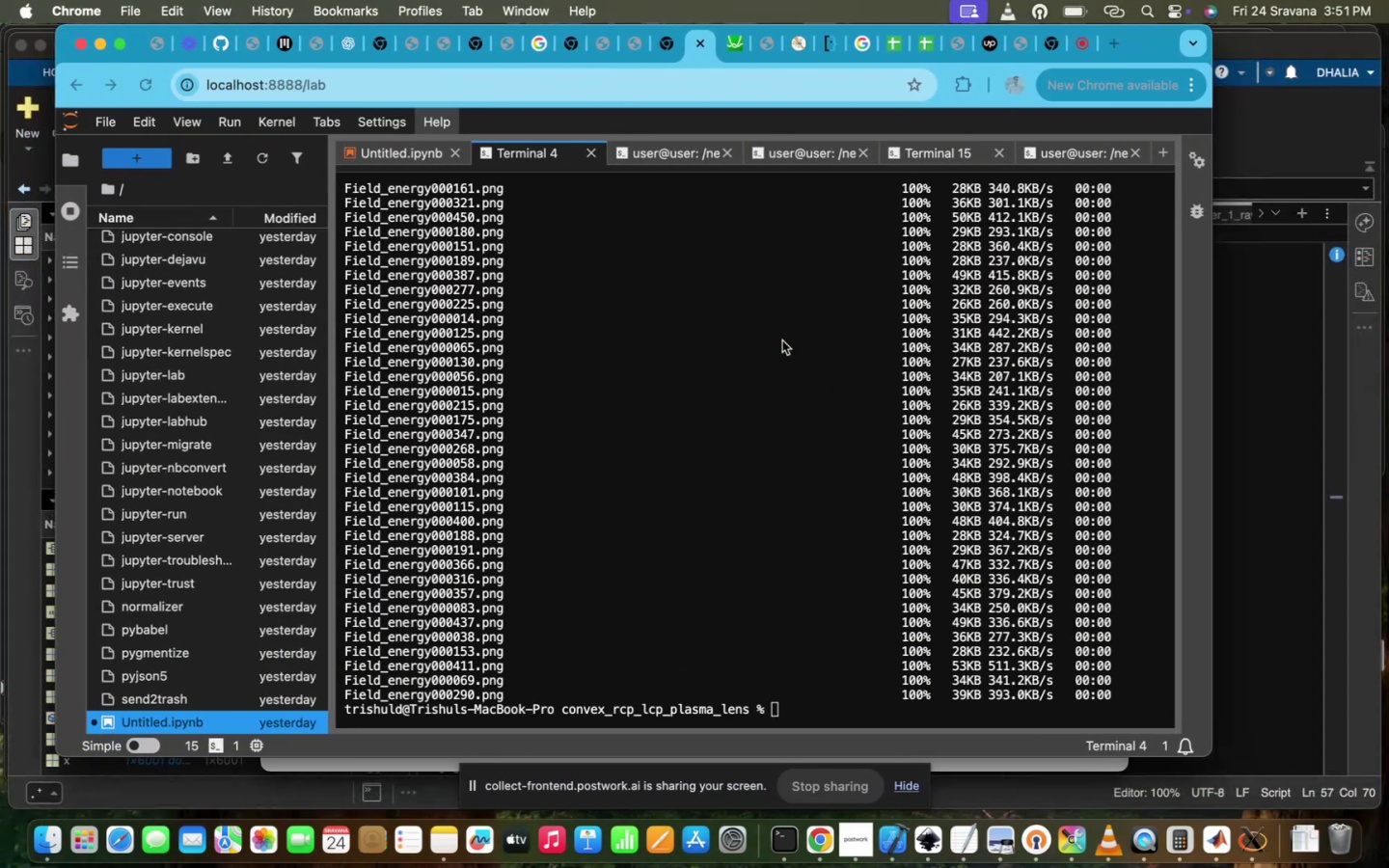 
left_click([814, 510])
 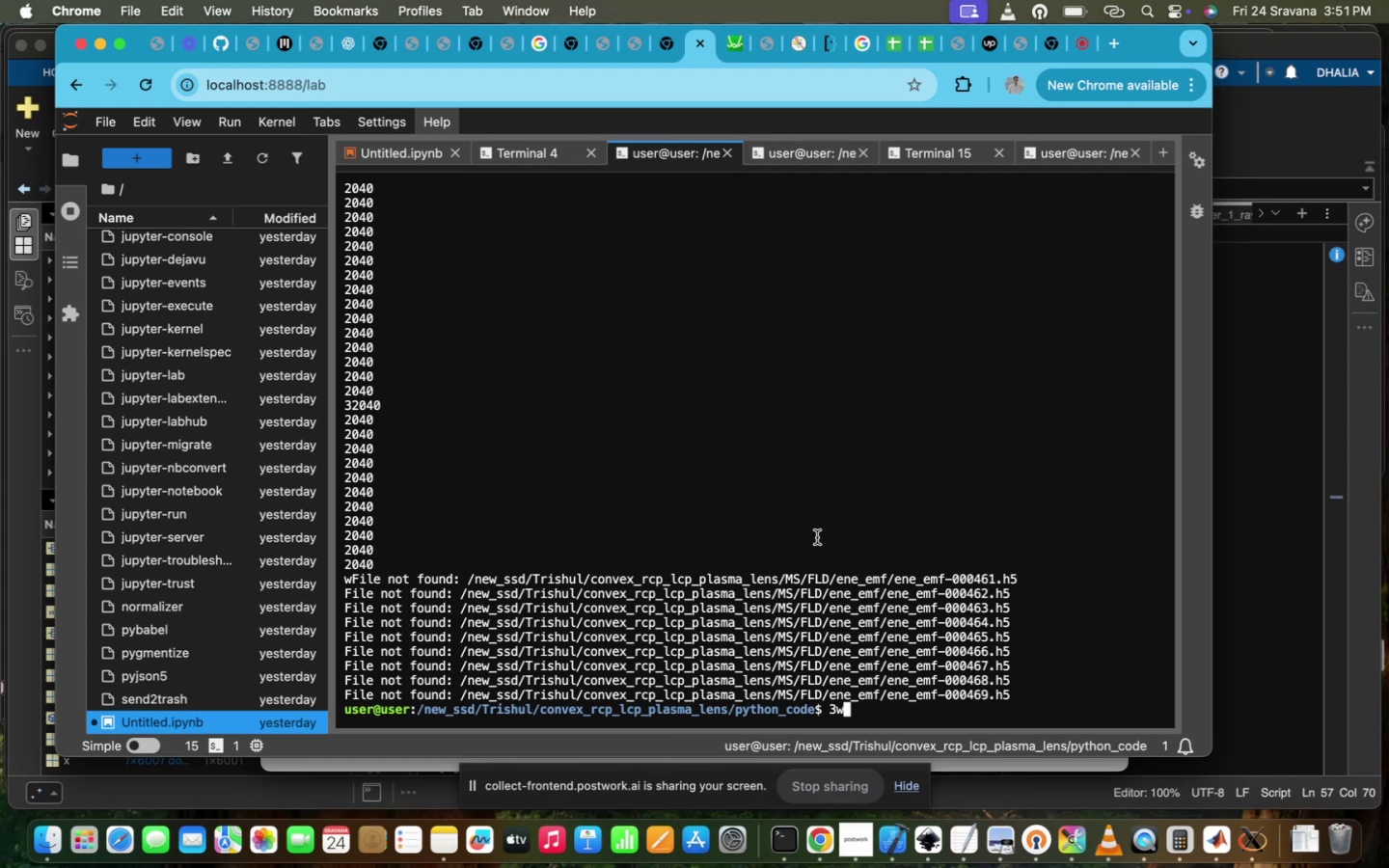 
key(Backspace)
key(Backspace)
type(ls)
 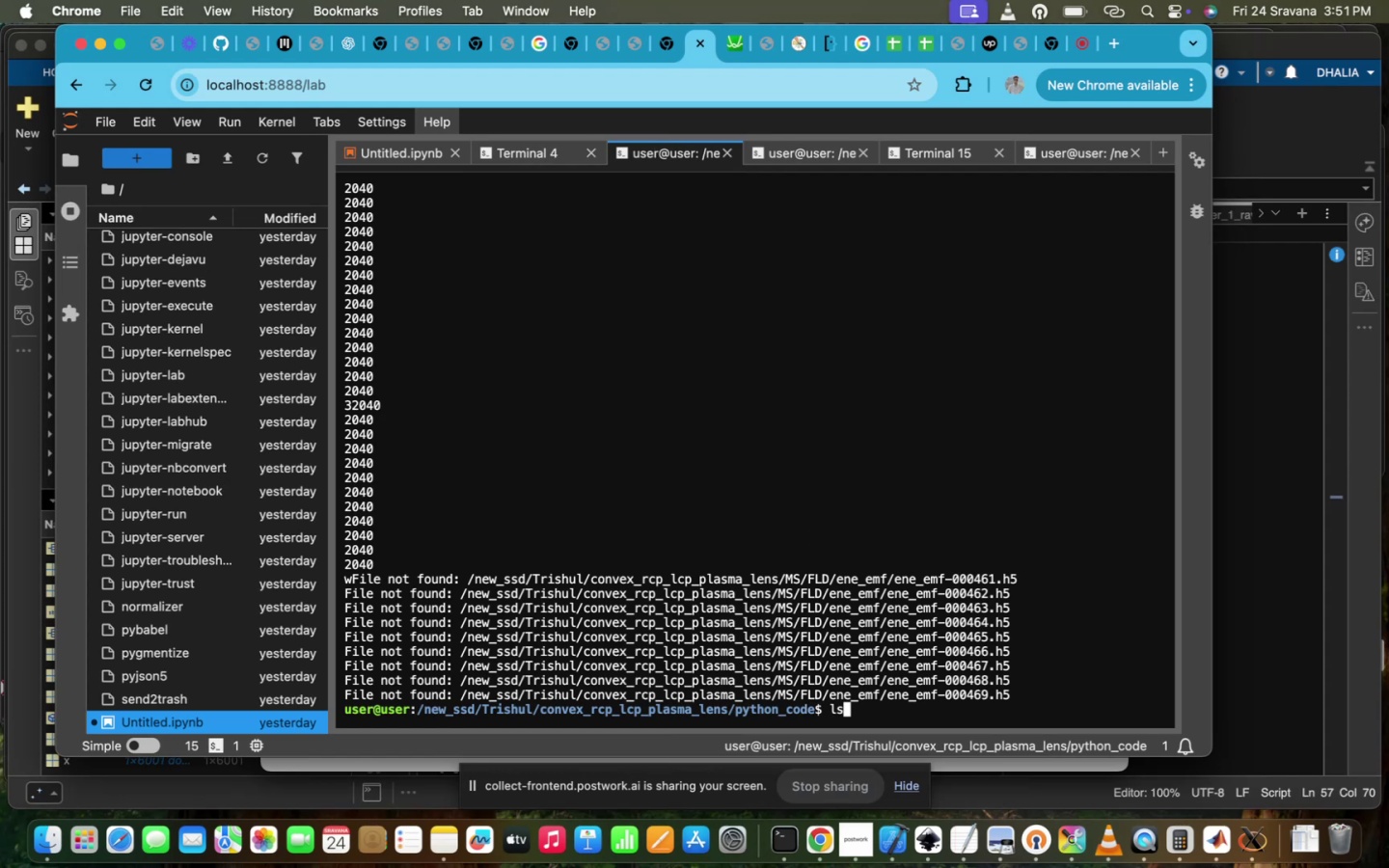 
key(Enter)
 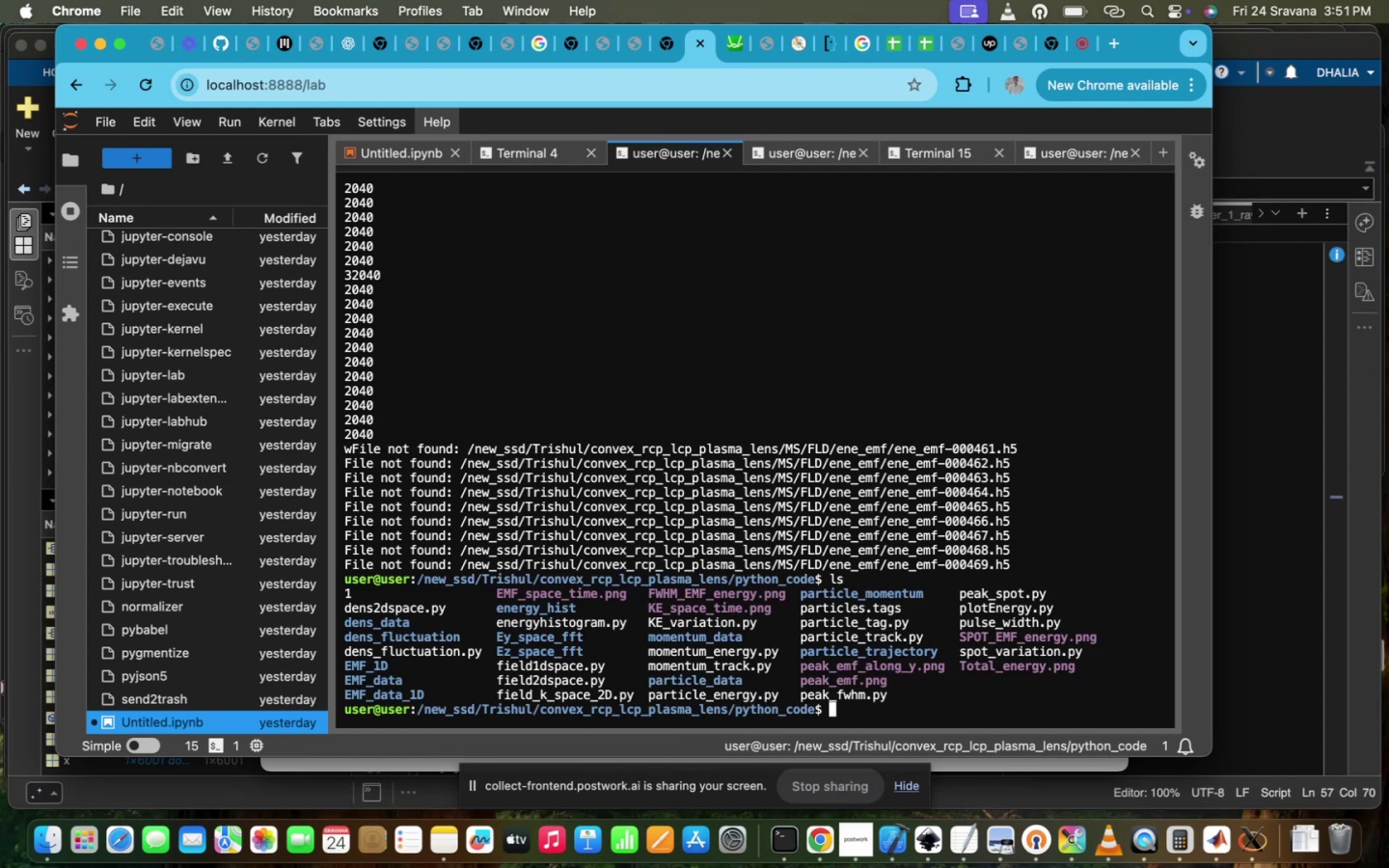 
type(vi K)
key(Tab)
type(v)
key(Tab)
 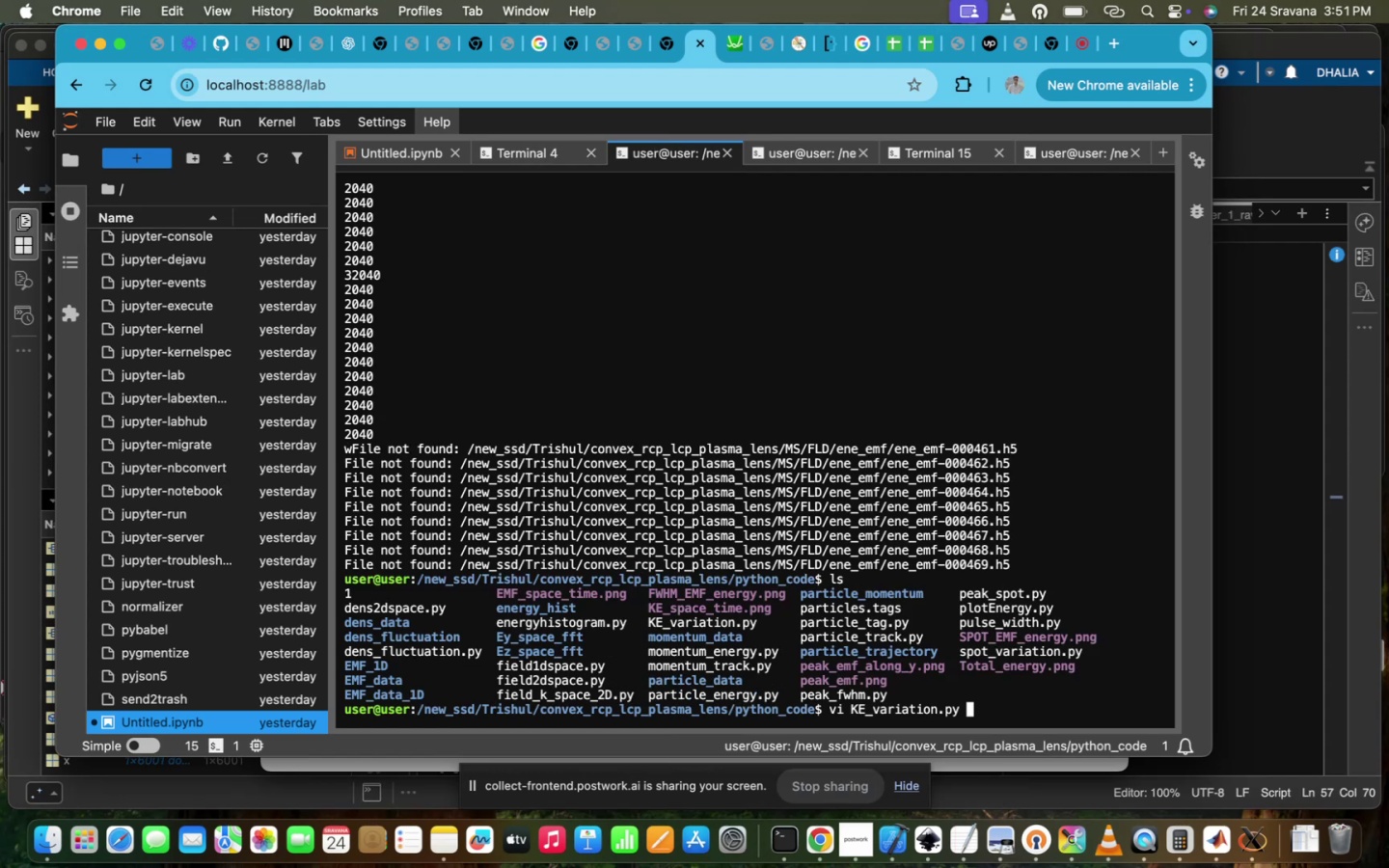 
key(Enter)
 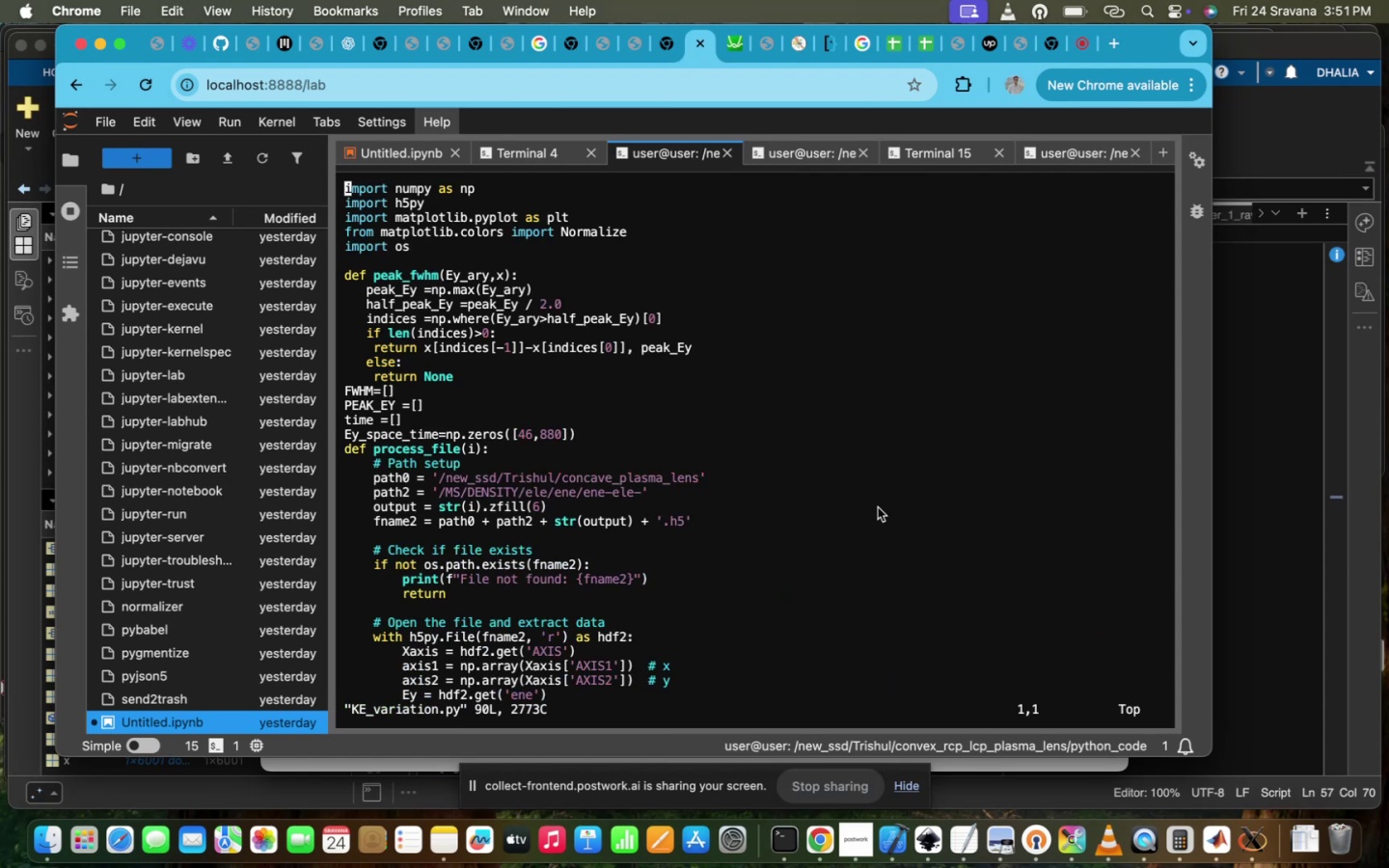 
scroll: coordinate [620, 482], scroll_direction: down, amount: 241.0
 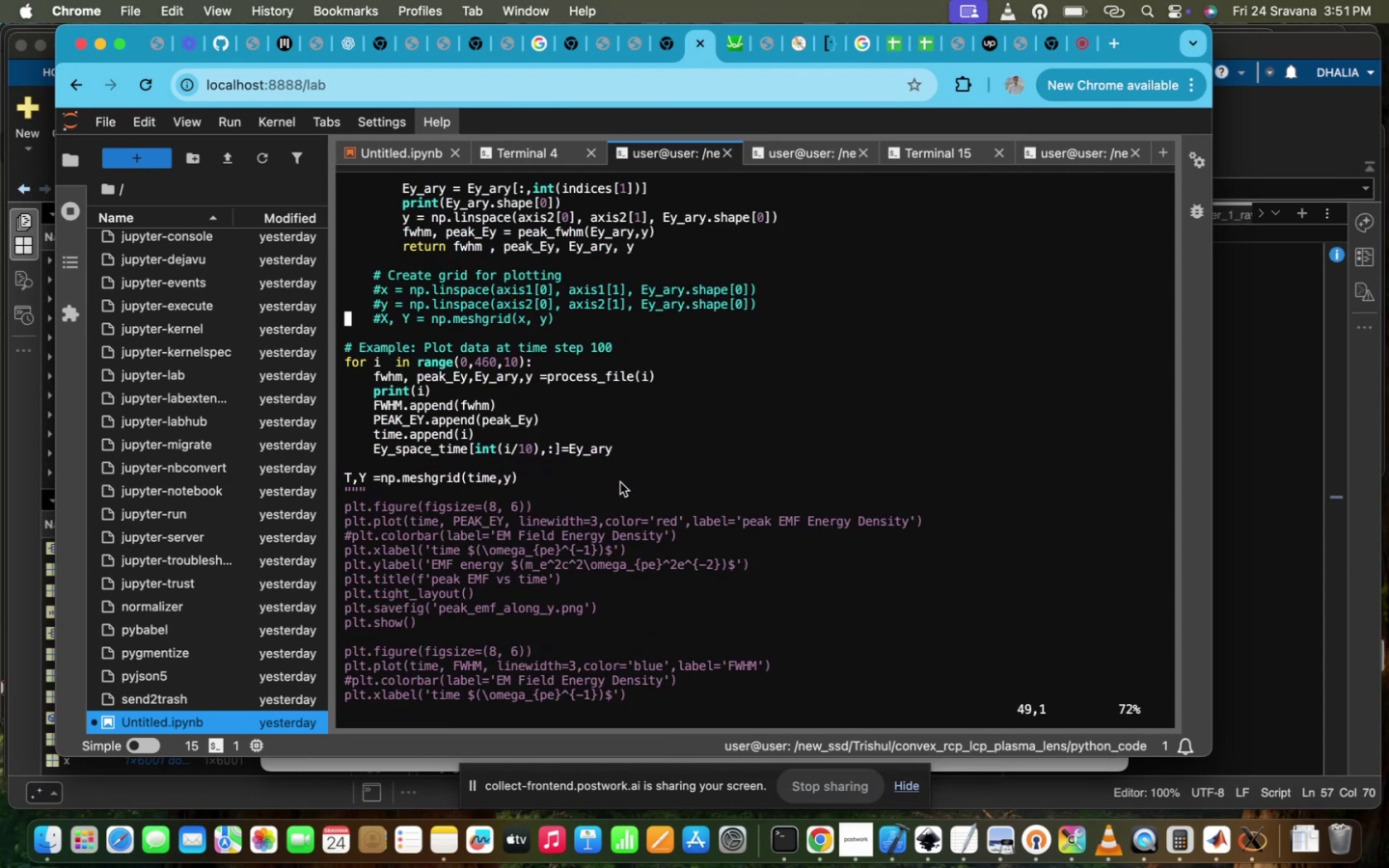 
scroll: coordinate [620, 482], scroll_direction: up, amount: 24.0
 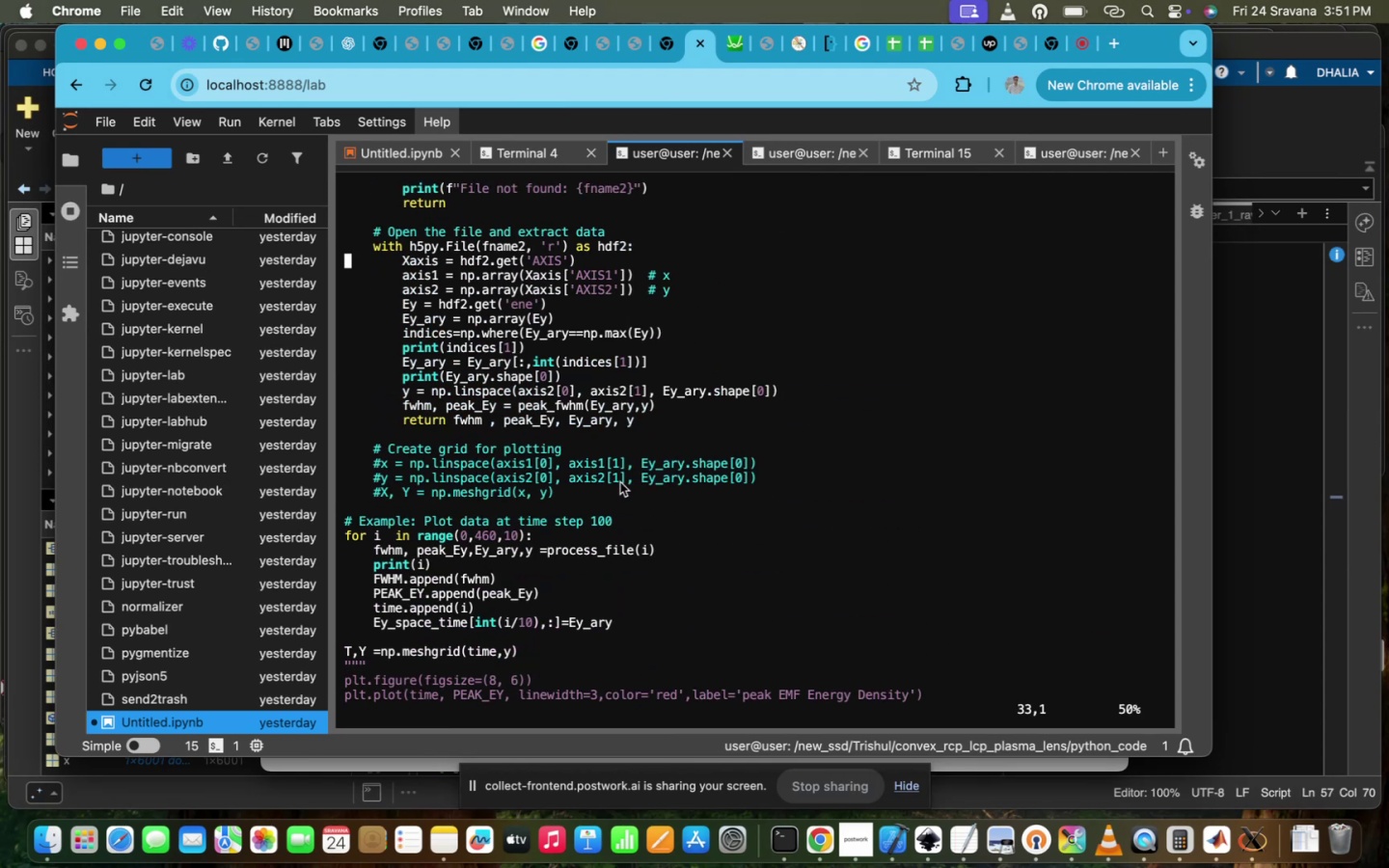 
scroll: coordinate [620, 482], scroll_direction: down, amount: 257.0
 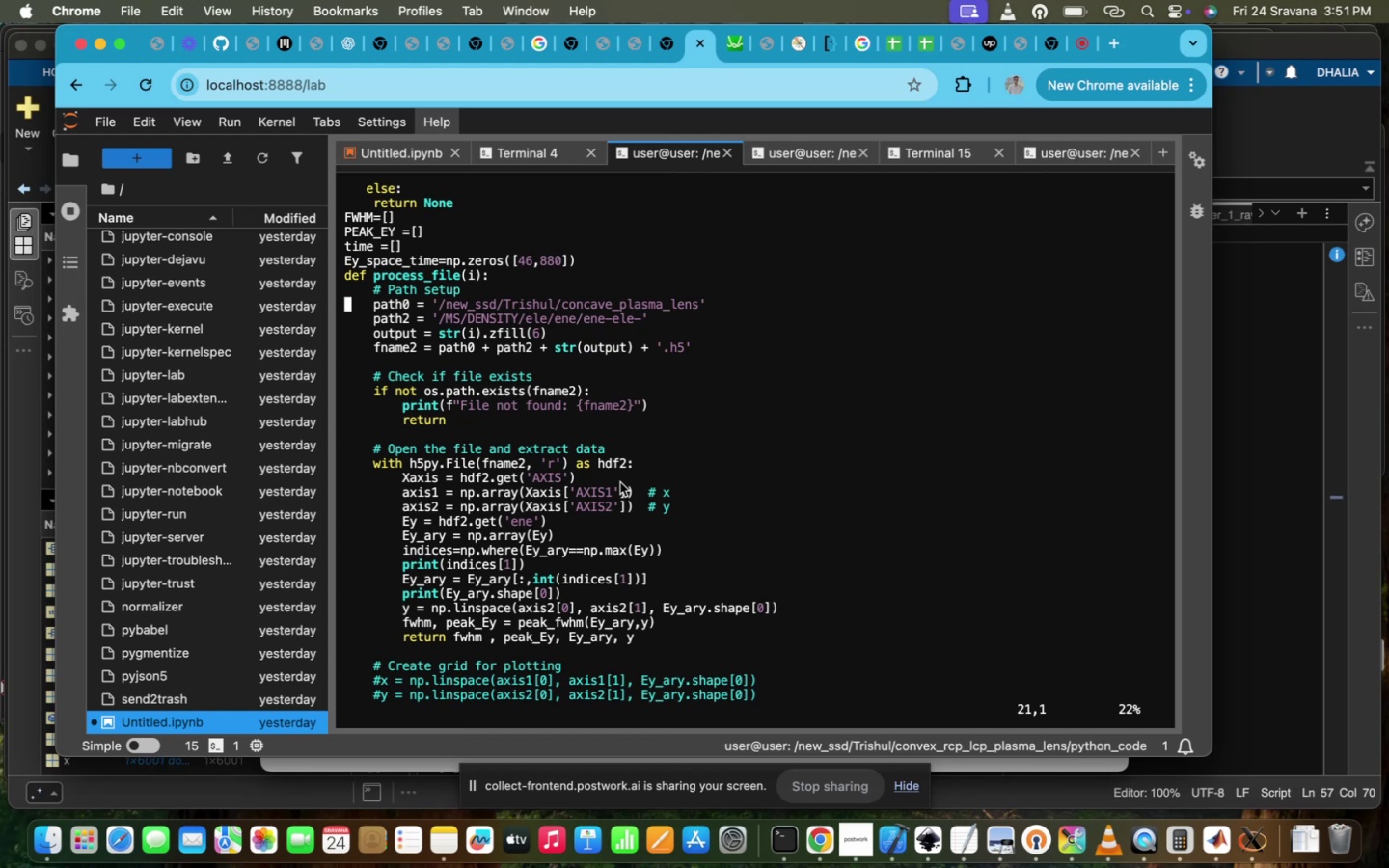 
hold_key(key=ArrowRight, duration=1.51)
 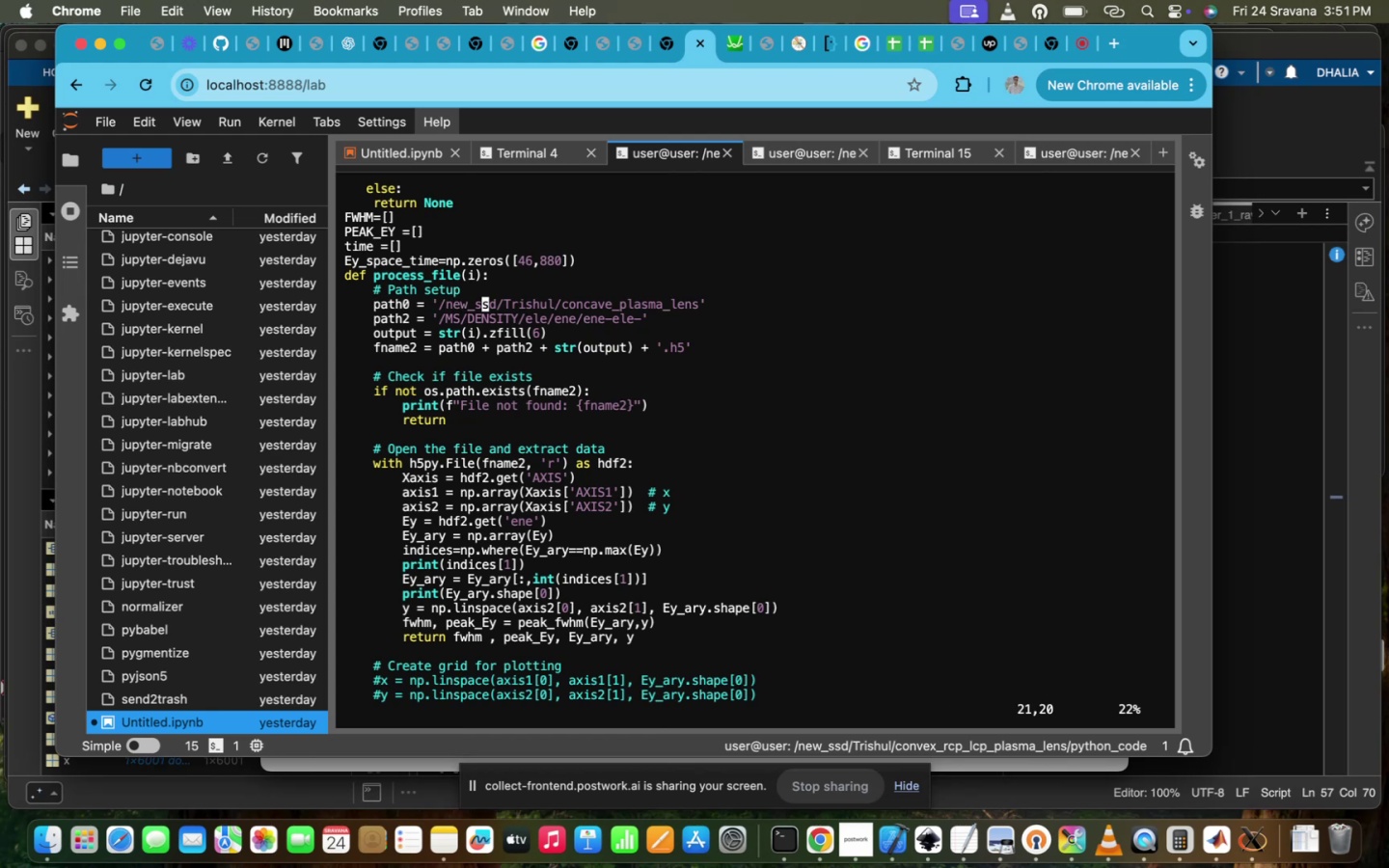 
hold_key(key=ArrowRight, duration=1.5)
 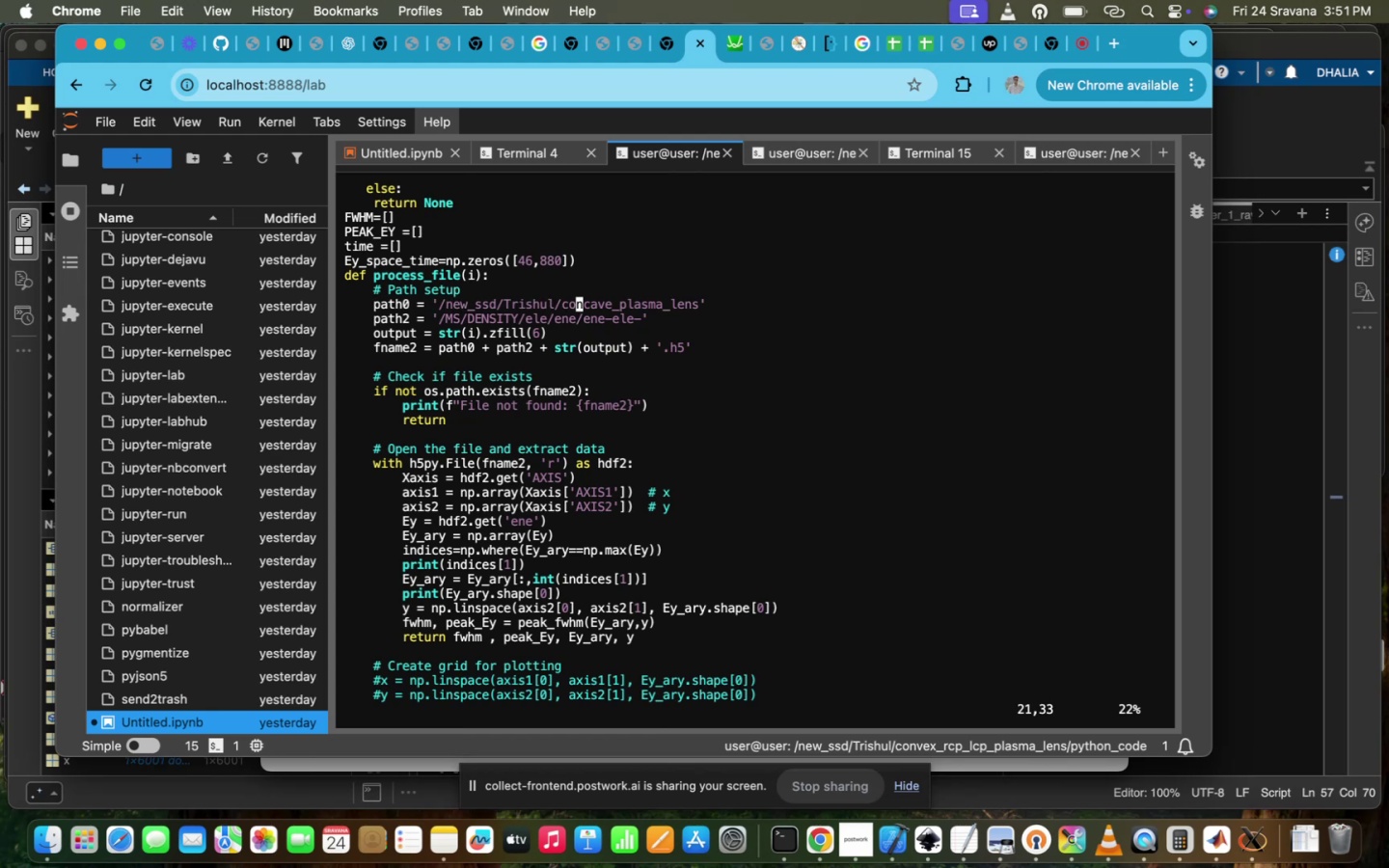 
key(ArrowRight)
 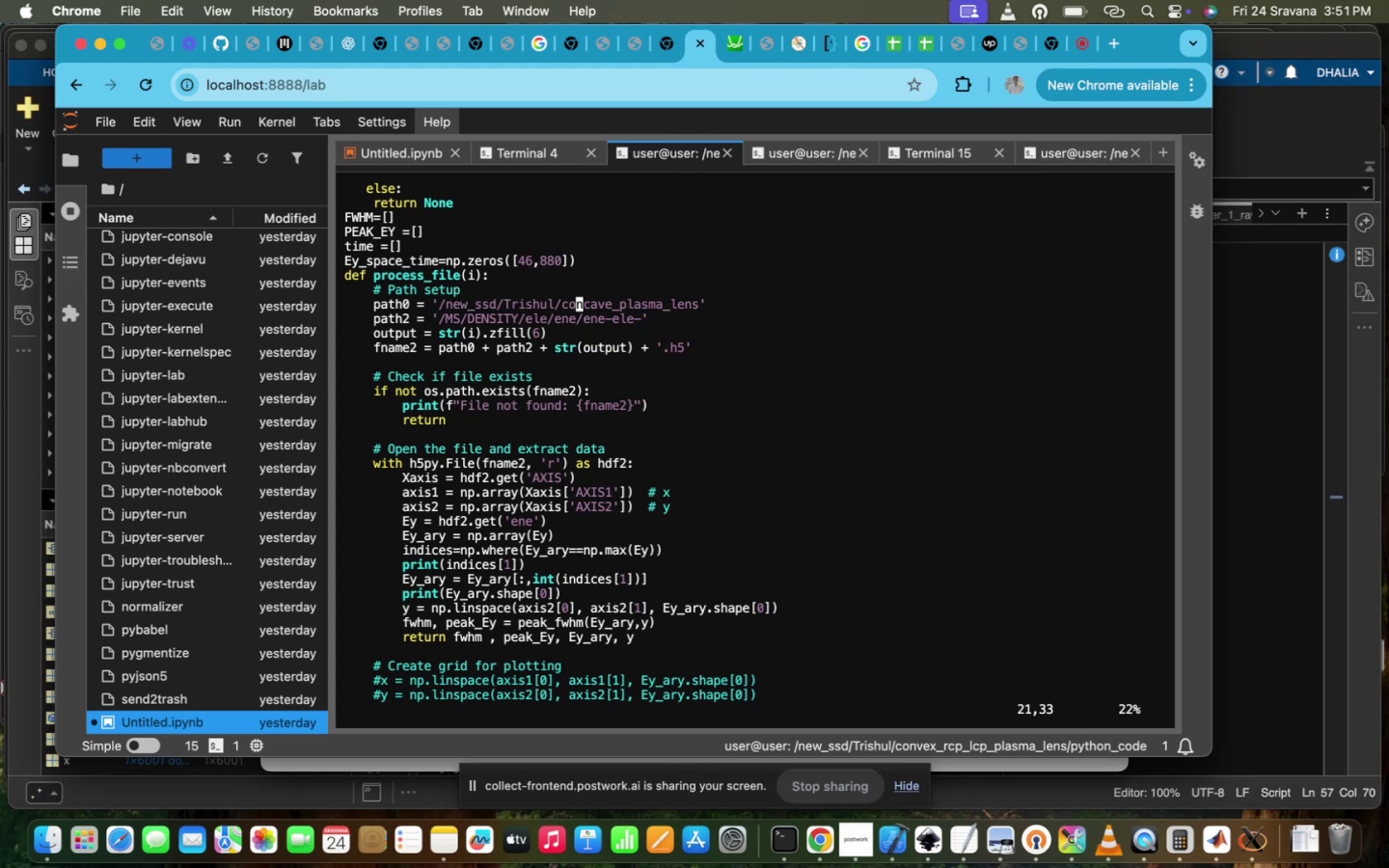 
key(ArrowRight)
 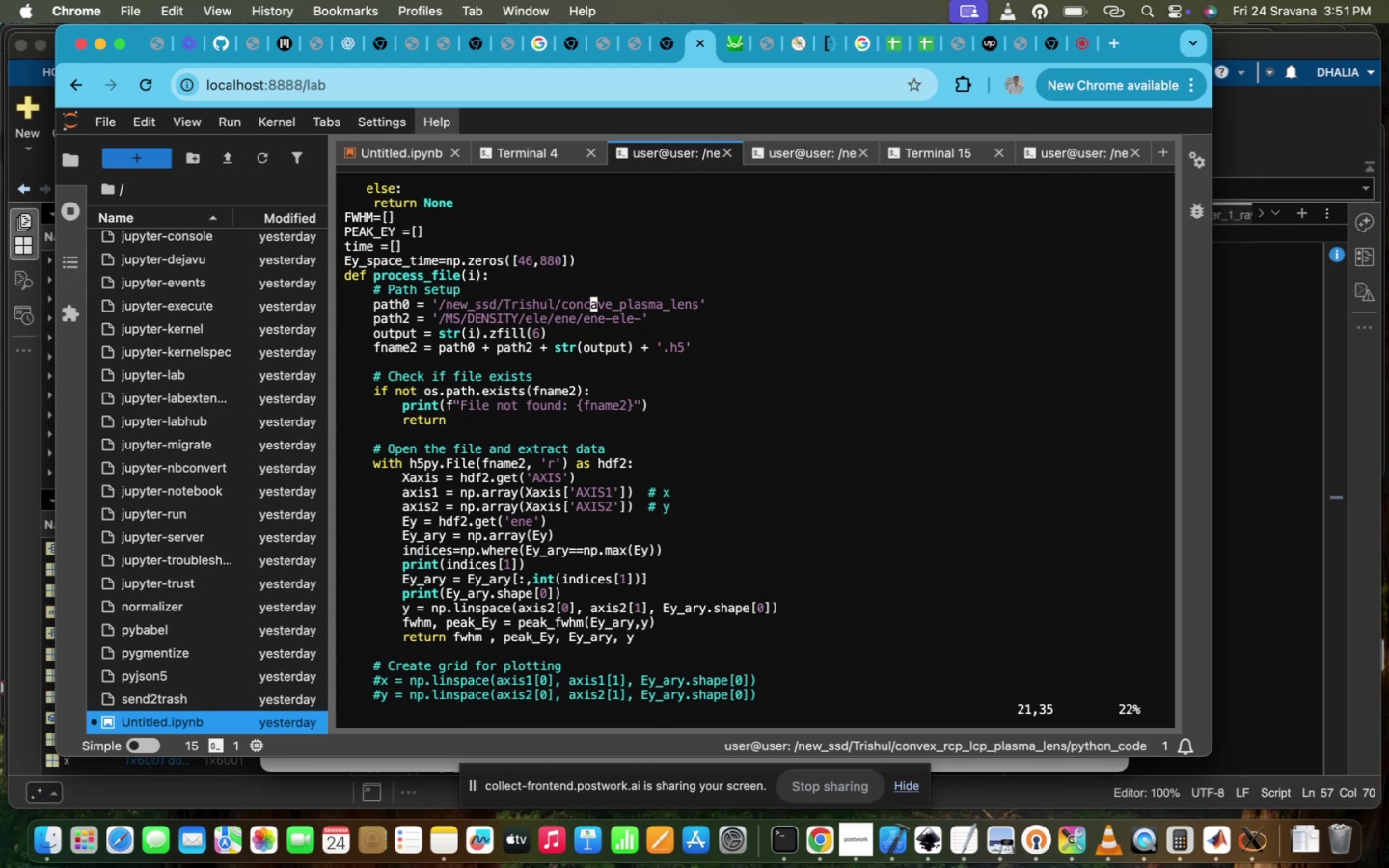 
key(ArrowRight)
 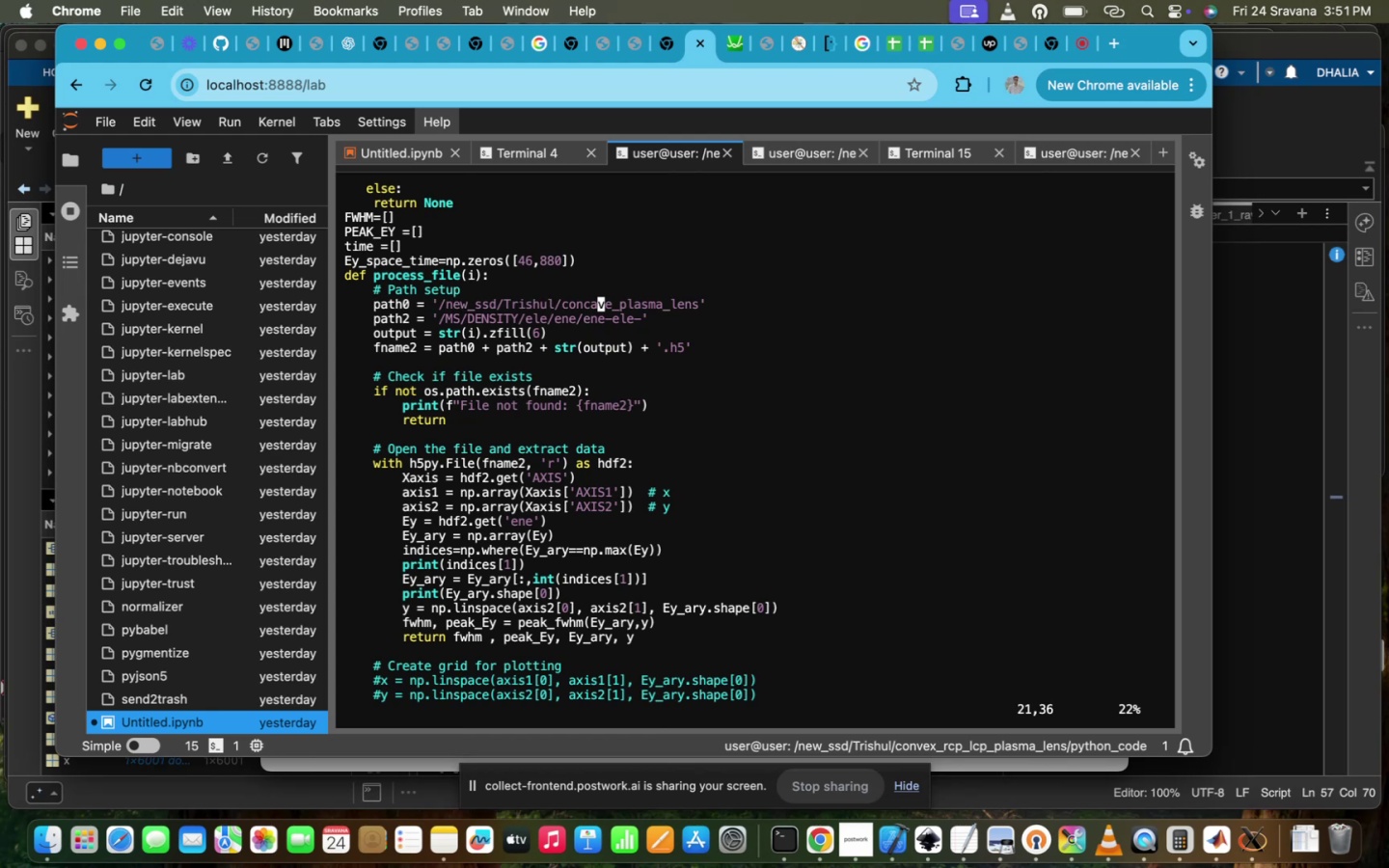 
key(Backspace)
 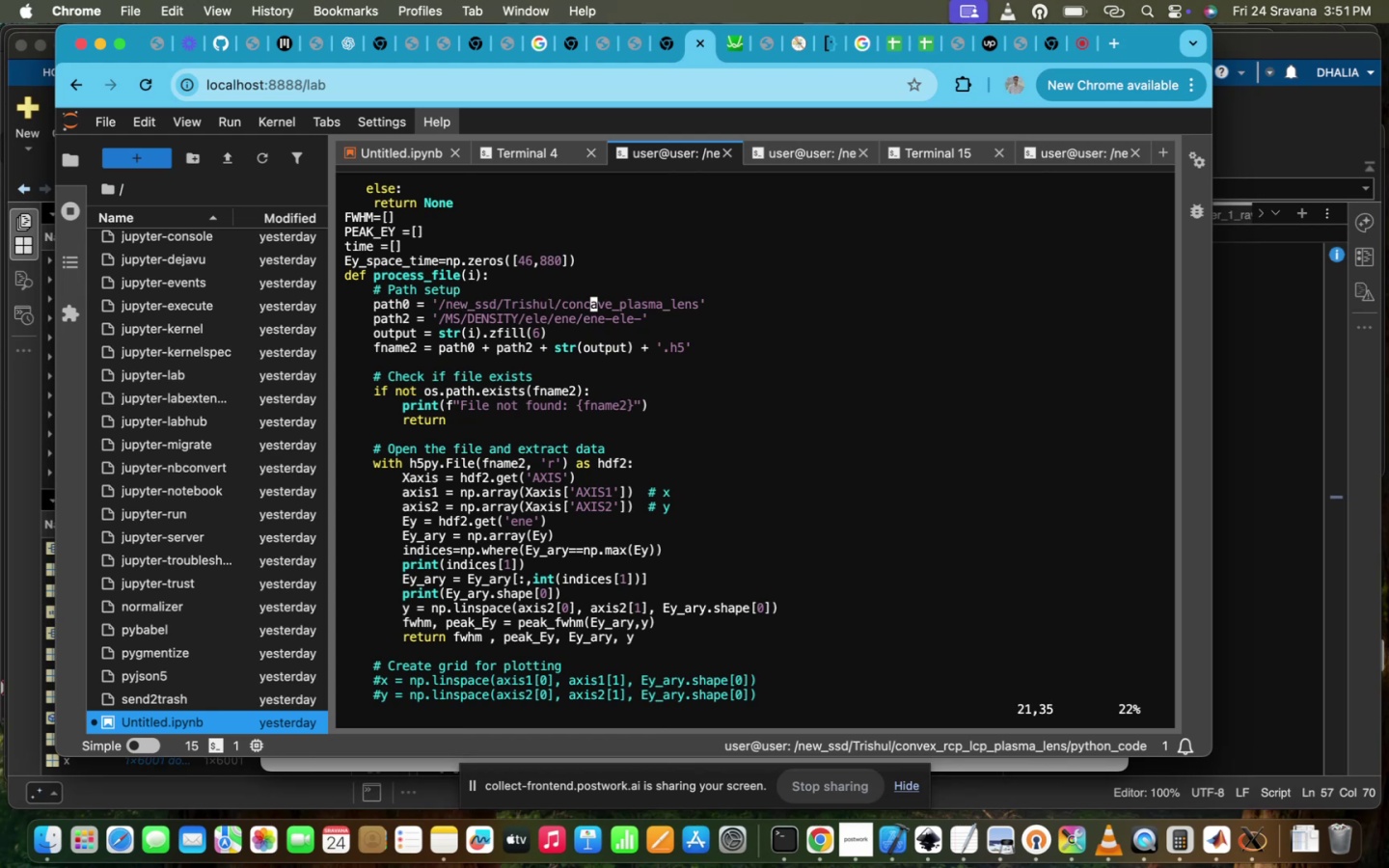 
key(Backspace)
 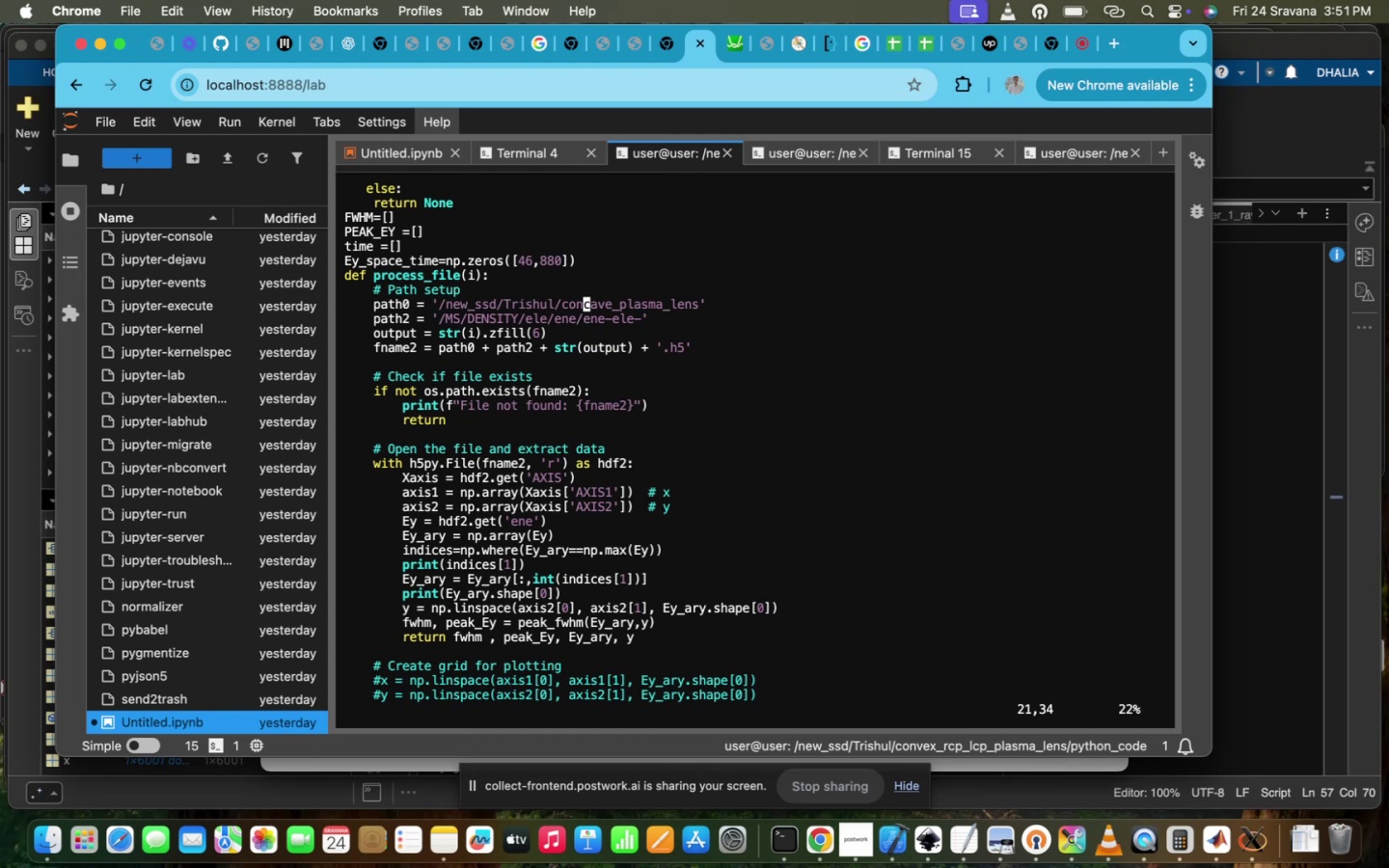 
key(Backspace)
 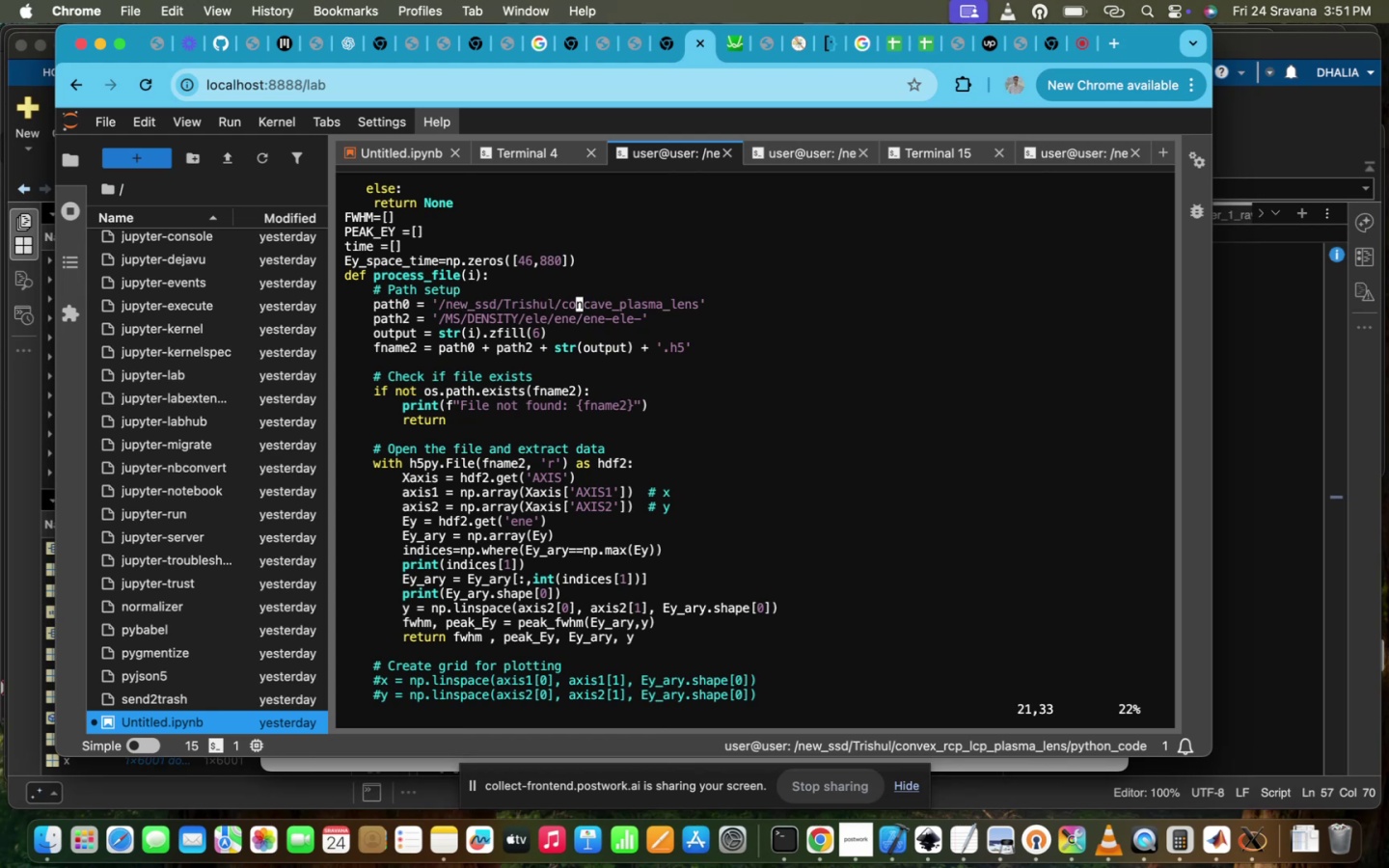 
key(I)
 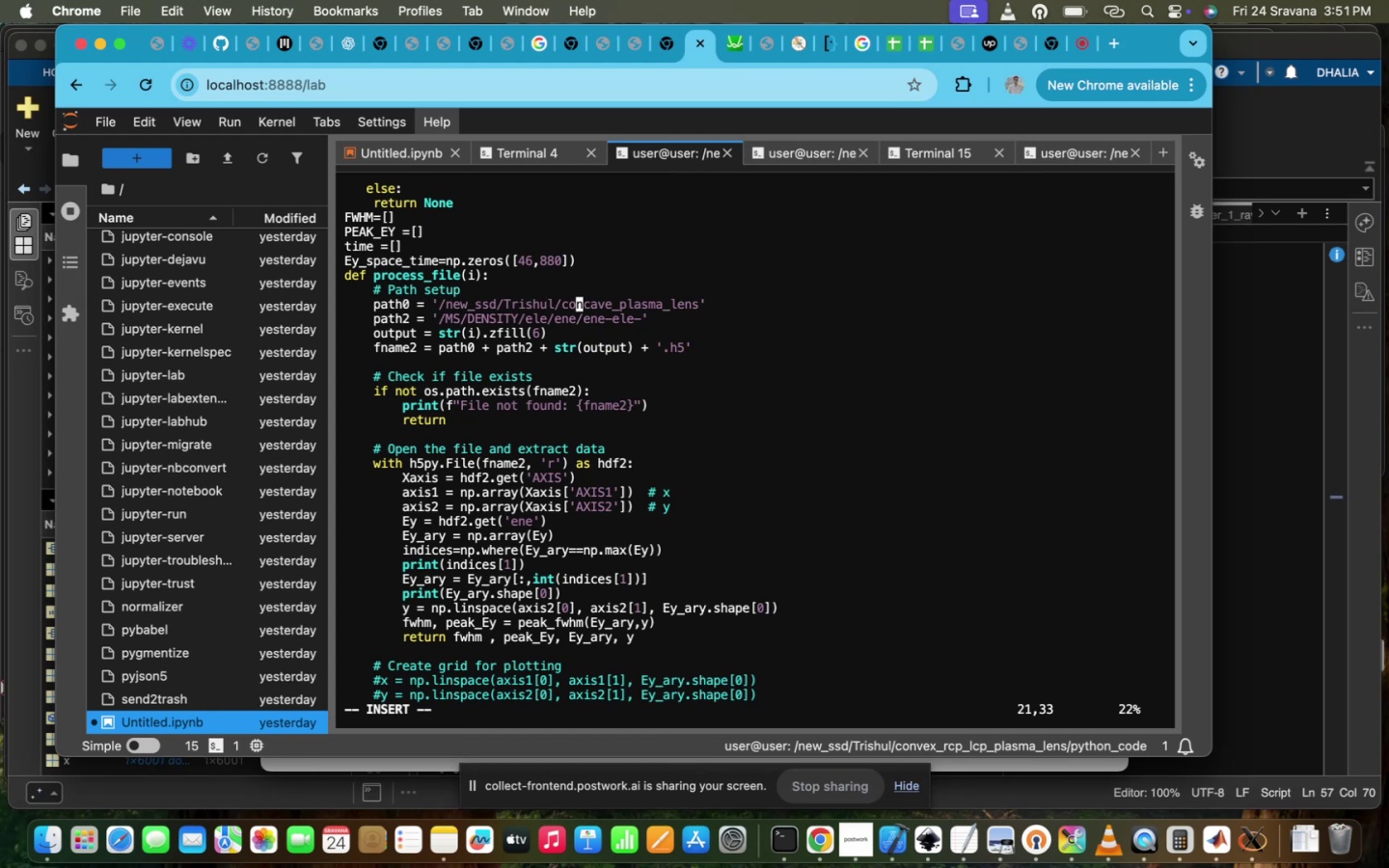 
key(ArrowRight)
 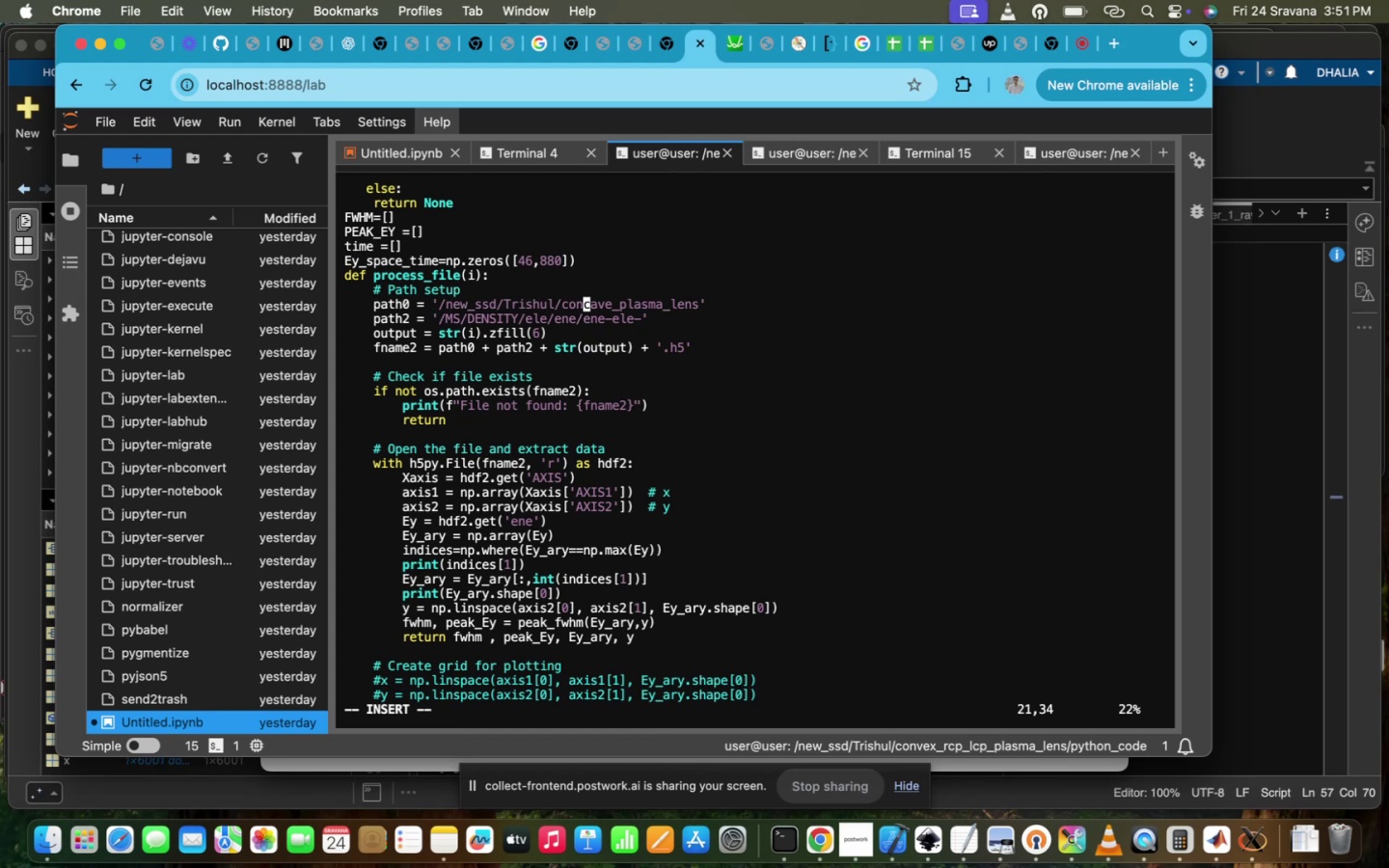 
key(ArrowRight)
 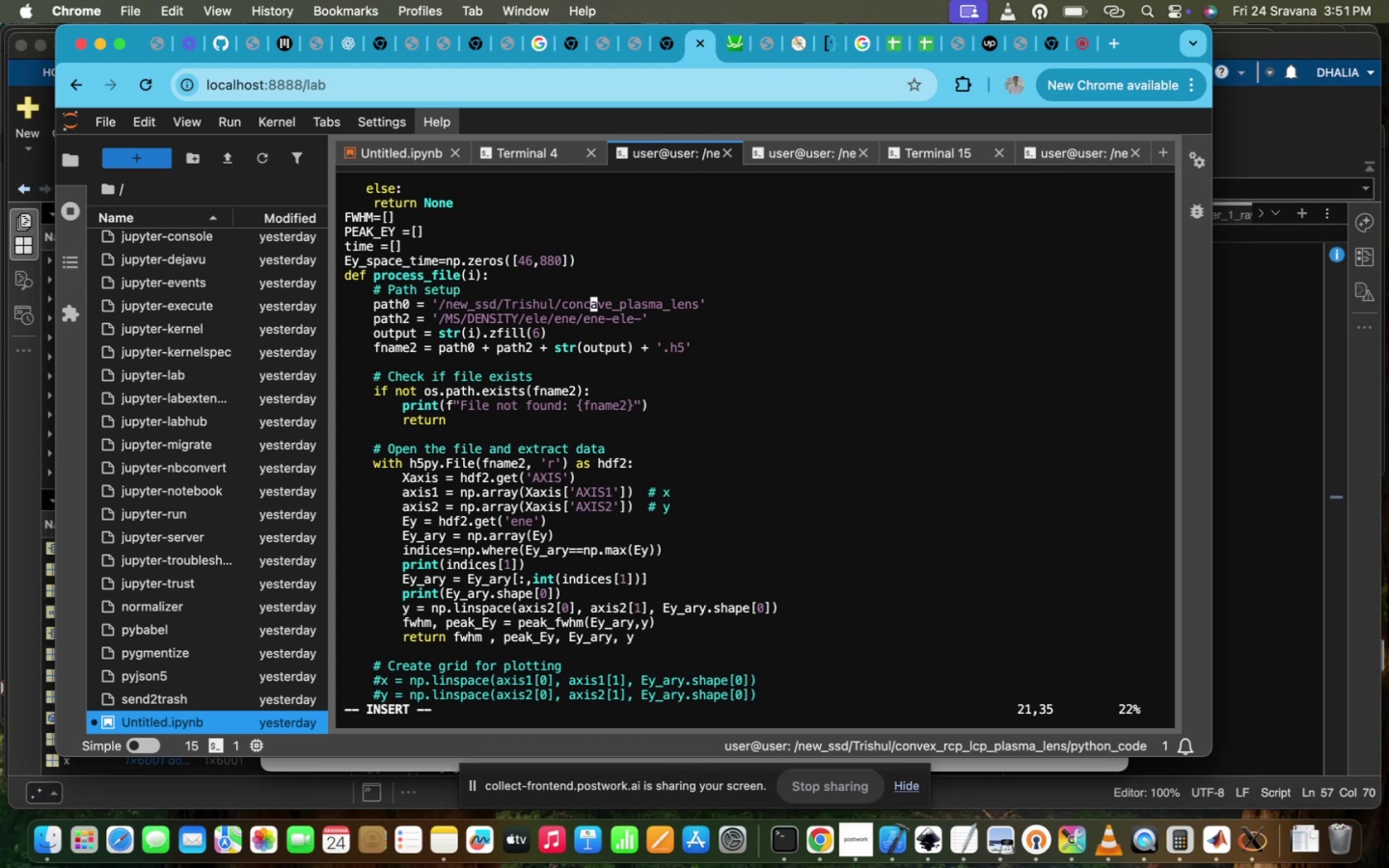 
key(ArrowRight)
 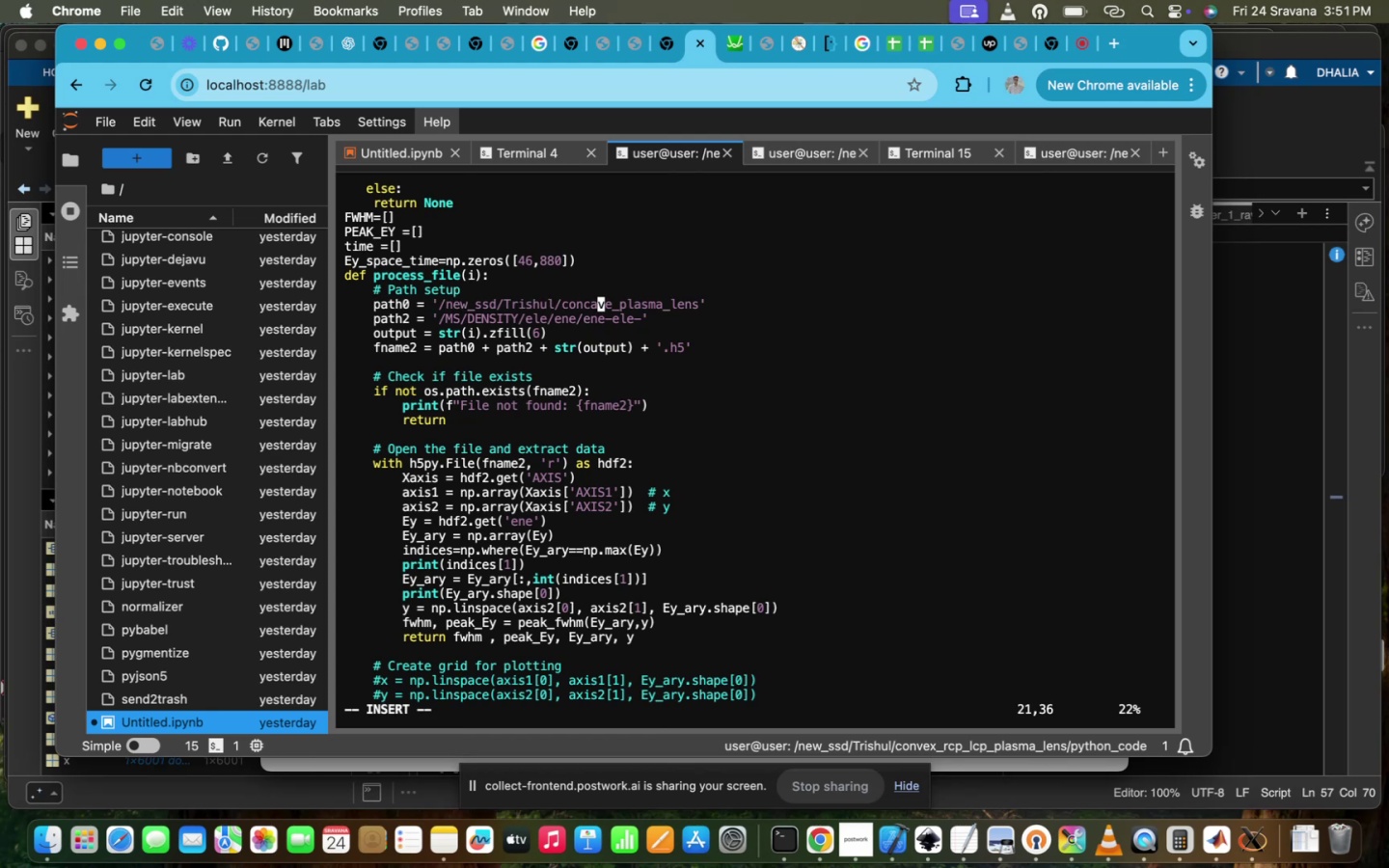 
key(Backspace)
 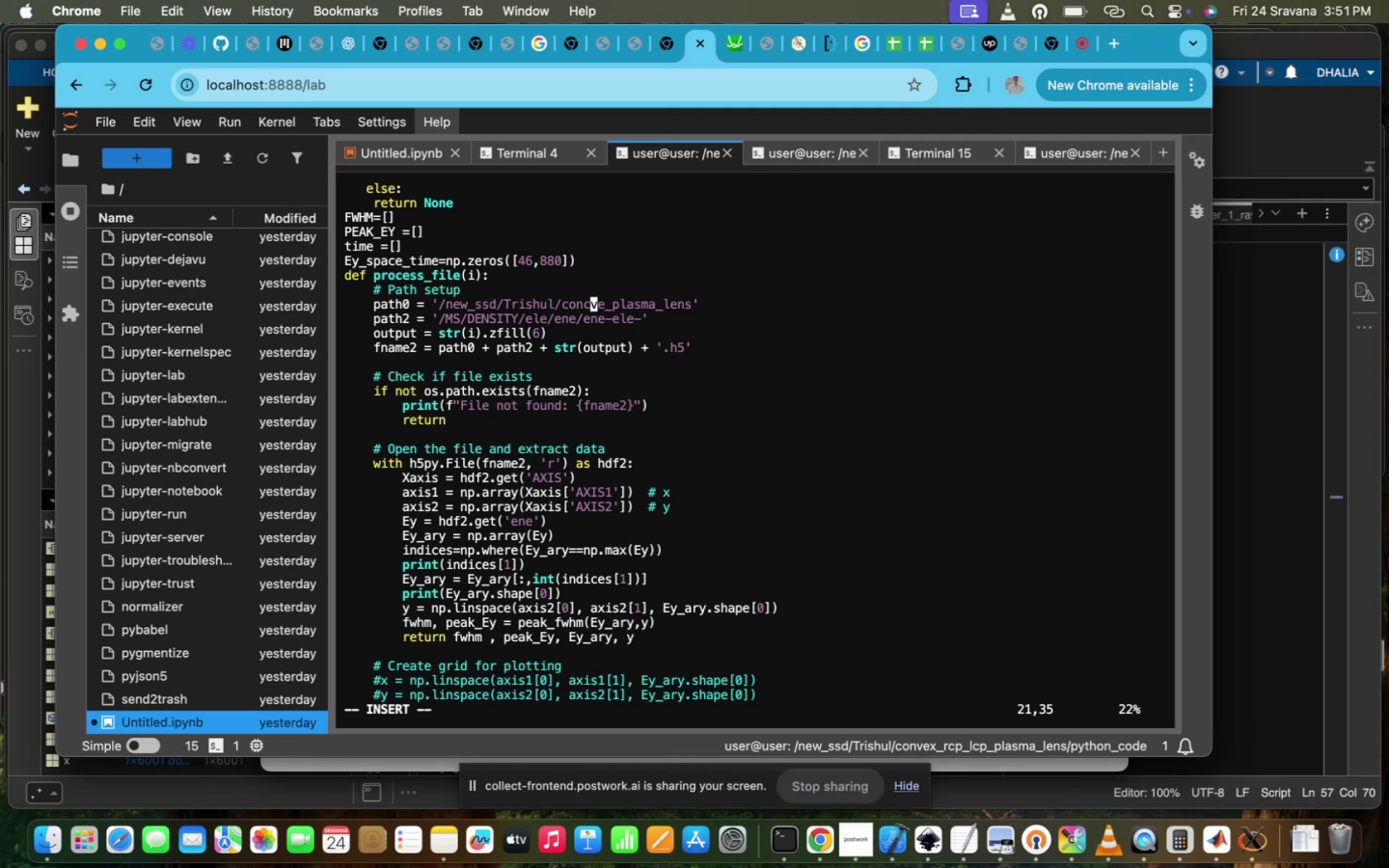 
key(Backspace)
 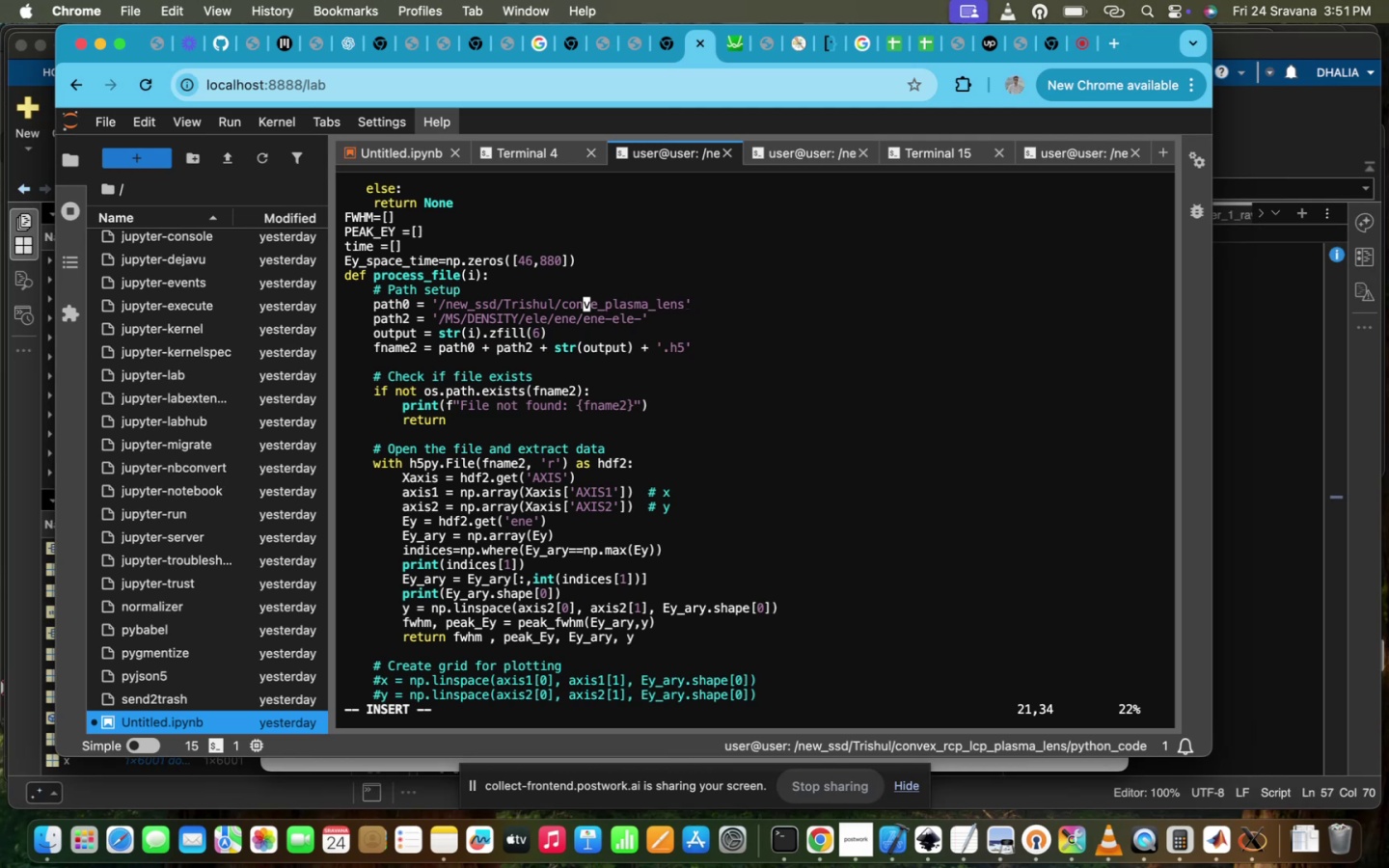 
key(ArrowRight)
 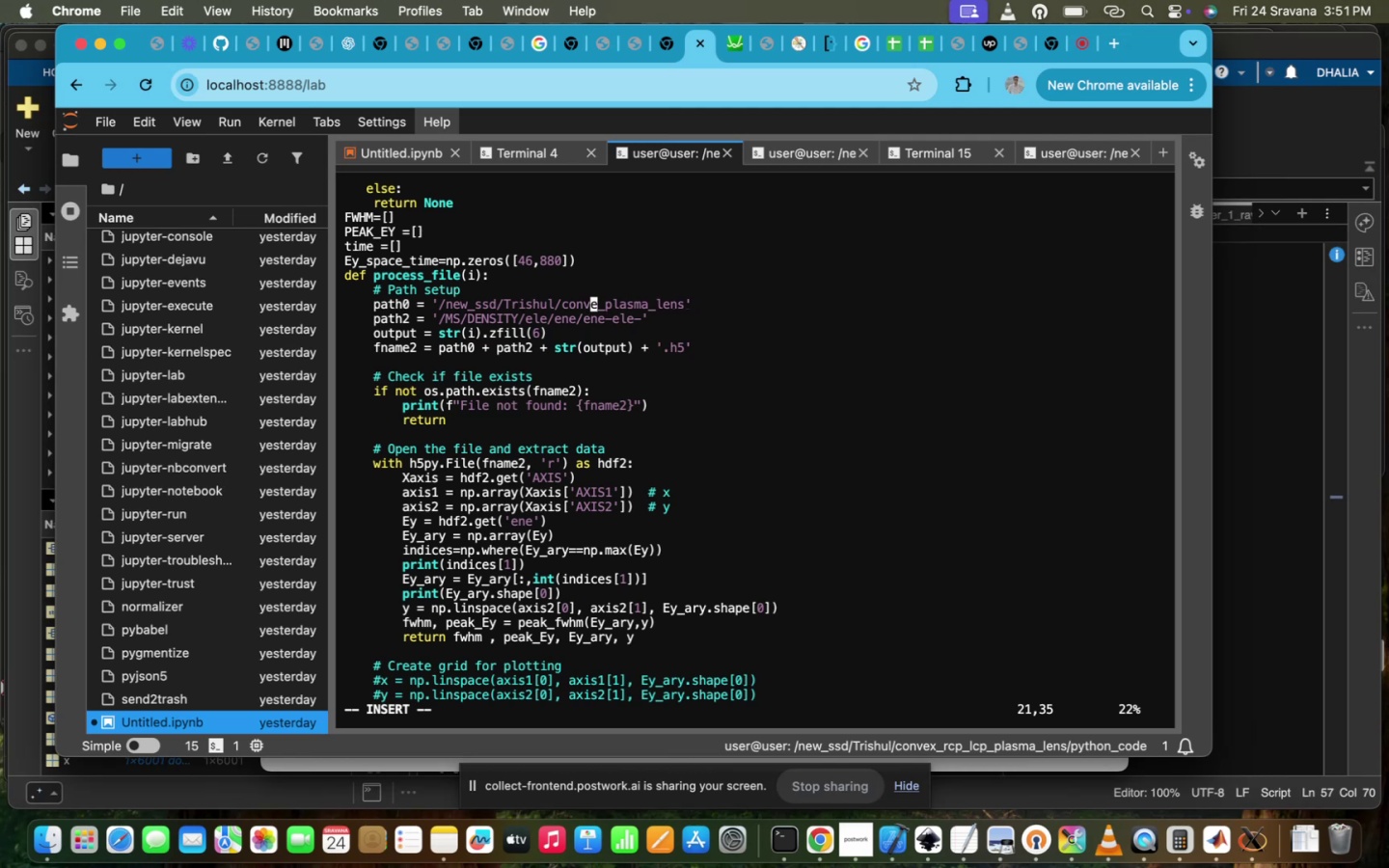 
key(ArrowRight)
 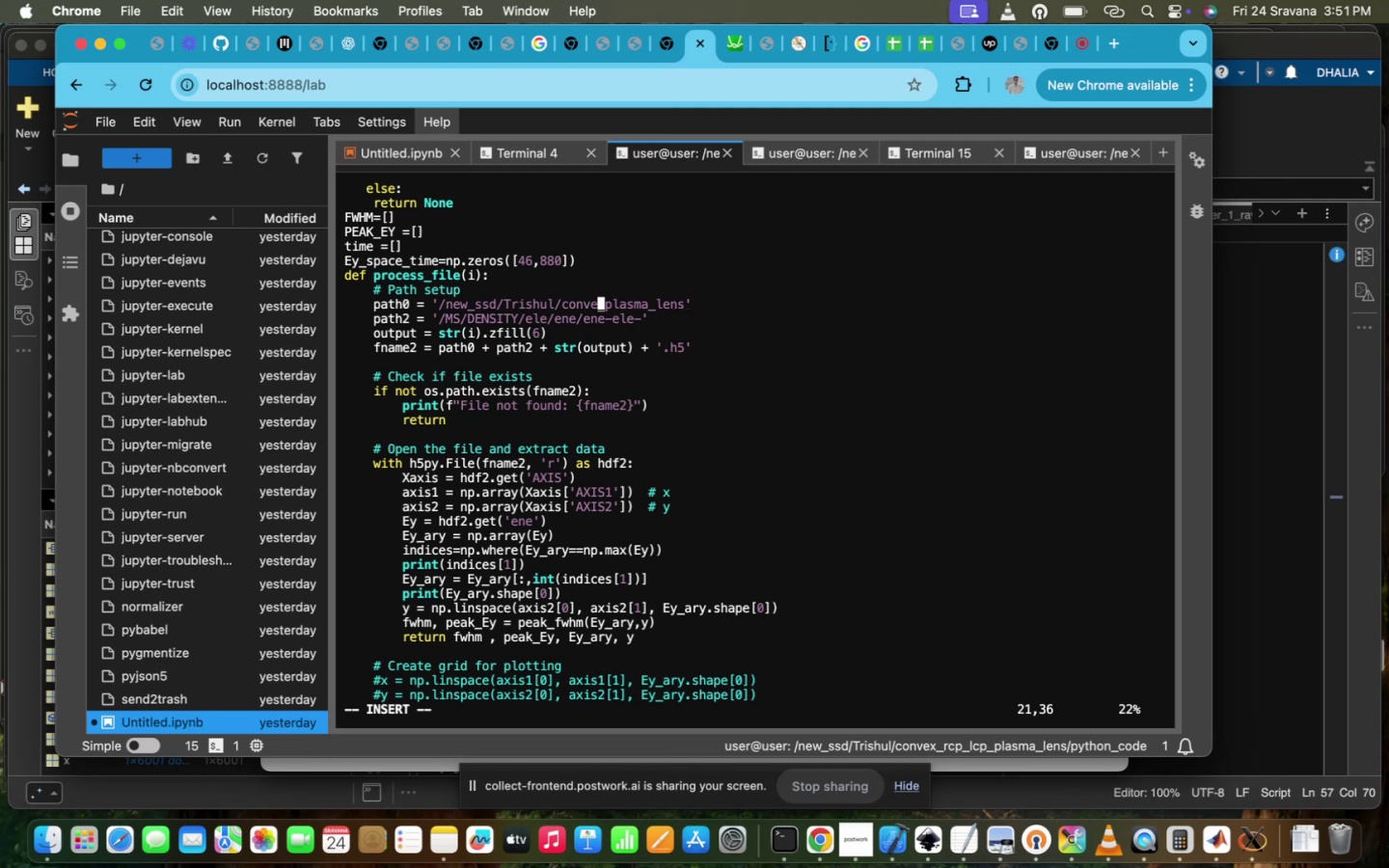 
key(X)
 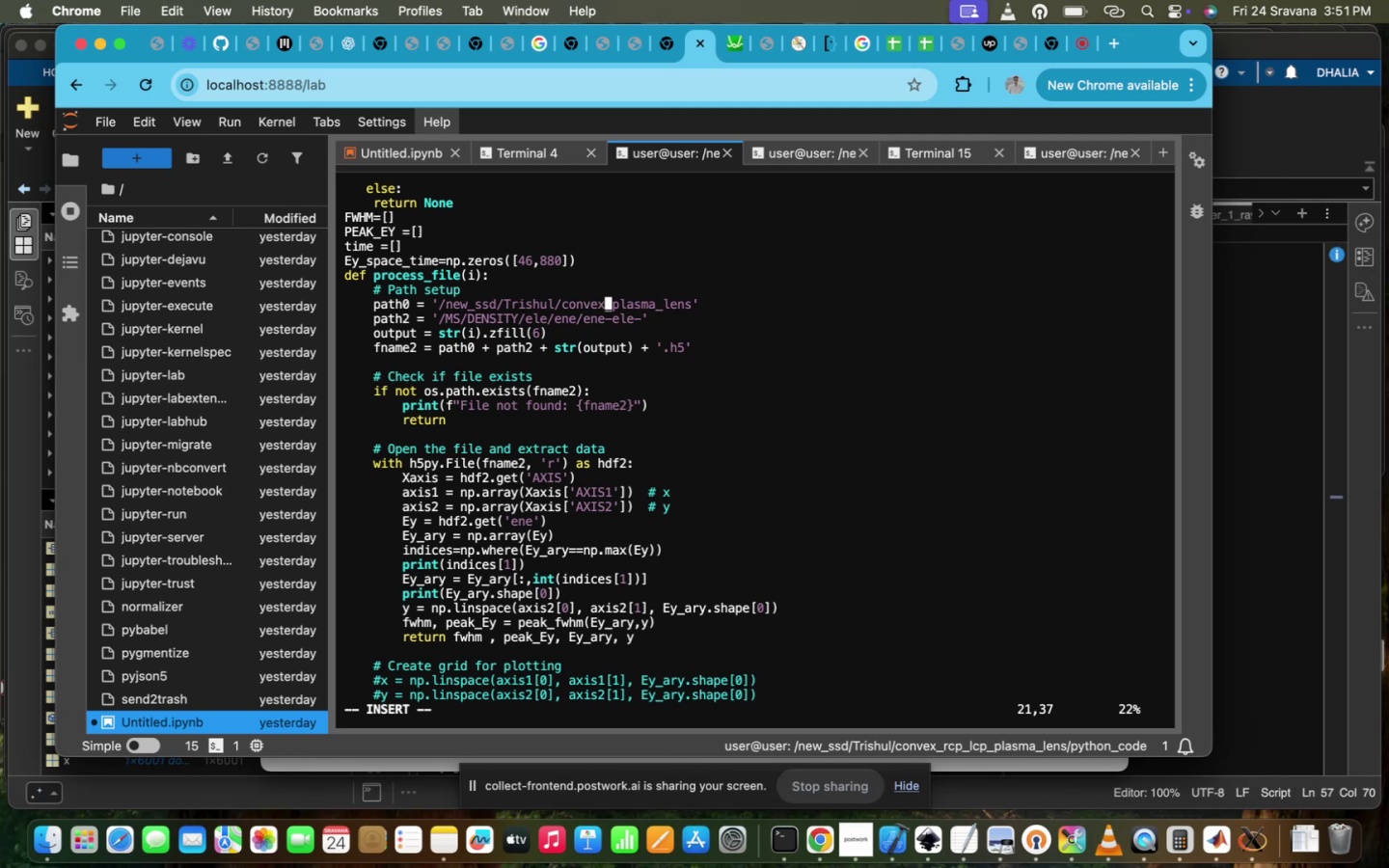 
key(ArrowRight)
 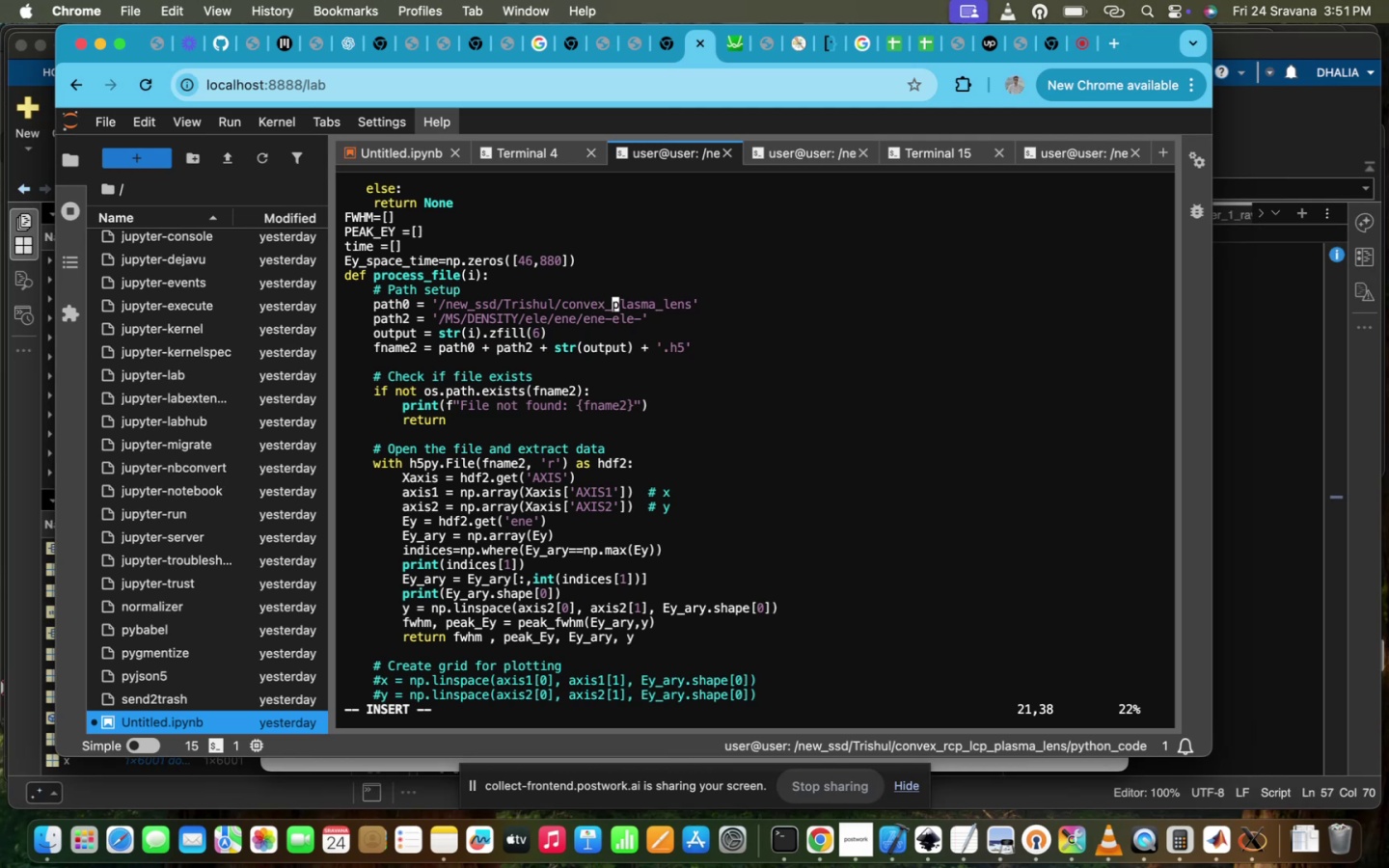 
key(ArrowRight)
 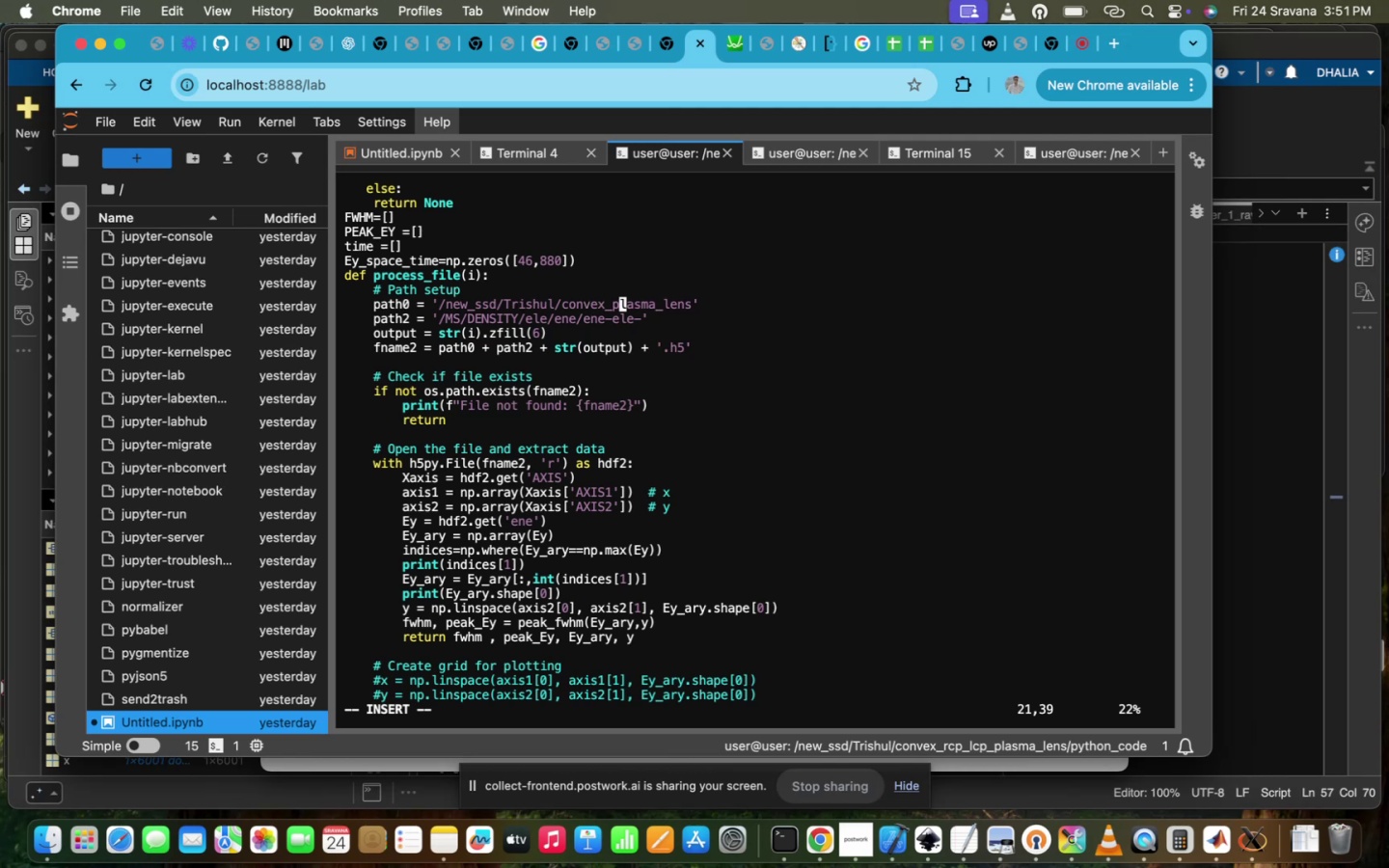 
key(ArrowRight)
 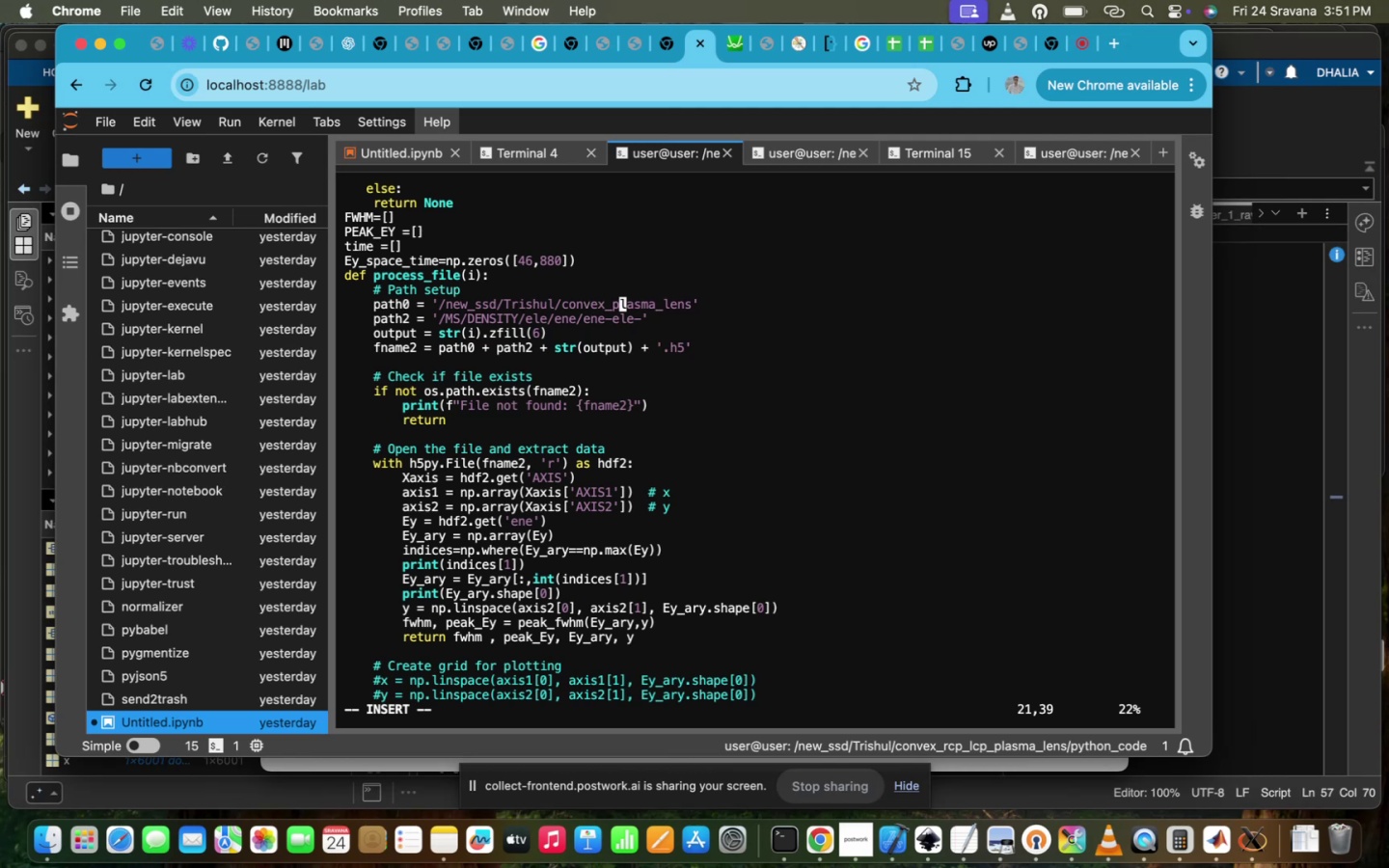 
key(ArrowRight)
 